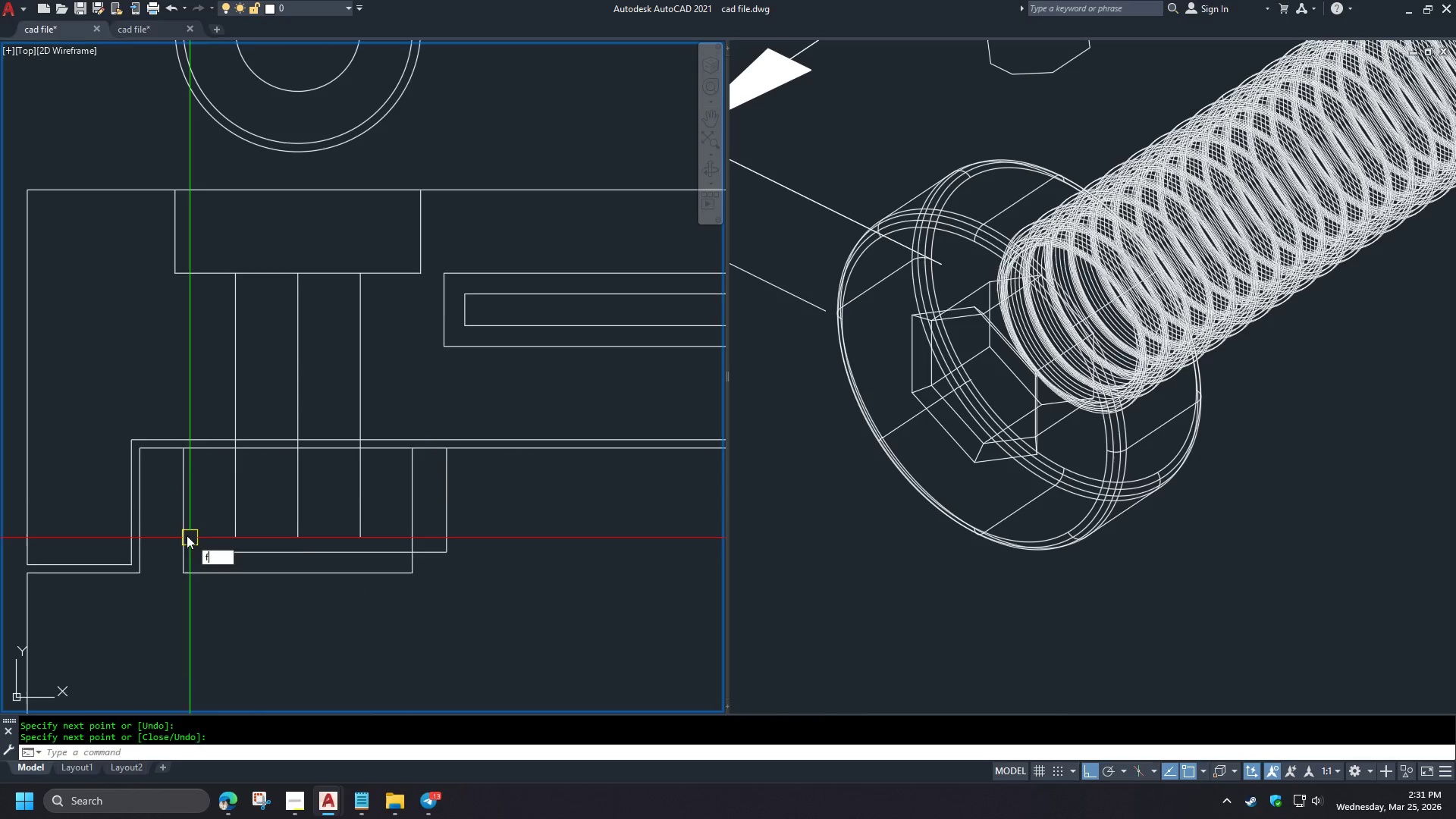 
key(Space)
 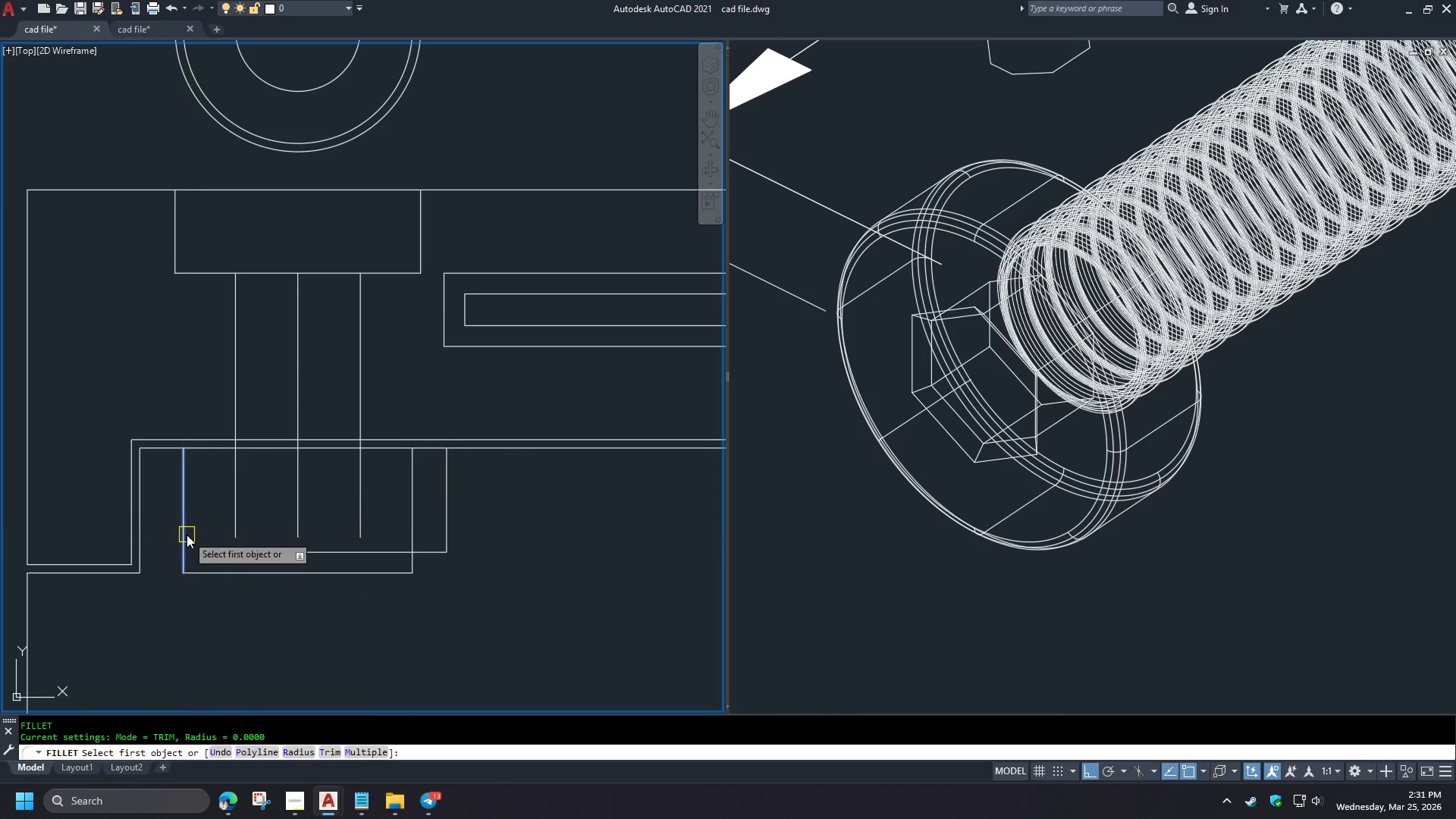 
left_click([187, 535])
 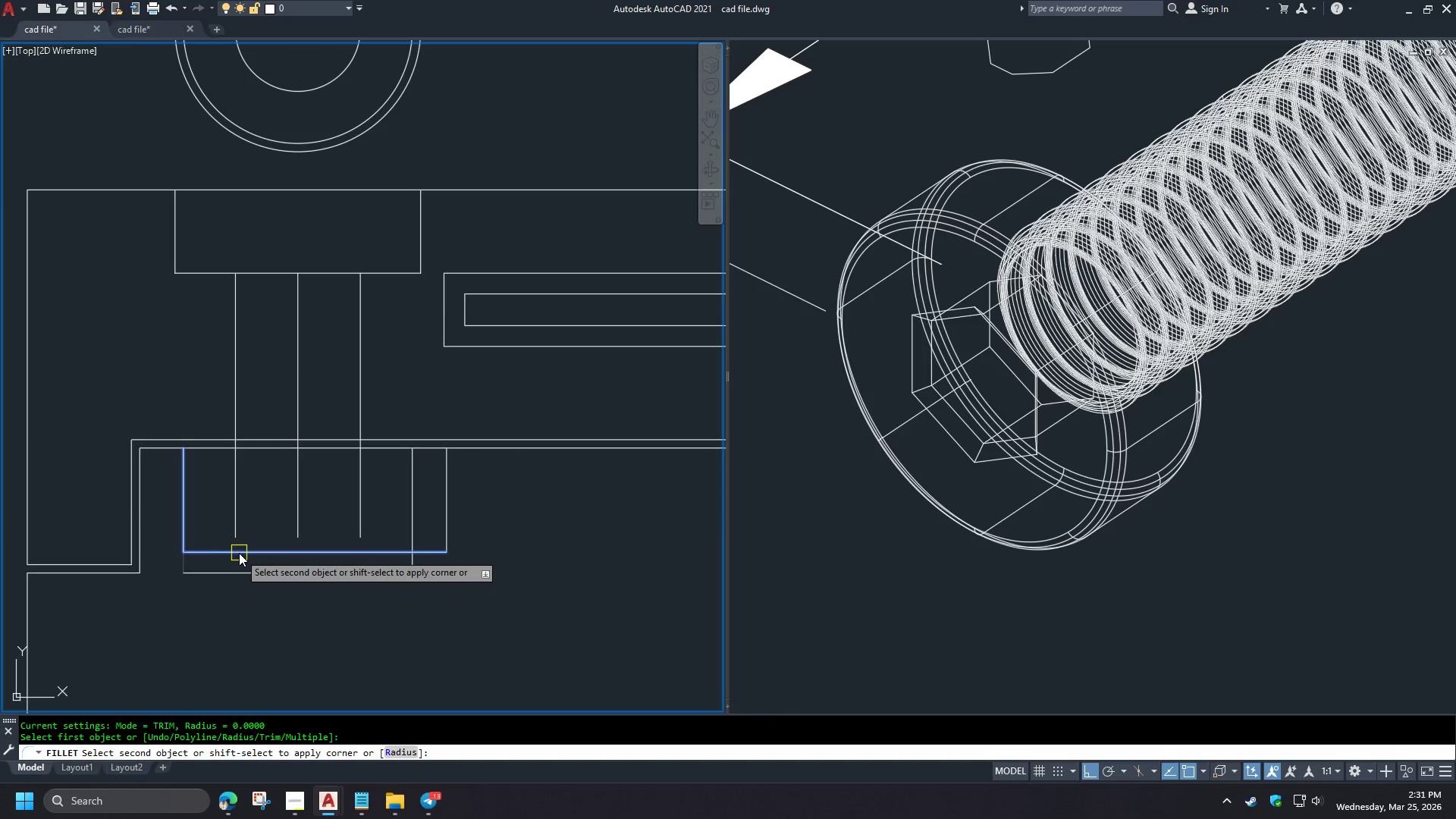 
double_click([240, 553])
 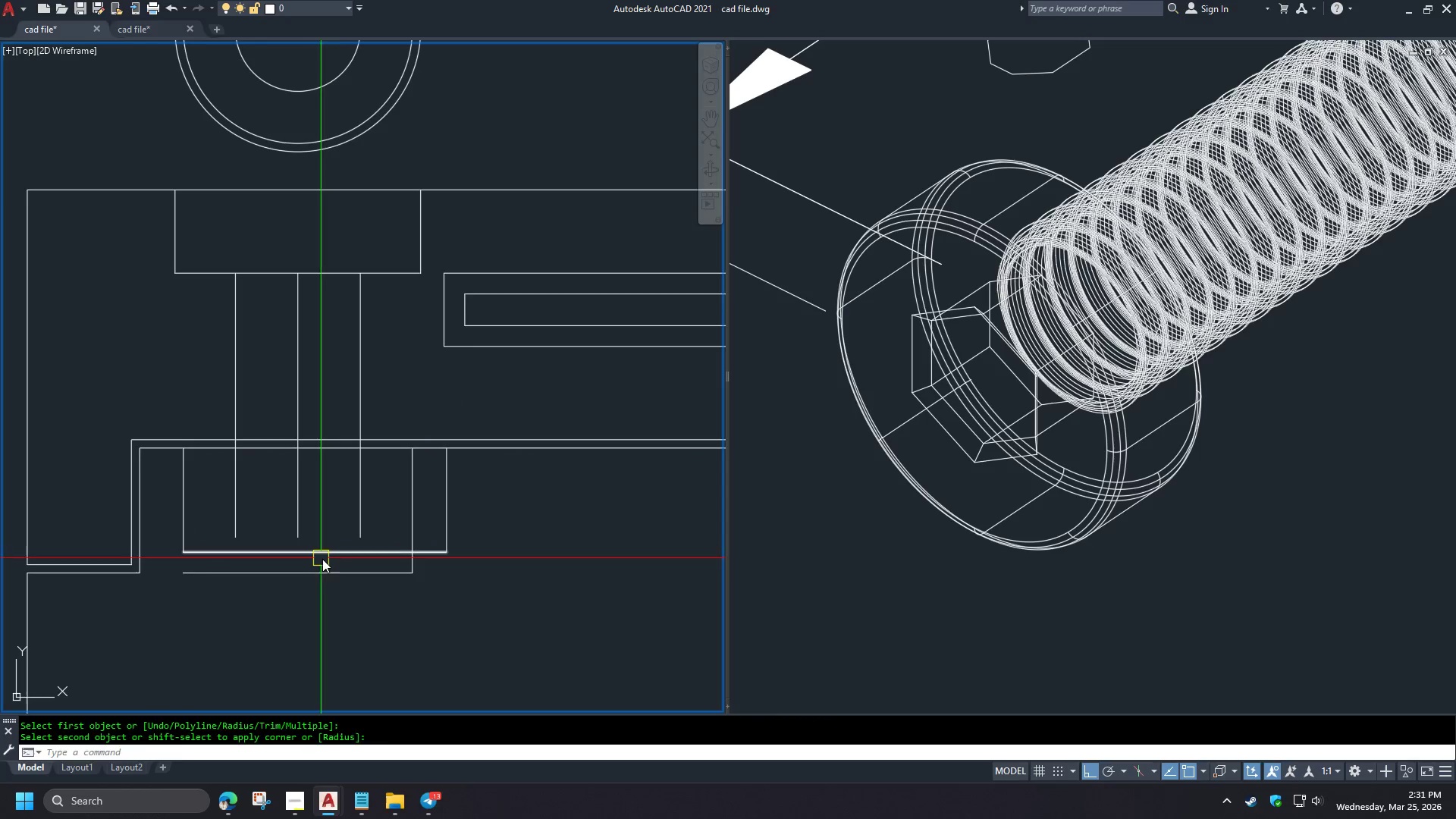 
key(Space)
 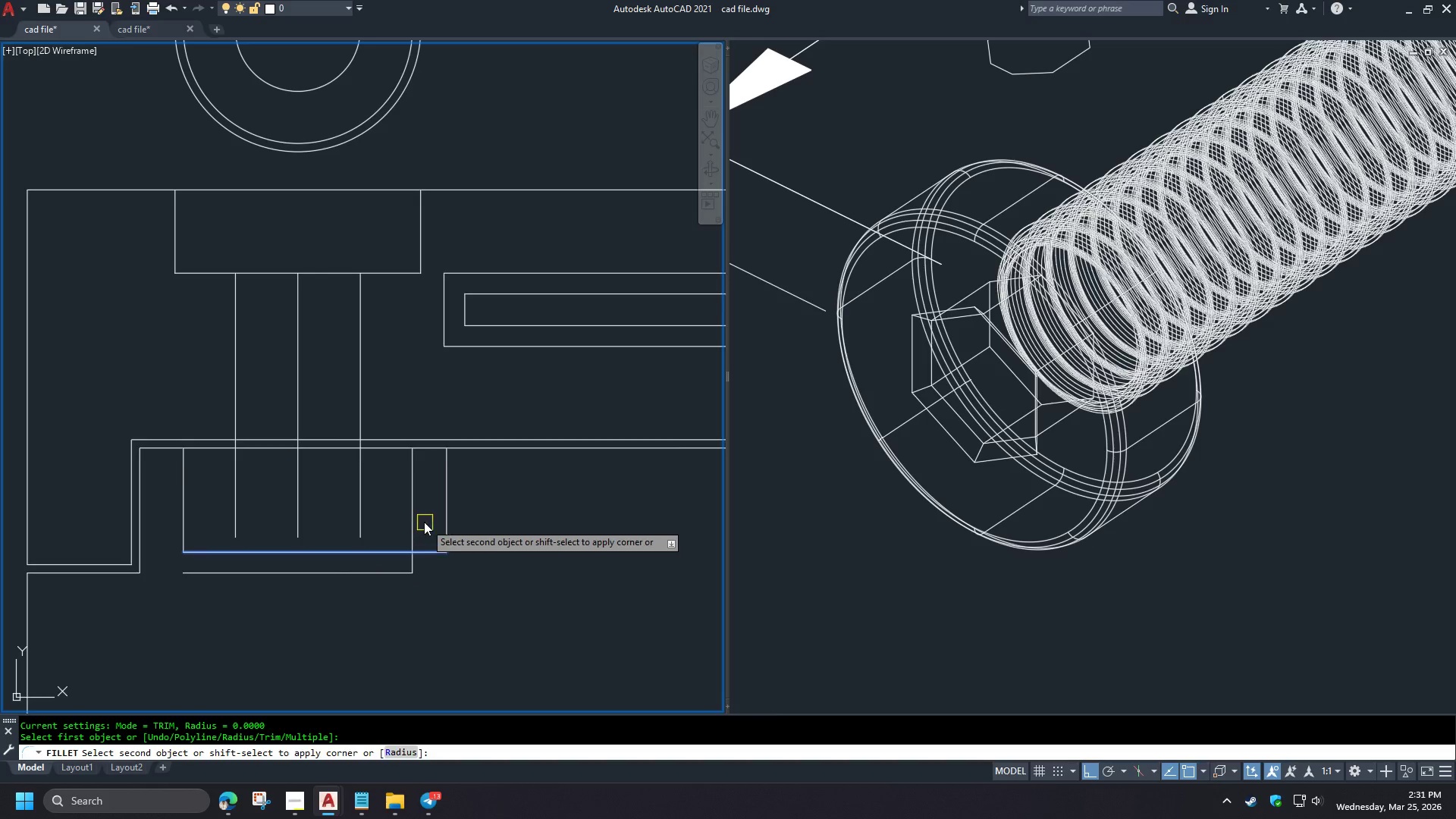 
left_click([416, 520])
 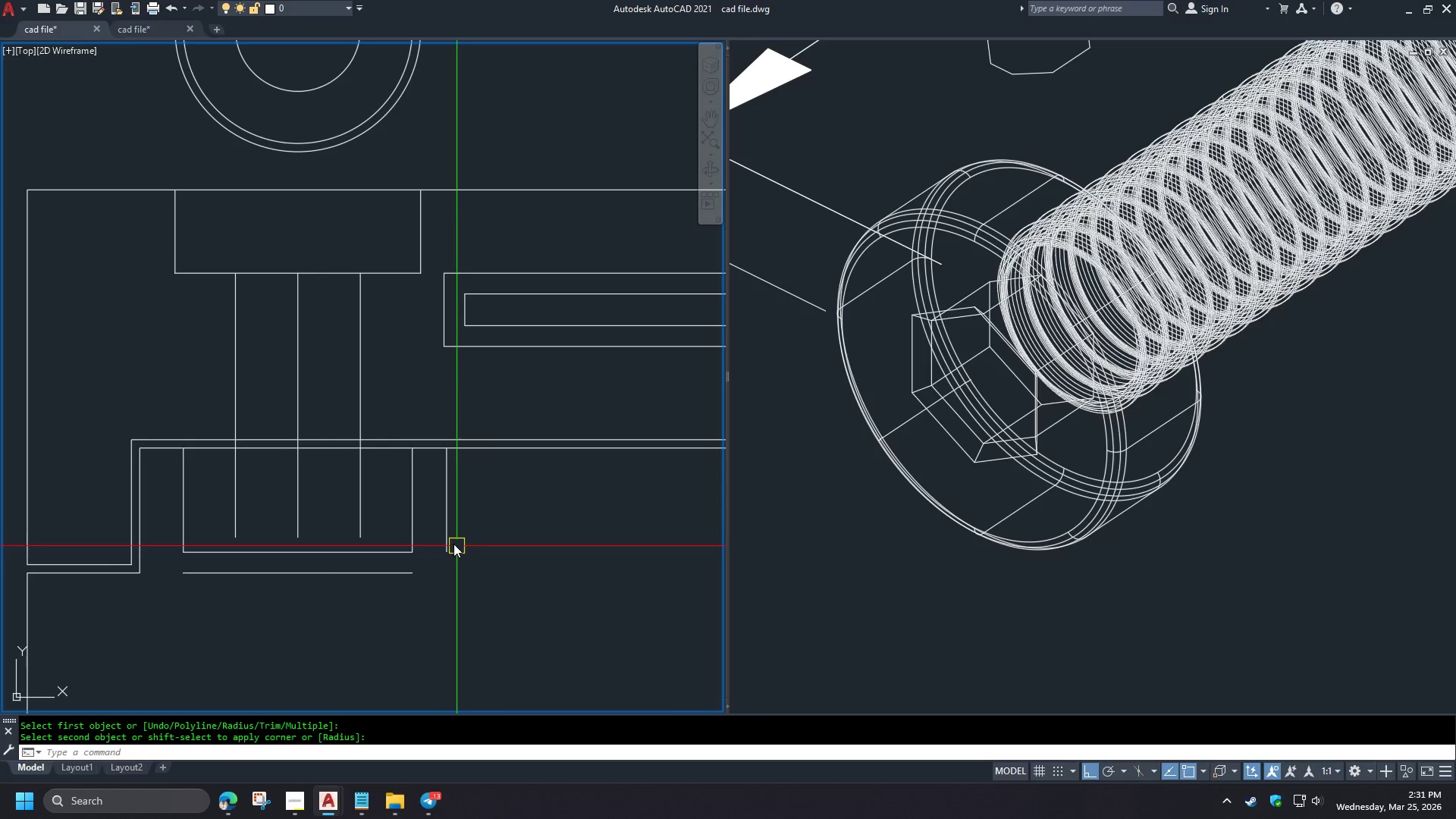 
left_click([447, 538])
 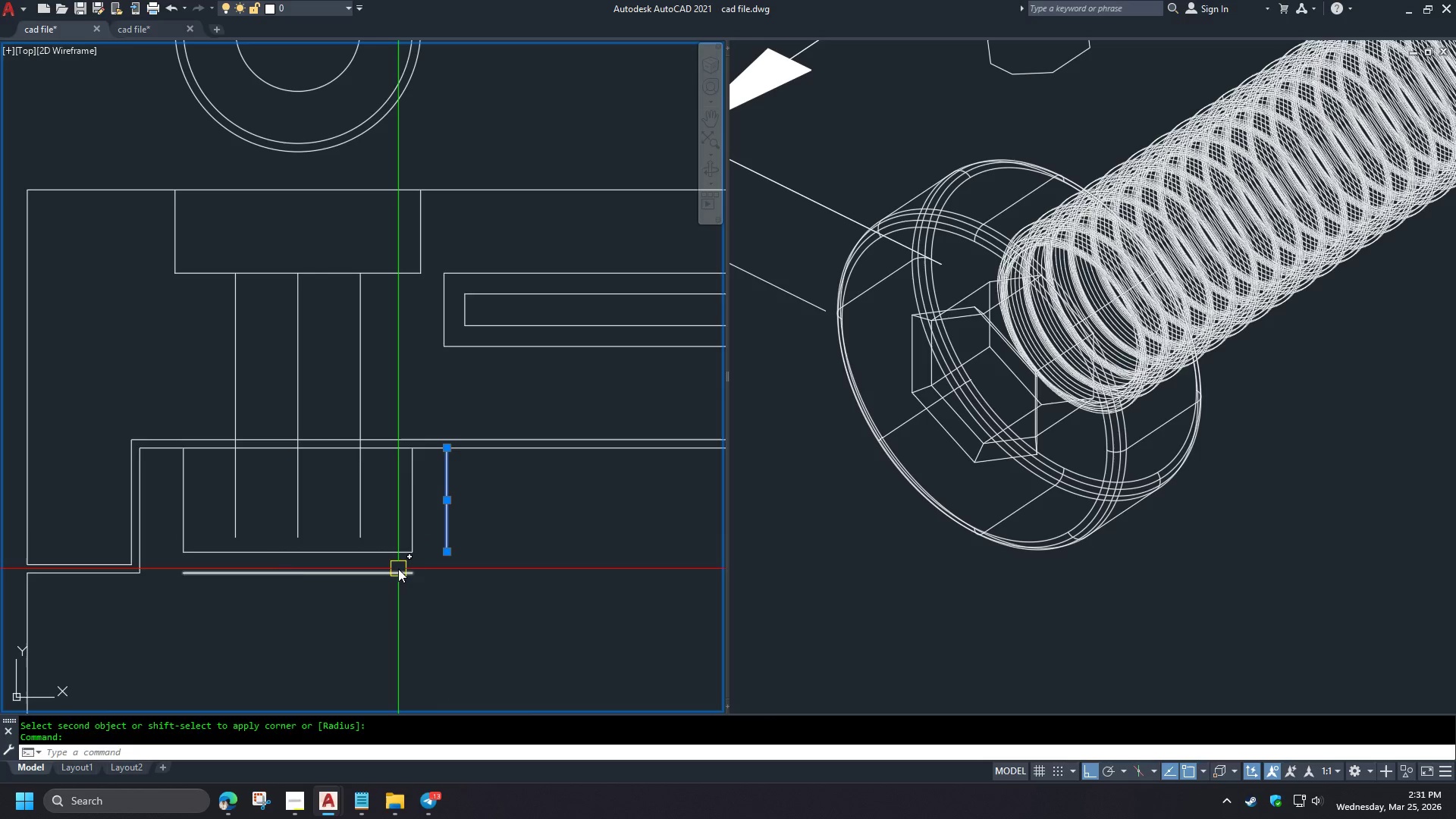 
key(E)
 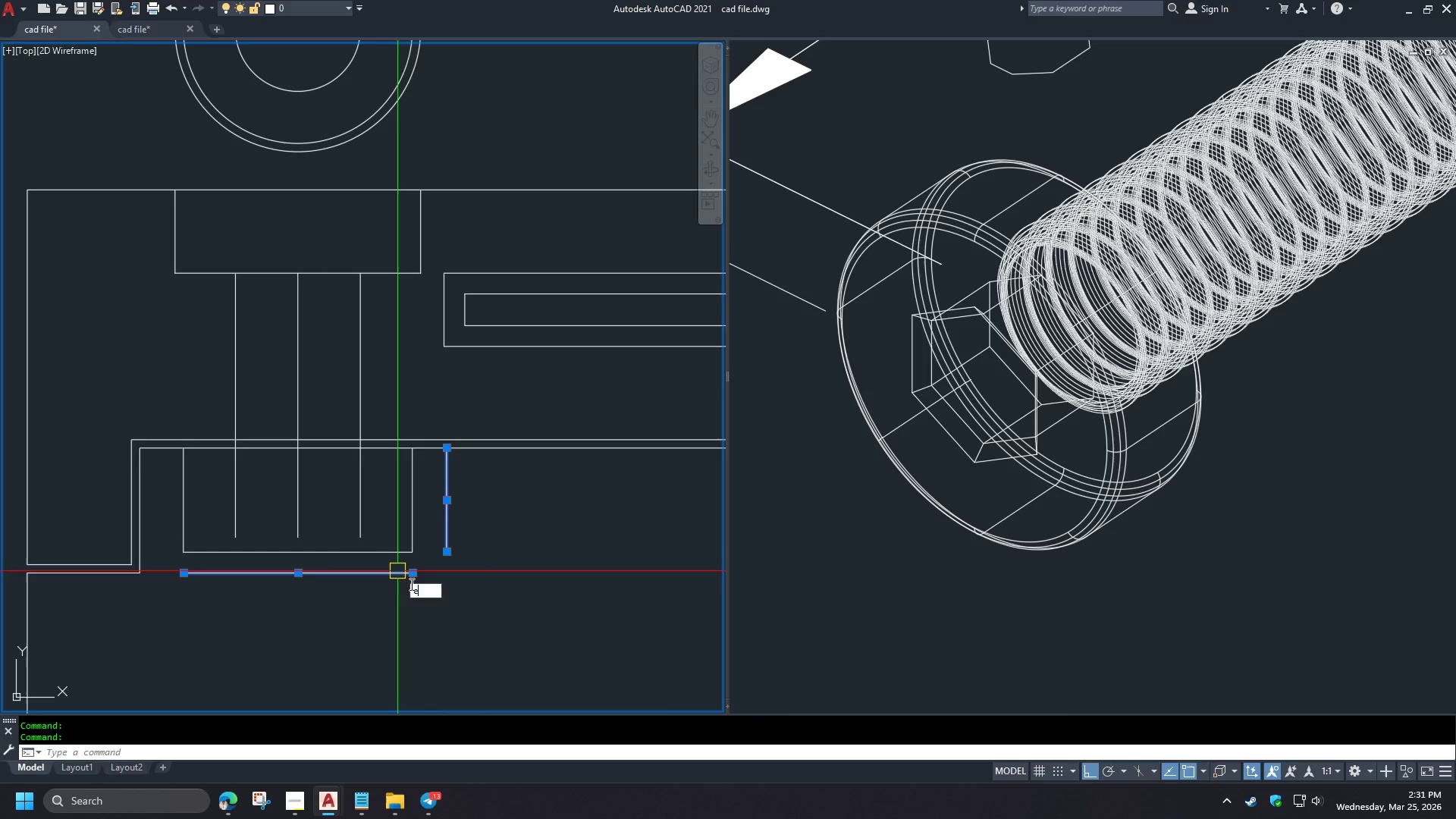 
key(Space)
 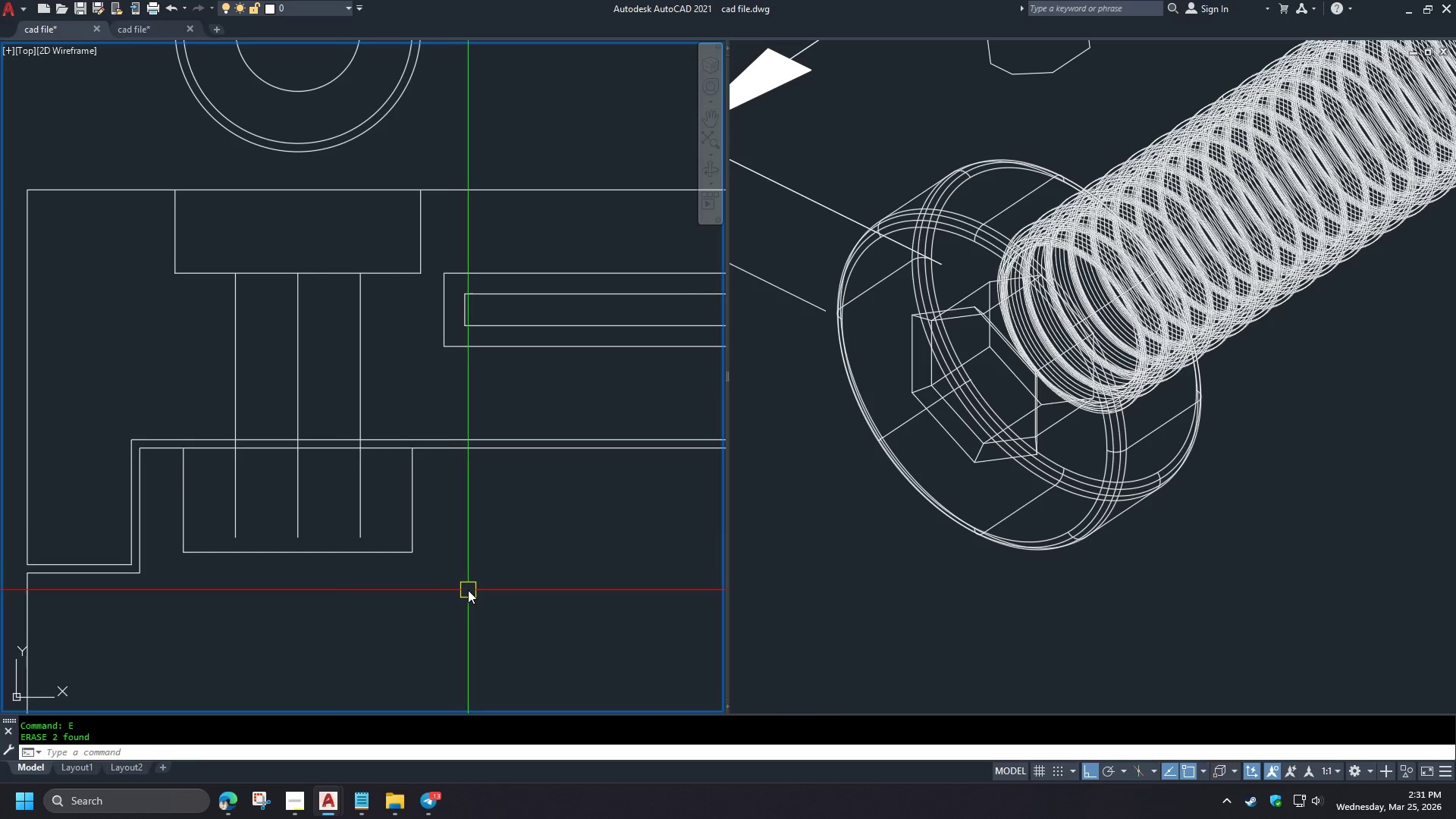 
scroll: coordinate [468, 590], scroll_direction: down, amount: 2.0
 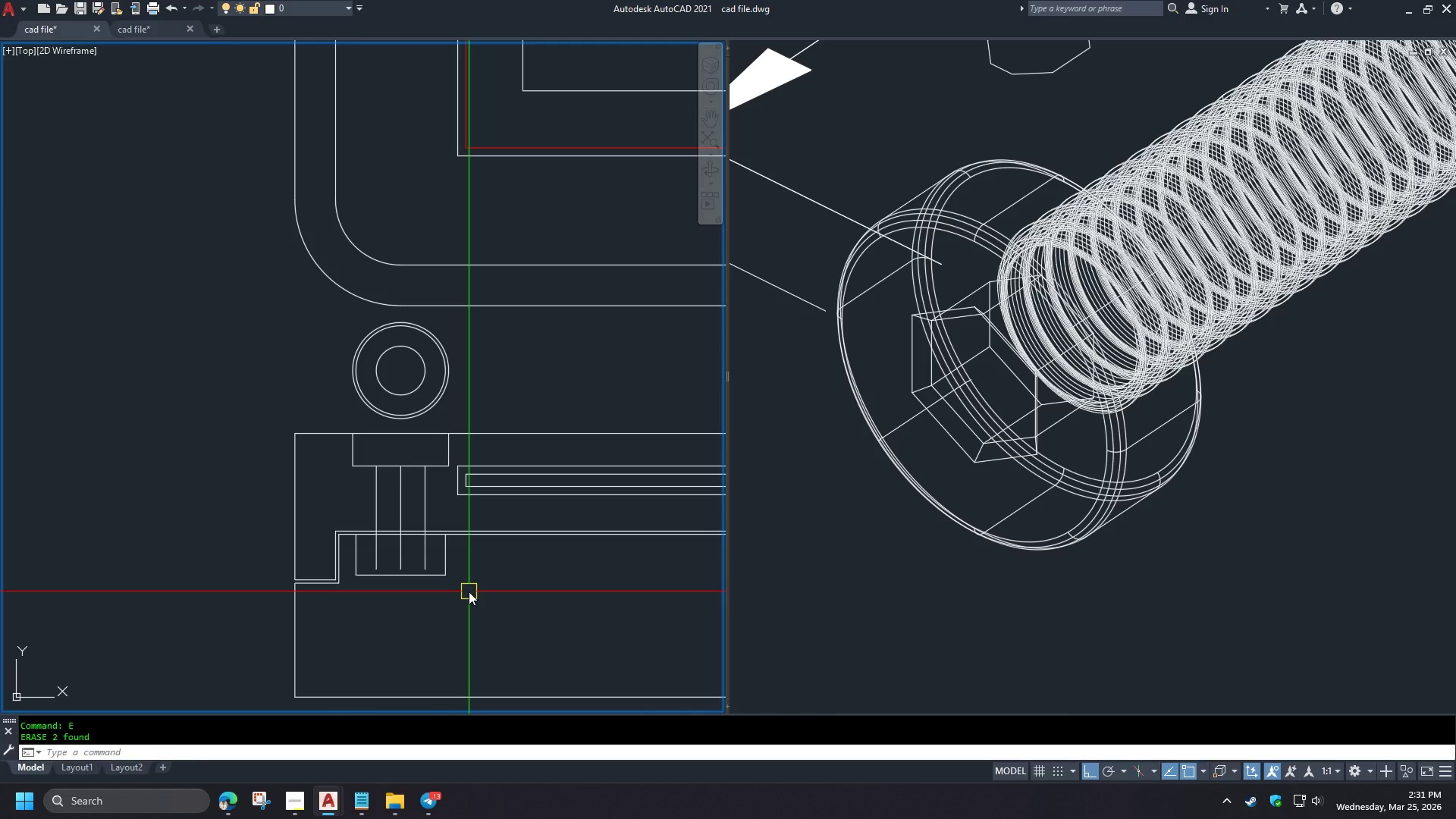 
wait(7.29)
 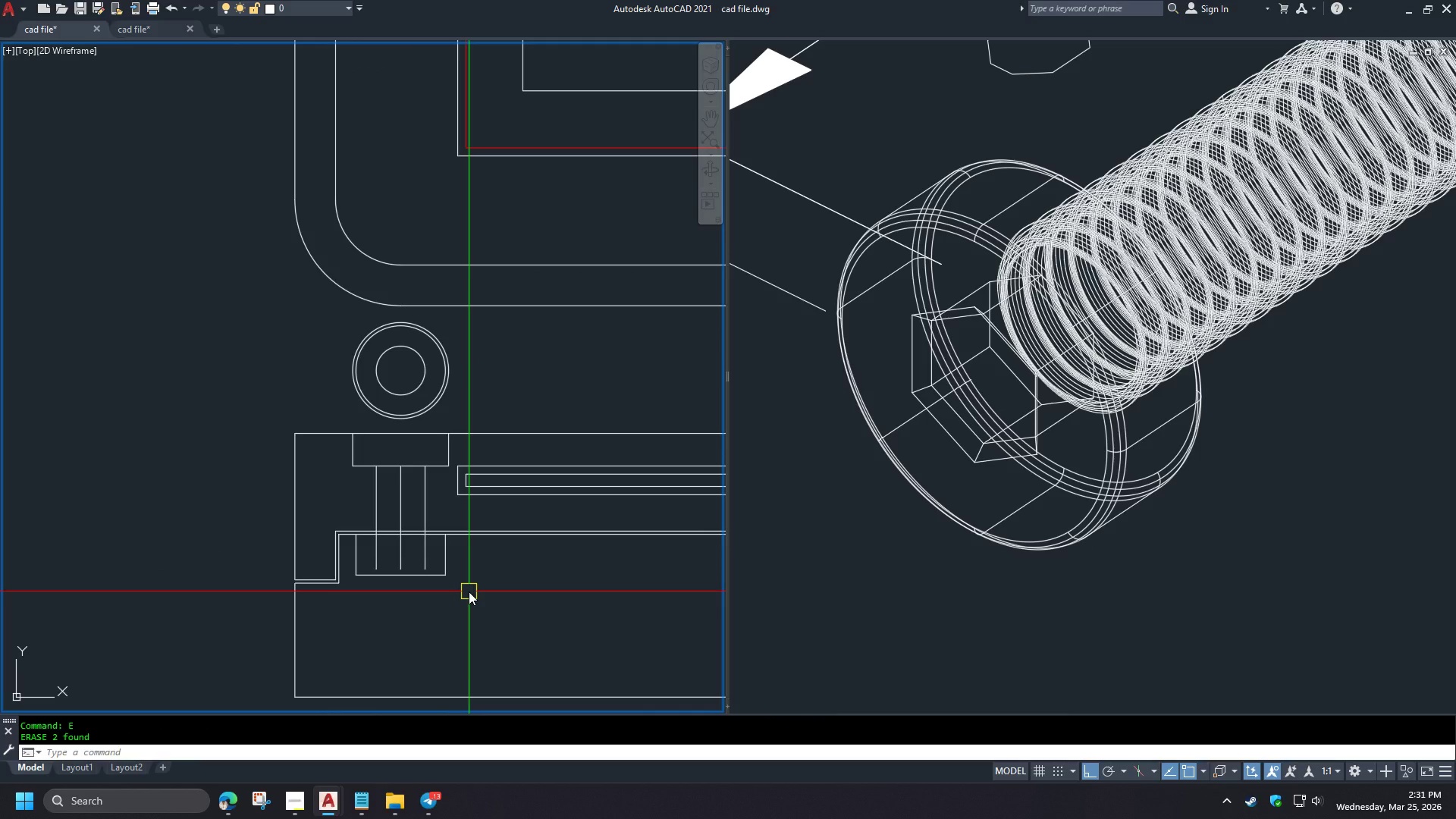 
scroll: coordinate [136, 530], scroll_direction: down, amount: 2.0
 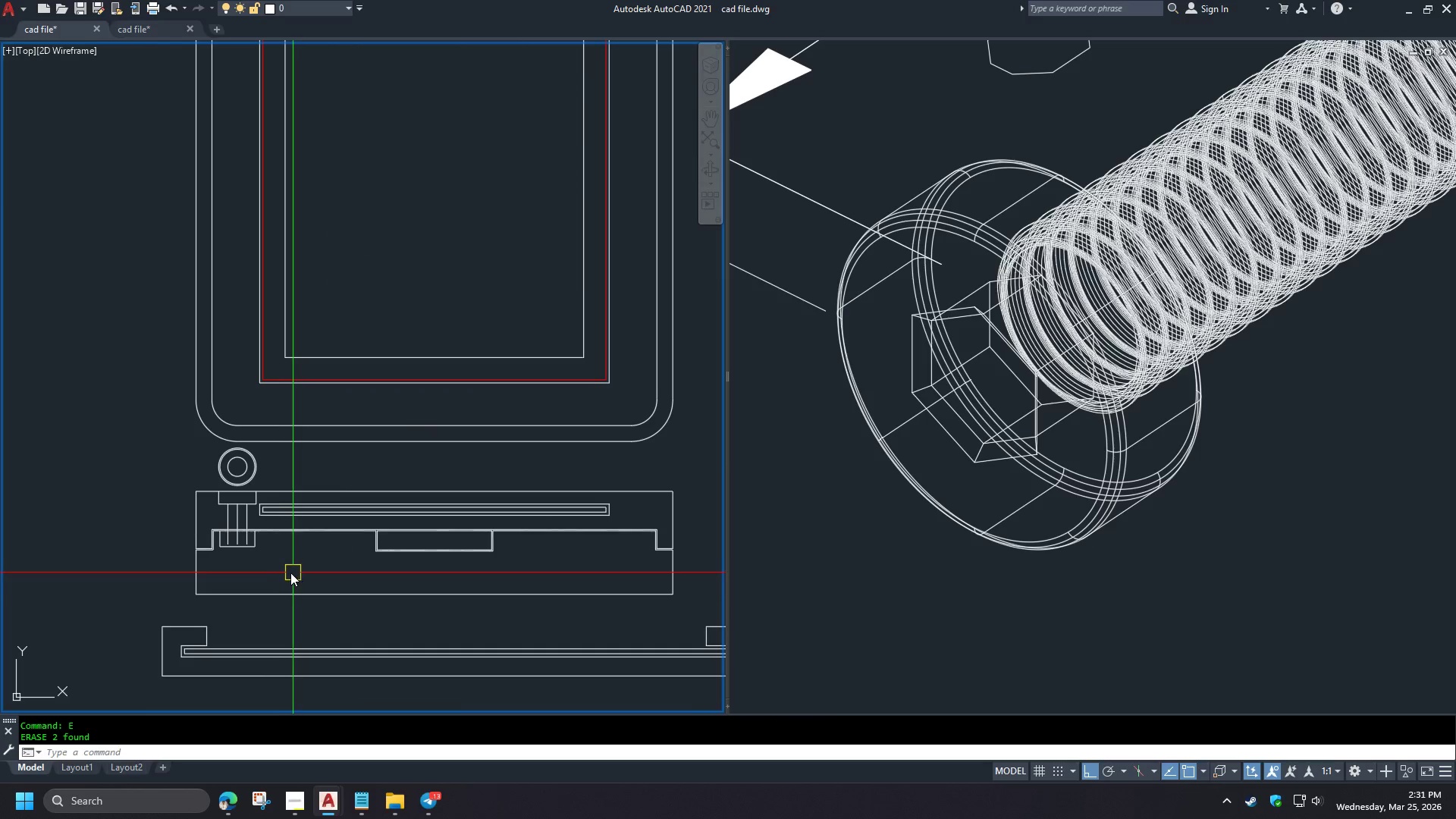 
key(D)
 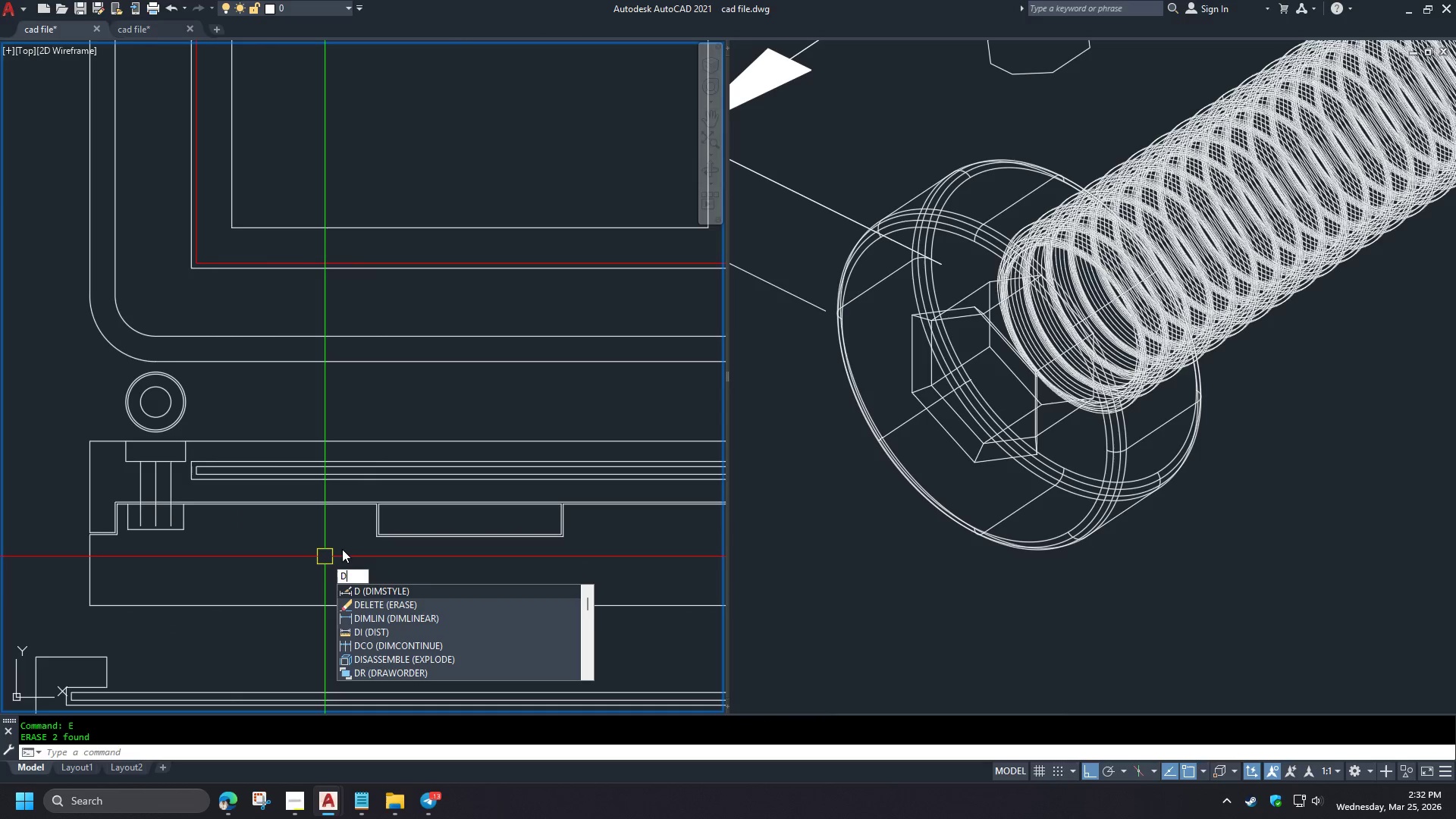 
scroll: coordinate [287, 571], scroll_direction: up, amount: 1.0
 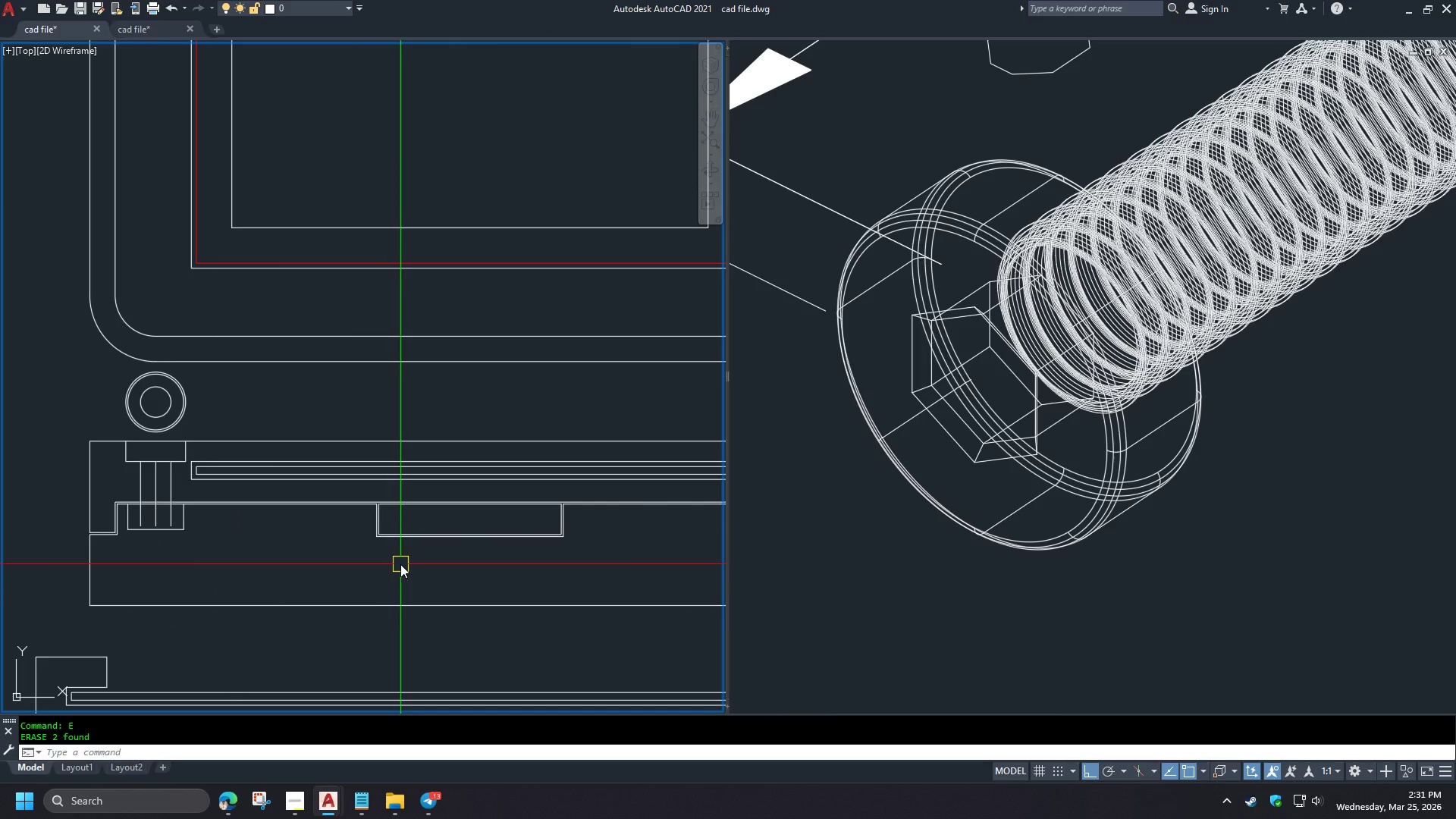 
key(I)
 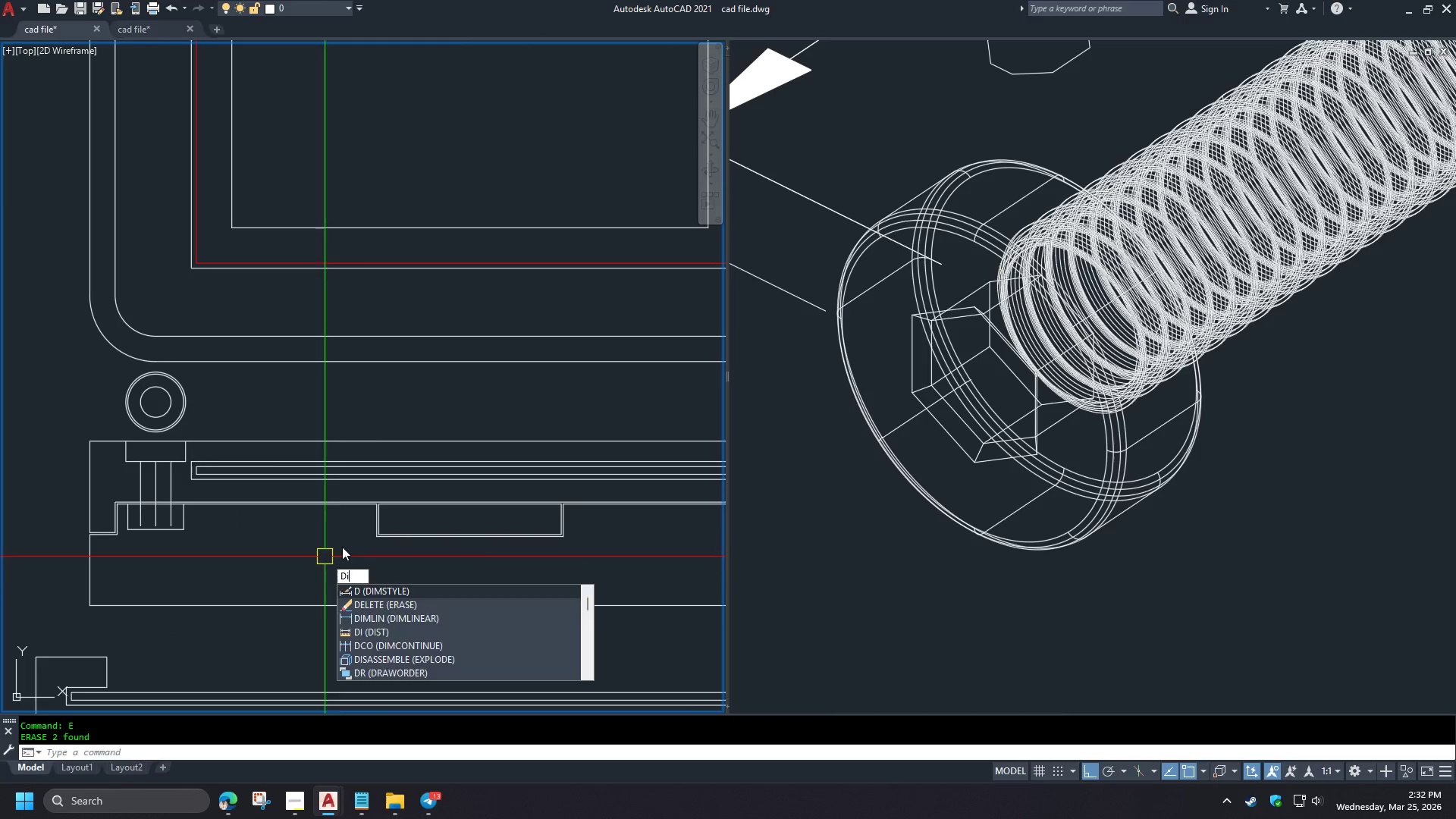 
key(Space)
 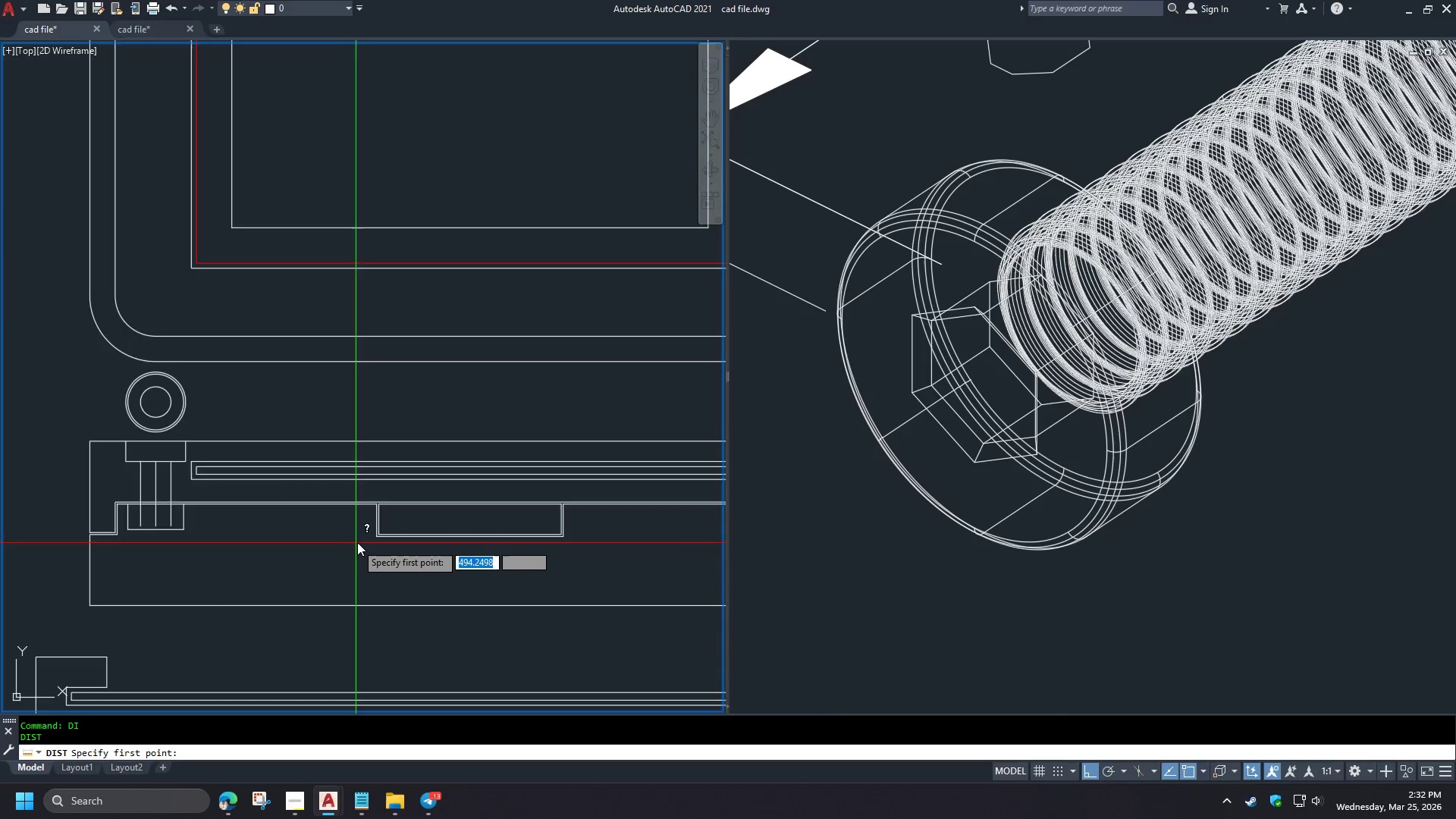 
left_click([357, 450])
 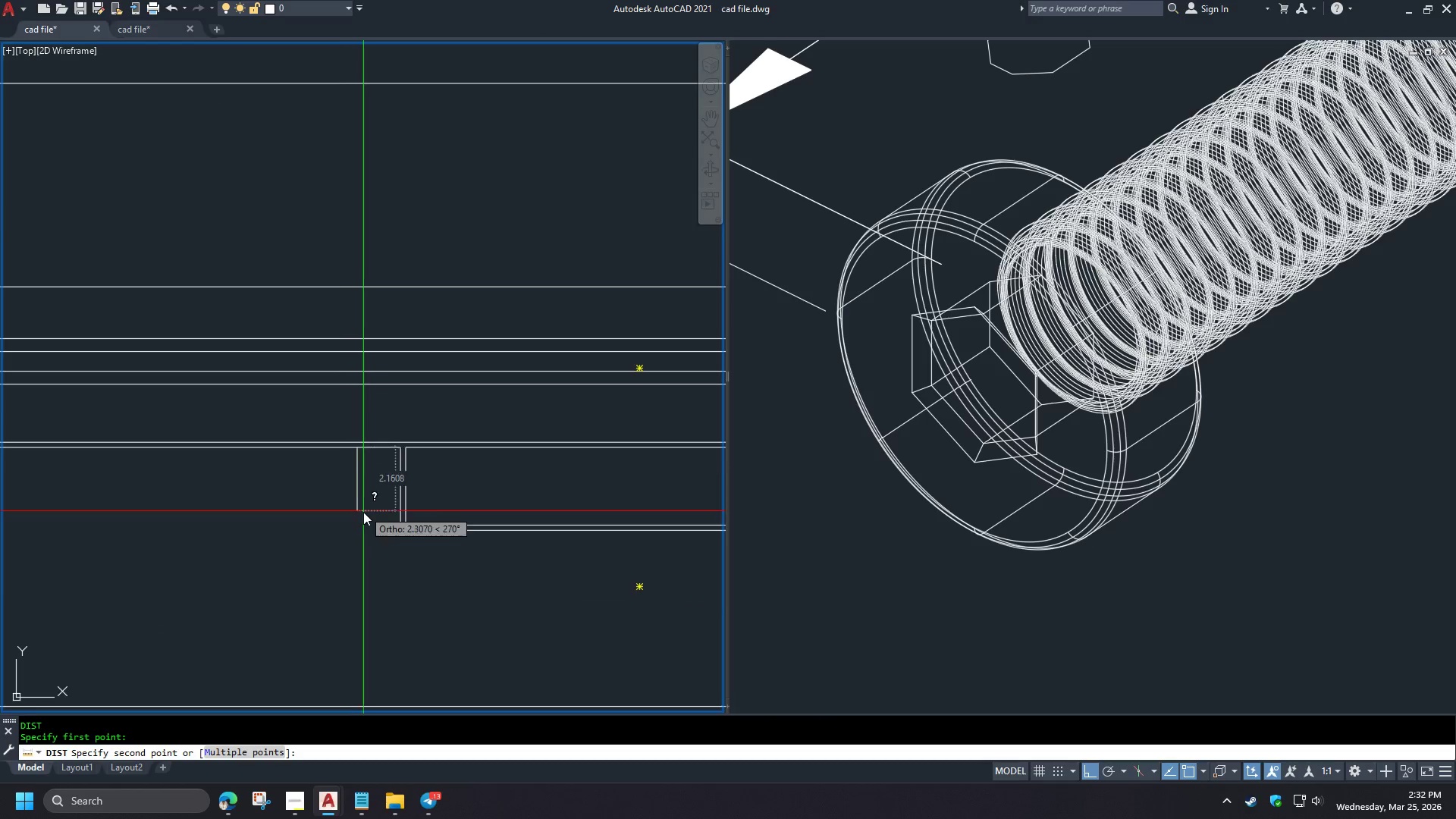 
scroll: coordinate [362, 540], scroll_direction: up, amount: 2.0
 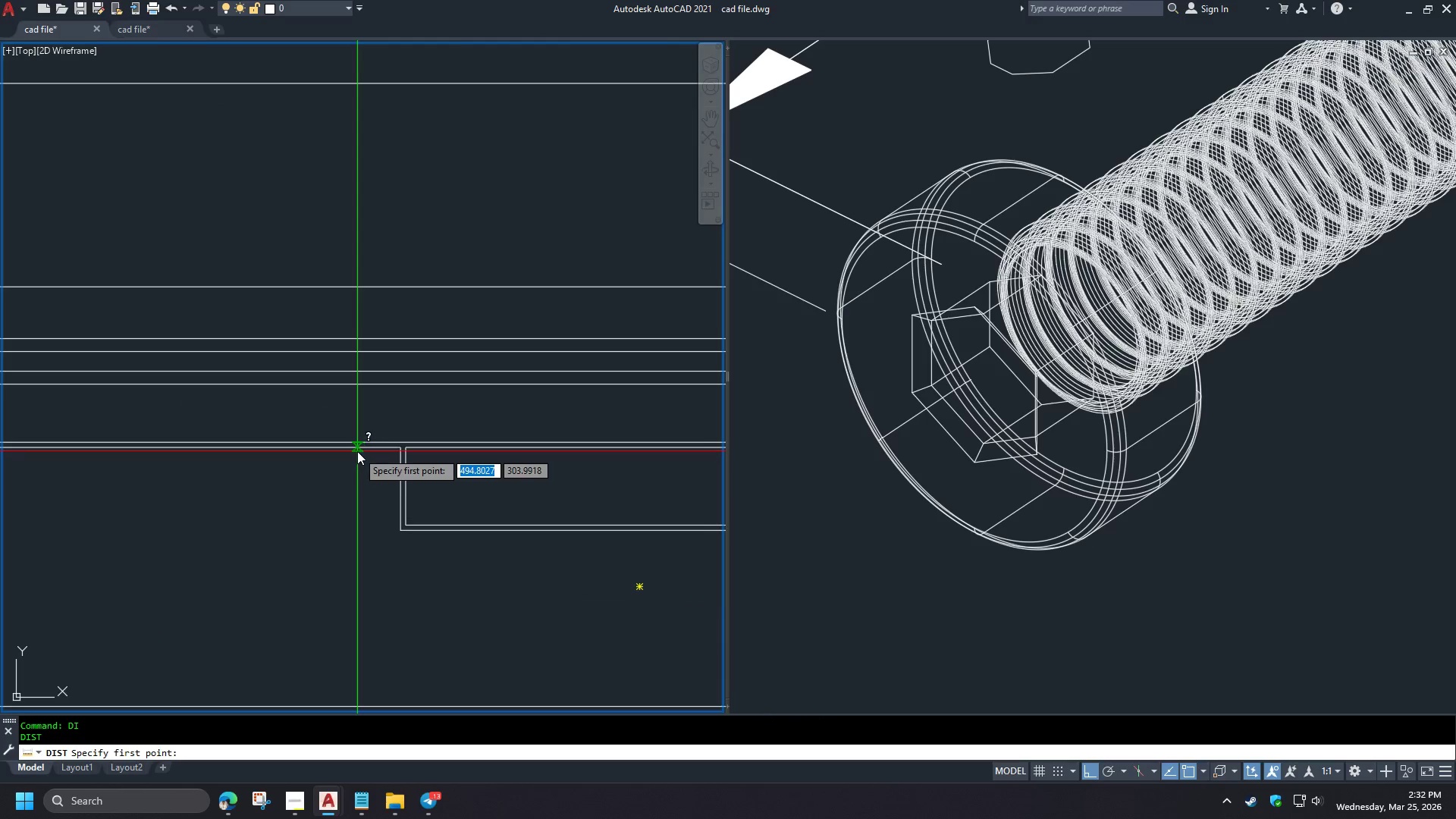 
scroll: coordinate [363, 513], scroll_direction: down, amount: 1.0
 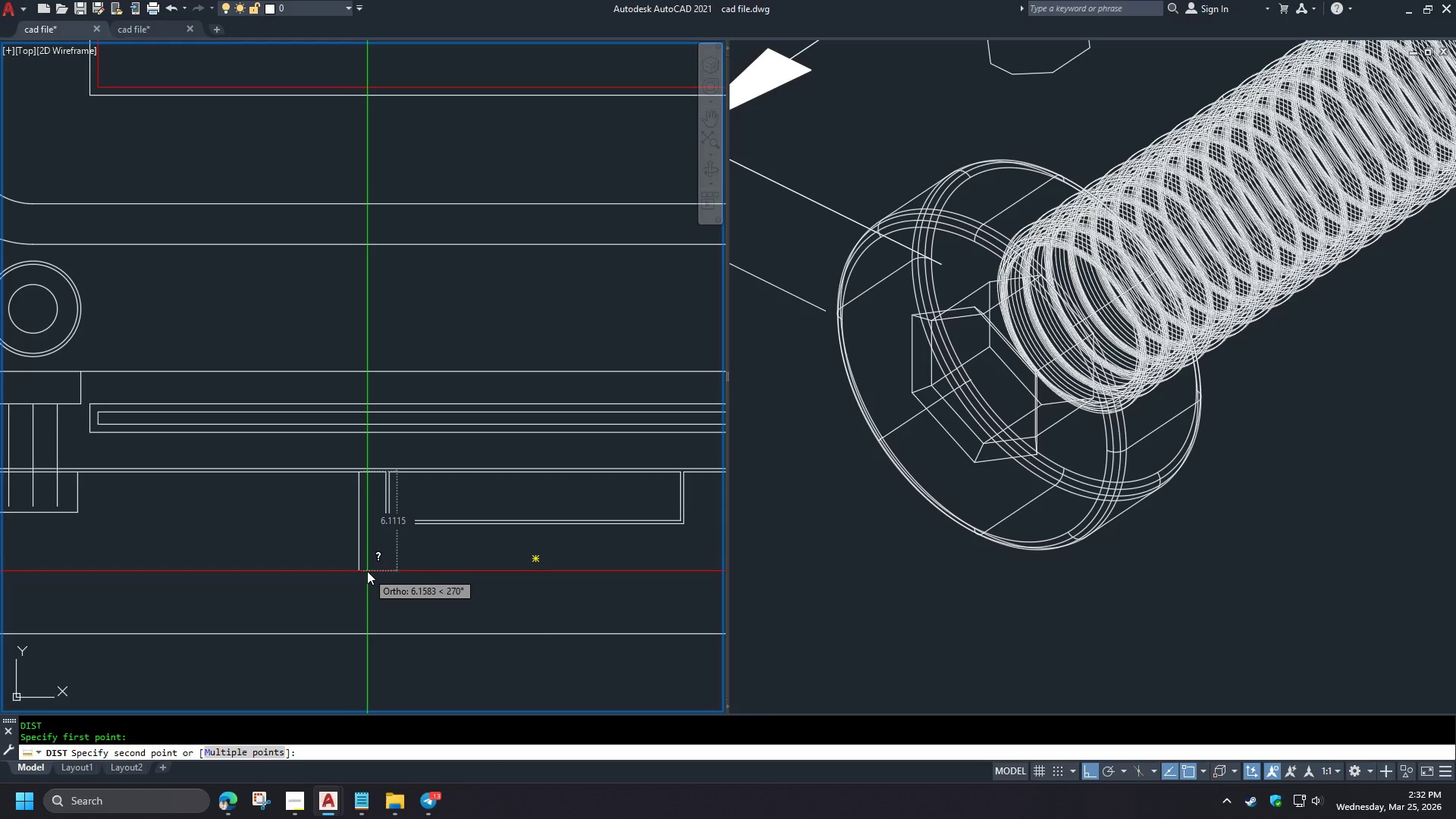 
key(Escape)
 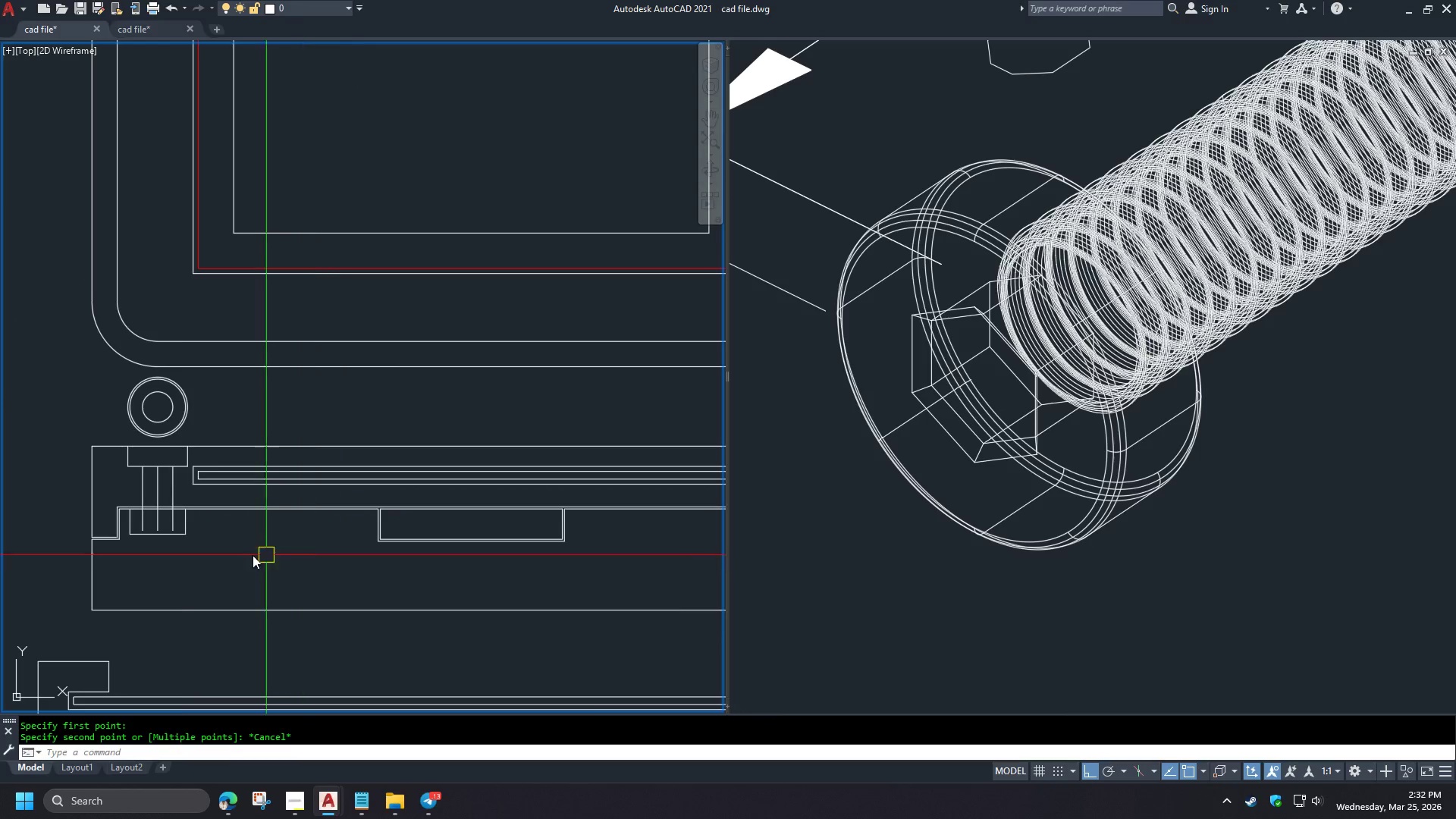 
key(L)
 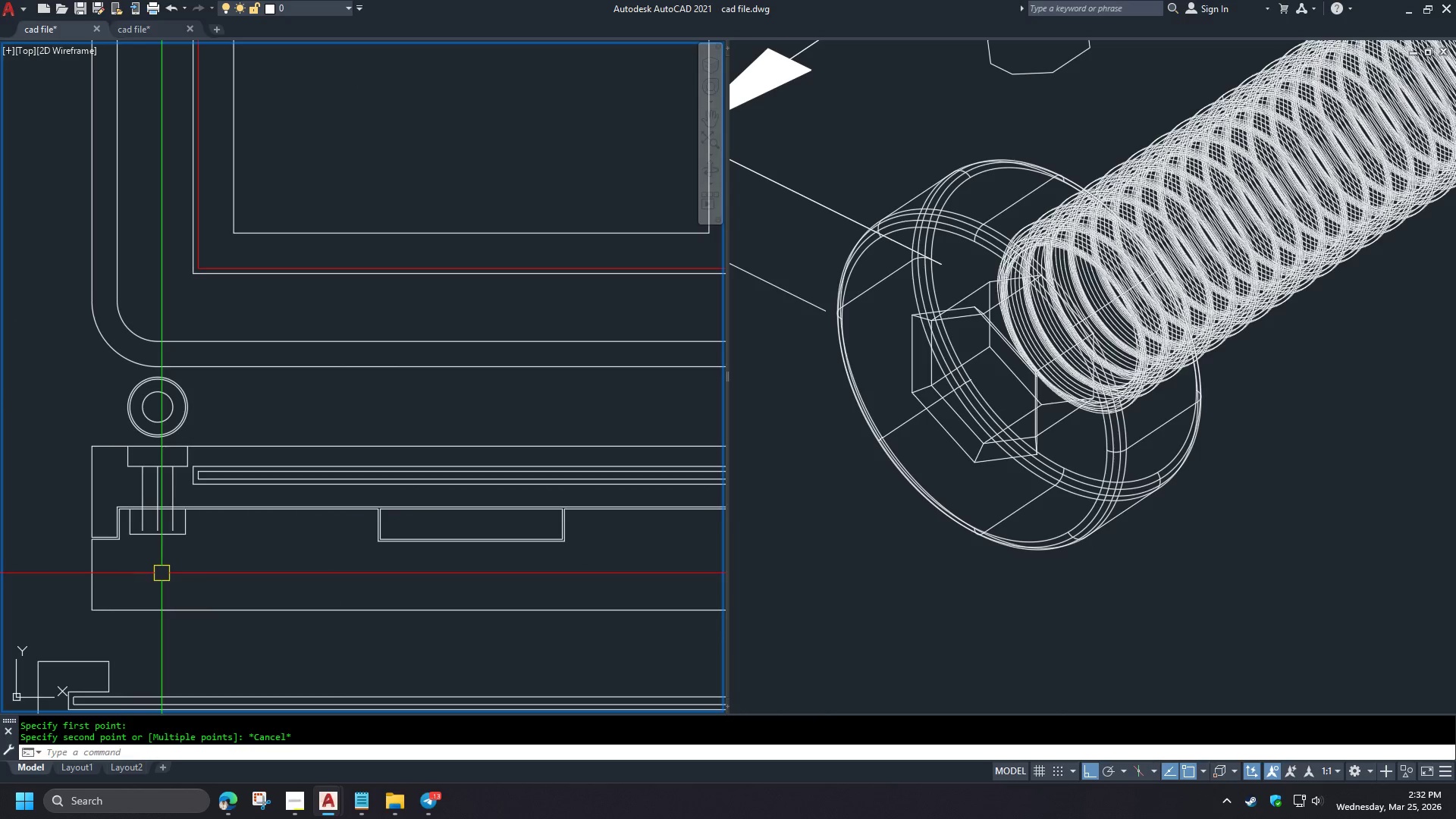 
key(Space)
 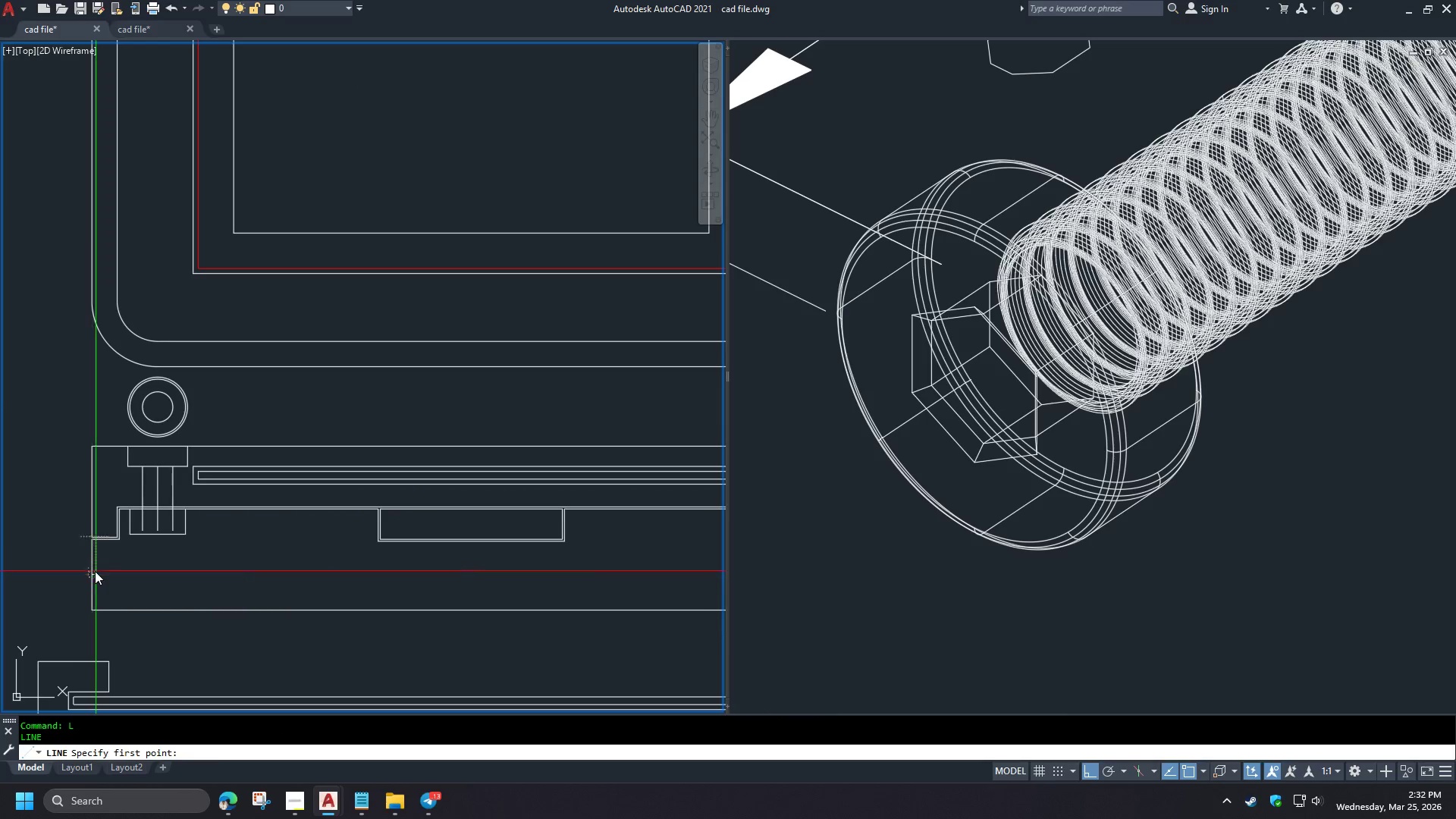 
scroll: coordinate [367, 571], scroll_direction: down, amount: 1.0
 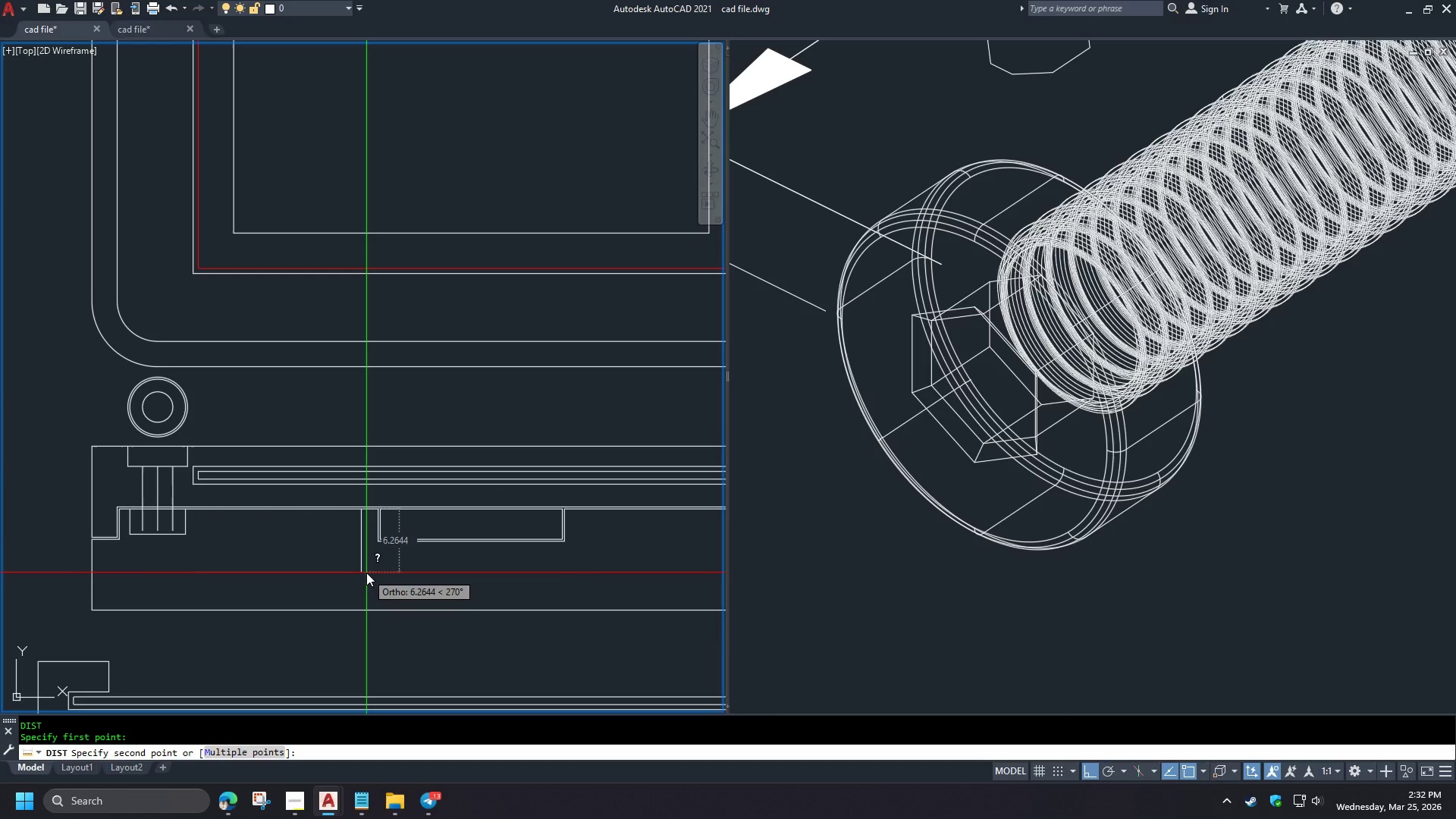 
double_click([351, 591])
 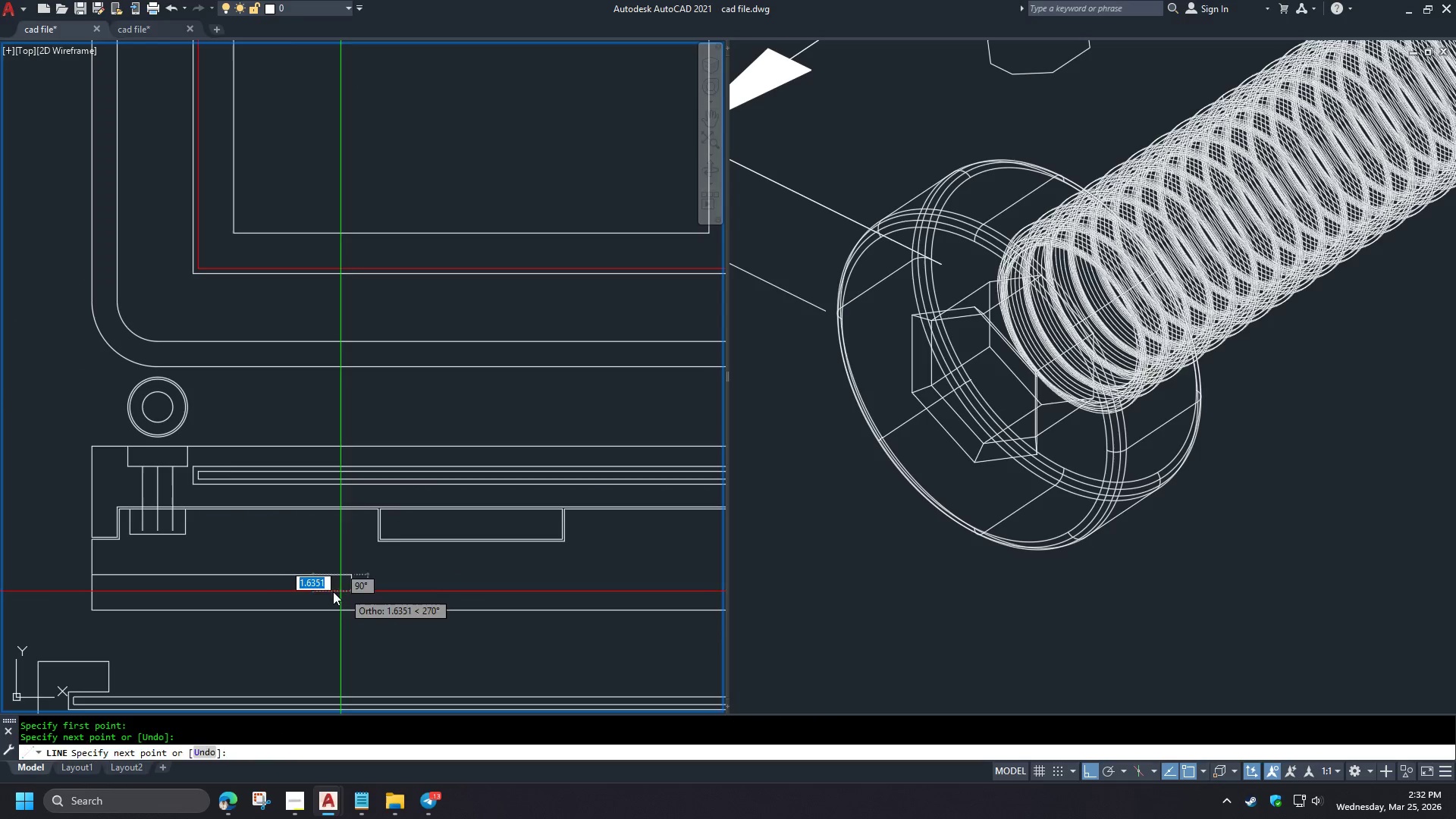 
key(Escape)
 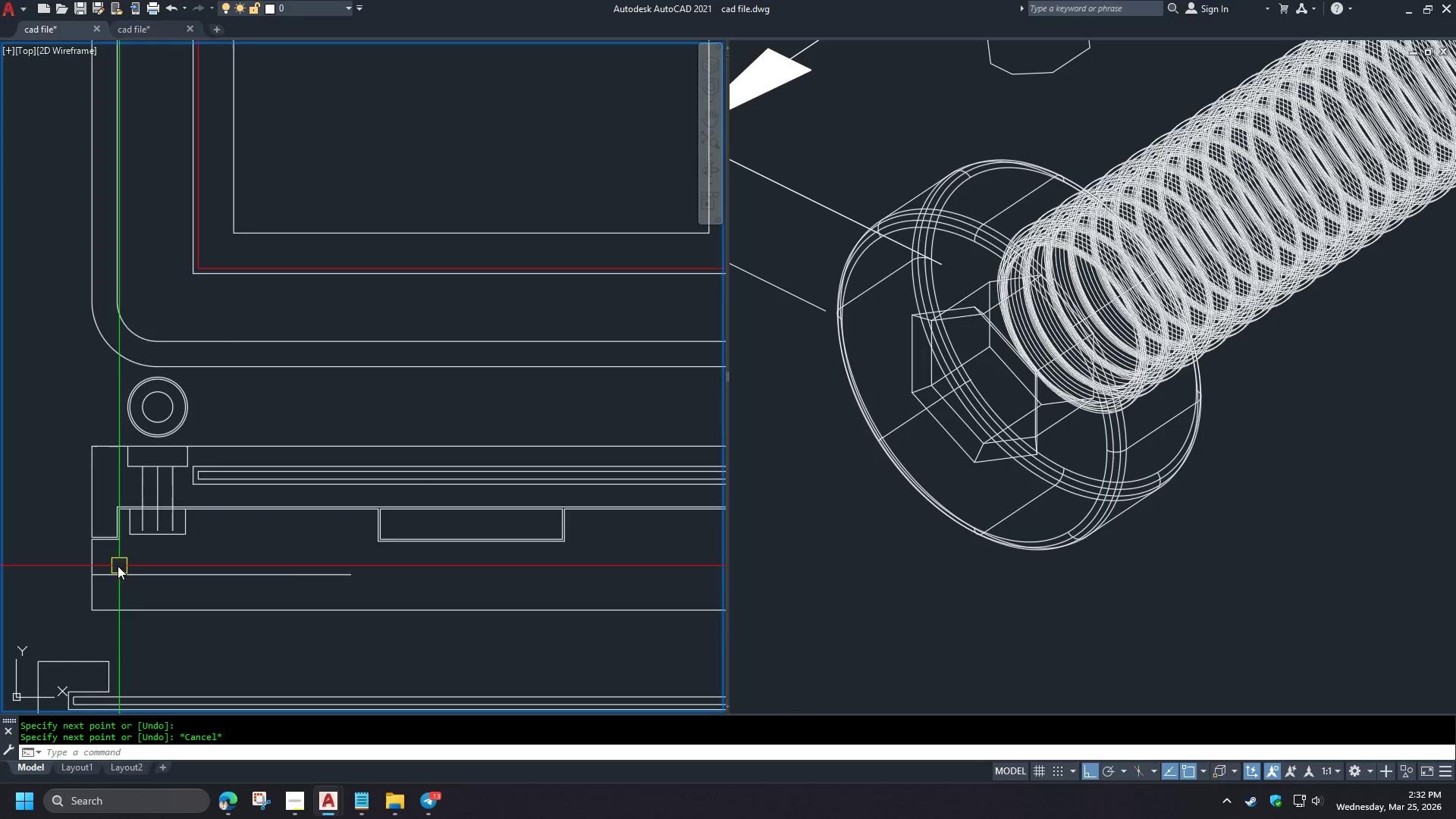 
type(di )
key(Escape)
 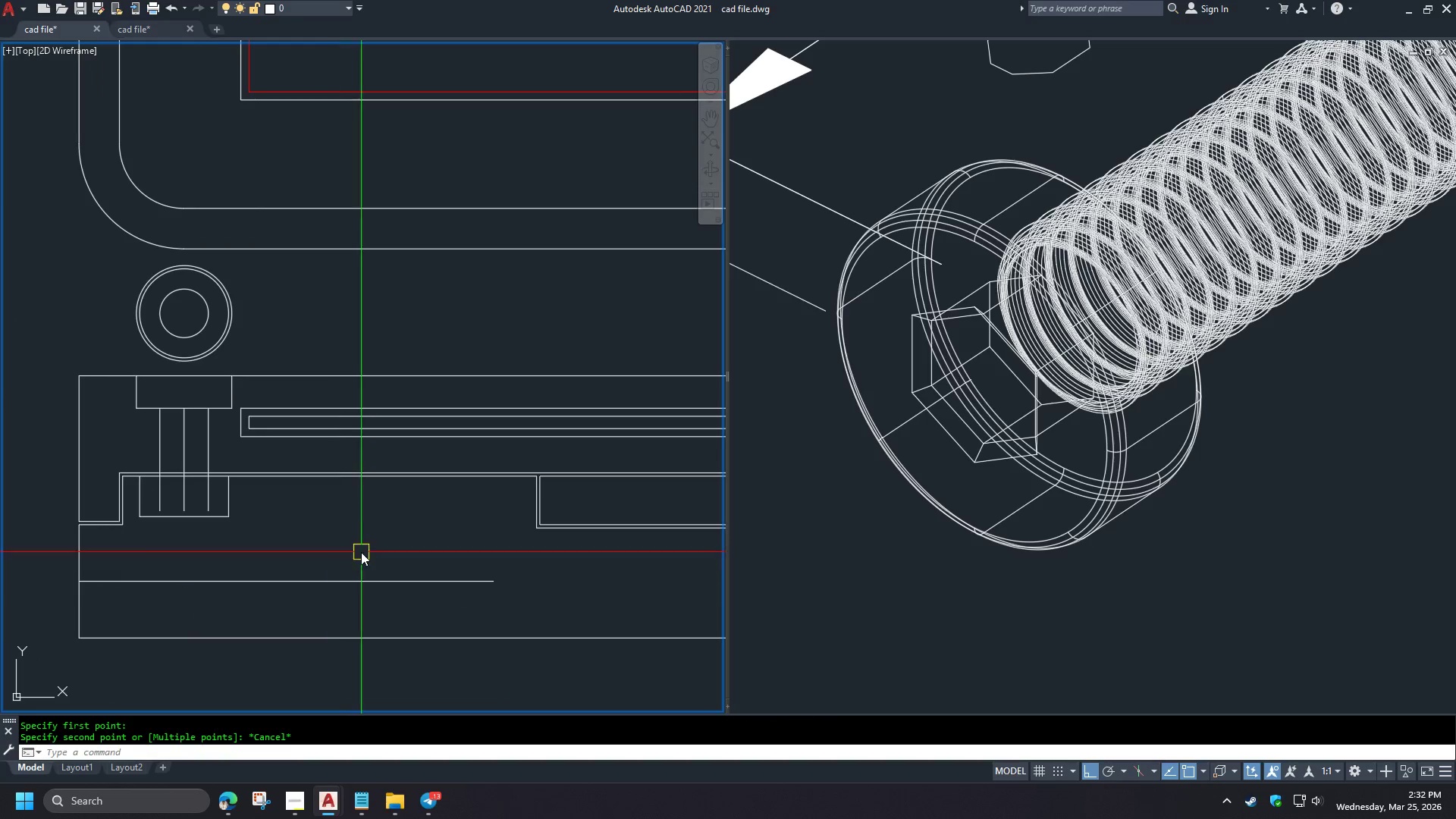 
scroll: coordinate [112, 564], scroll_direction: up, amount: 1.0
 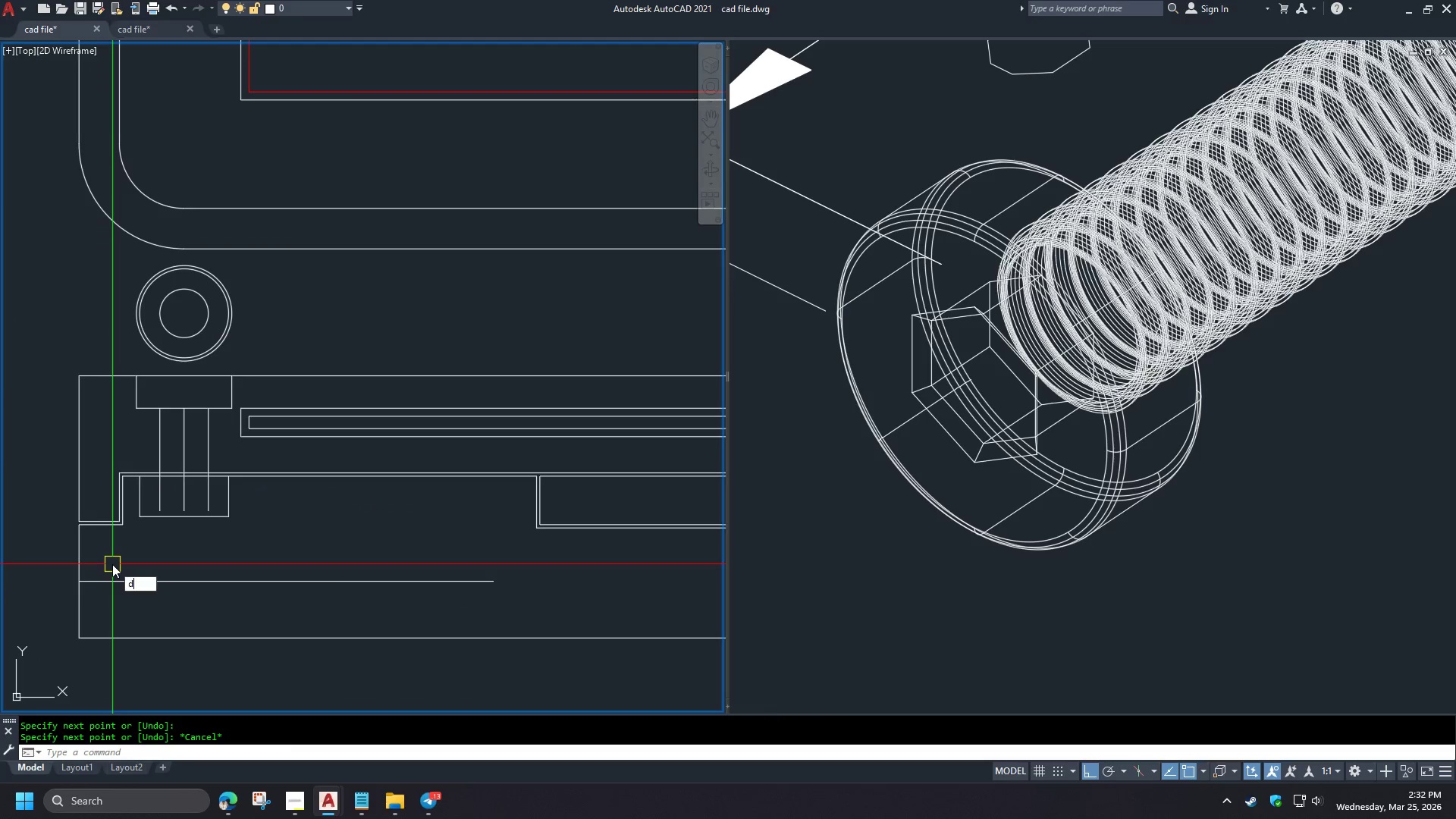 
key(Space)
 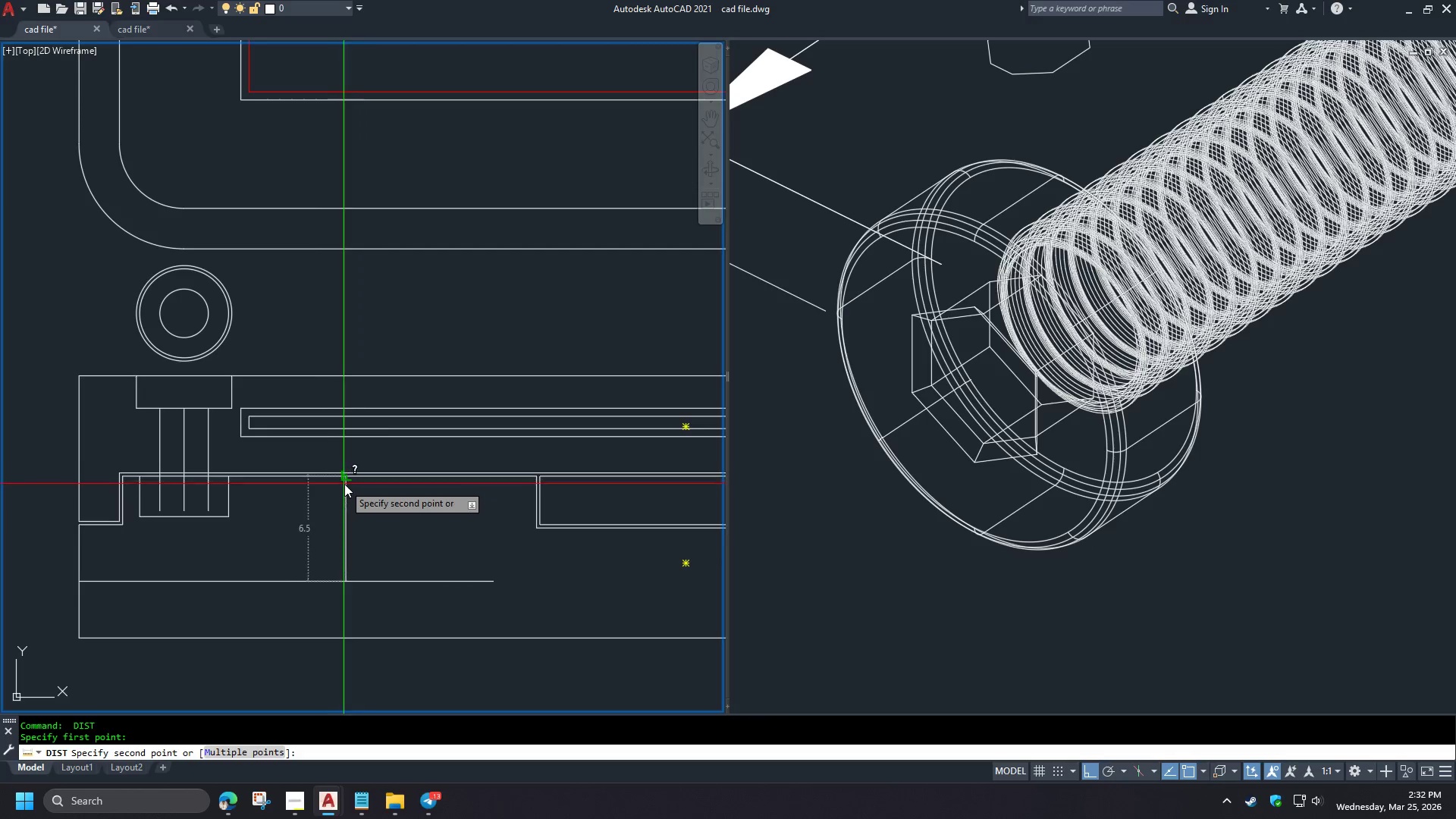 
key(Escape)
 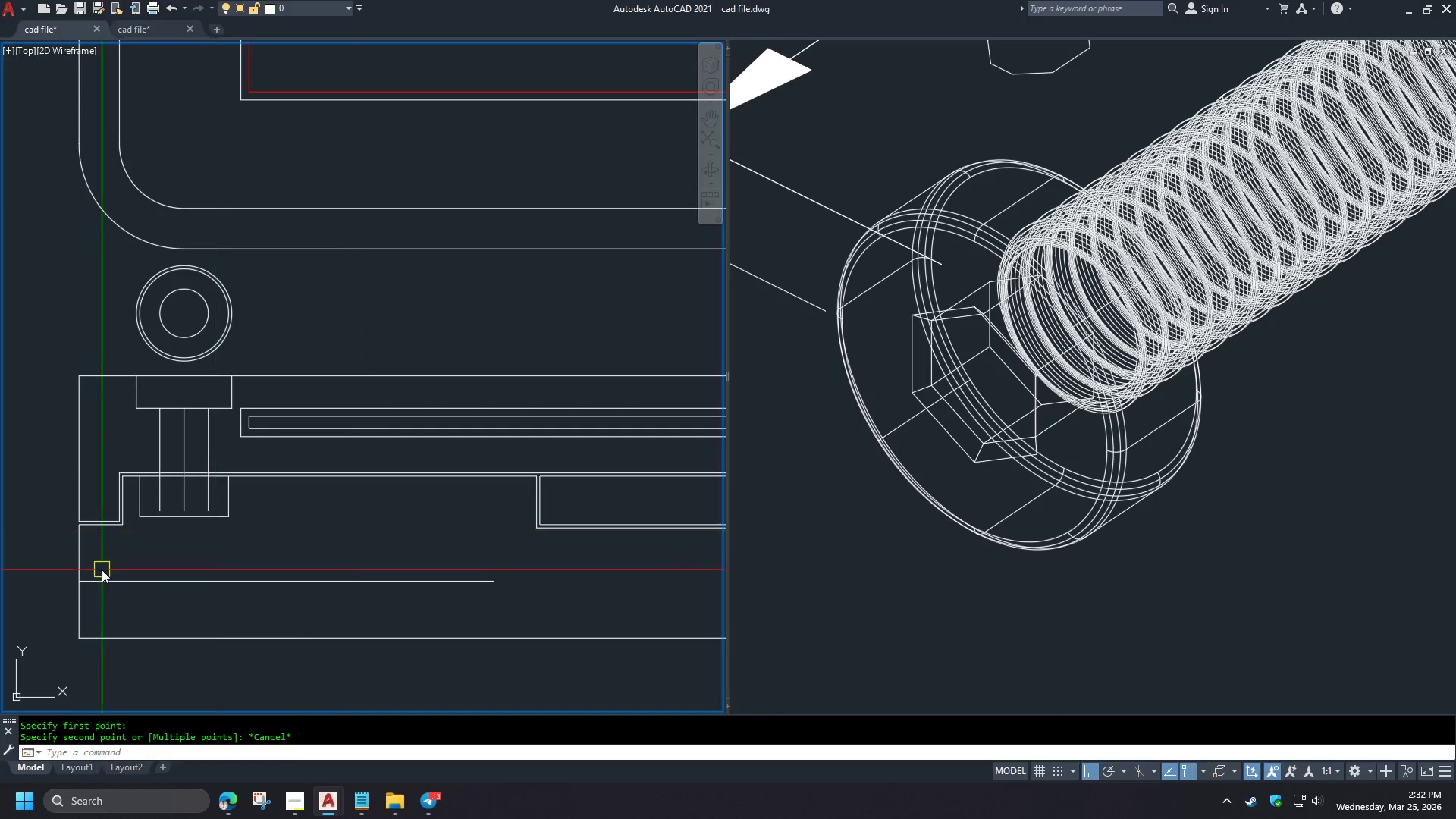 
key(Space)
 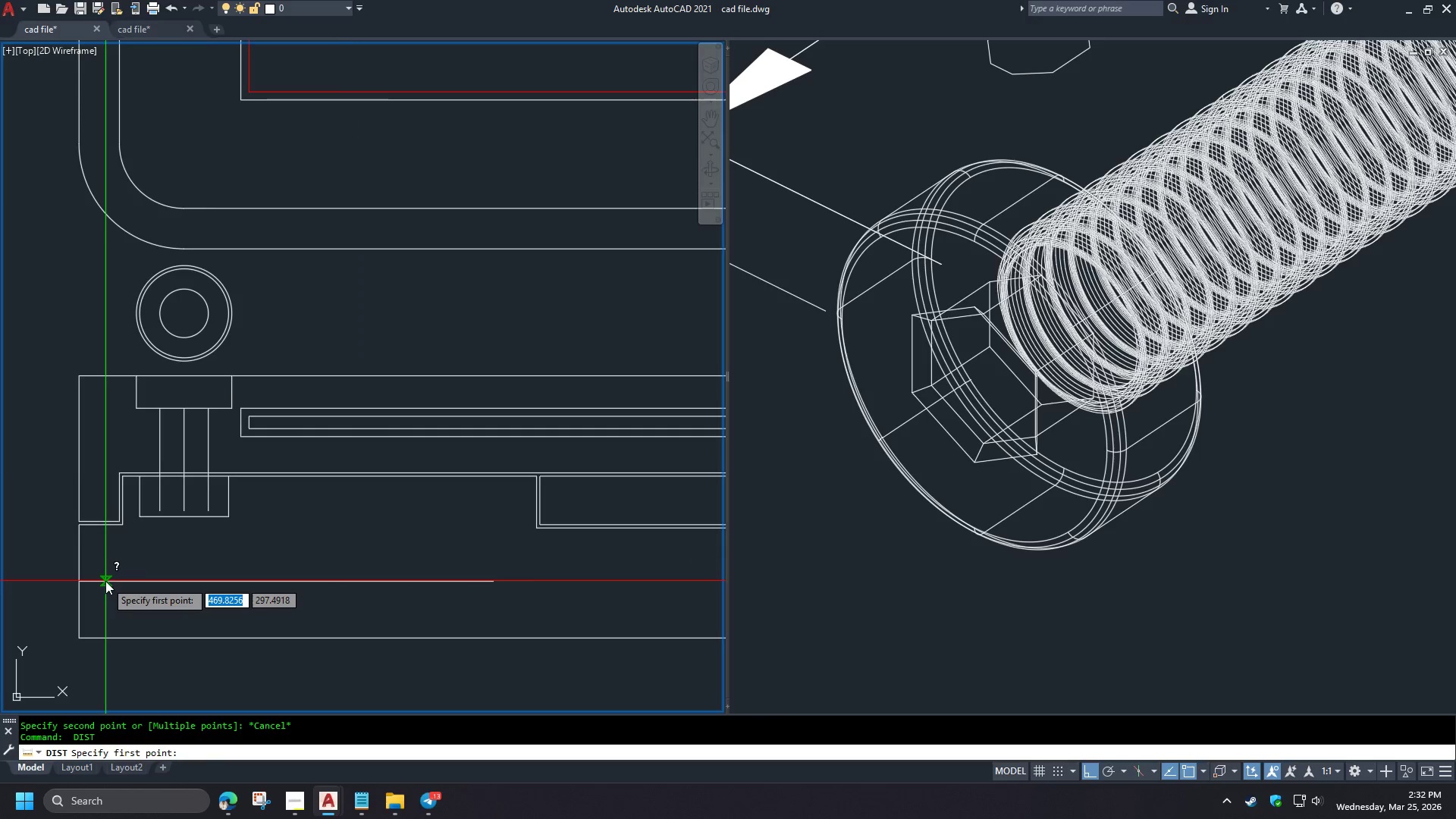 
left_click([105, 581])
 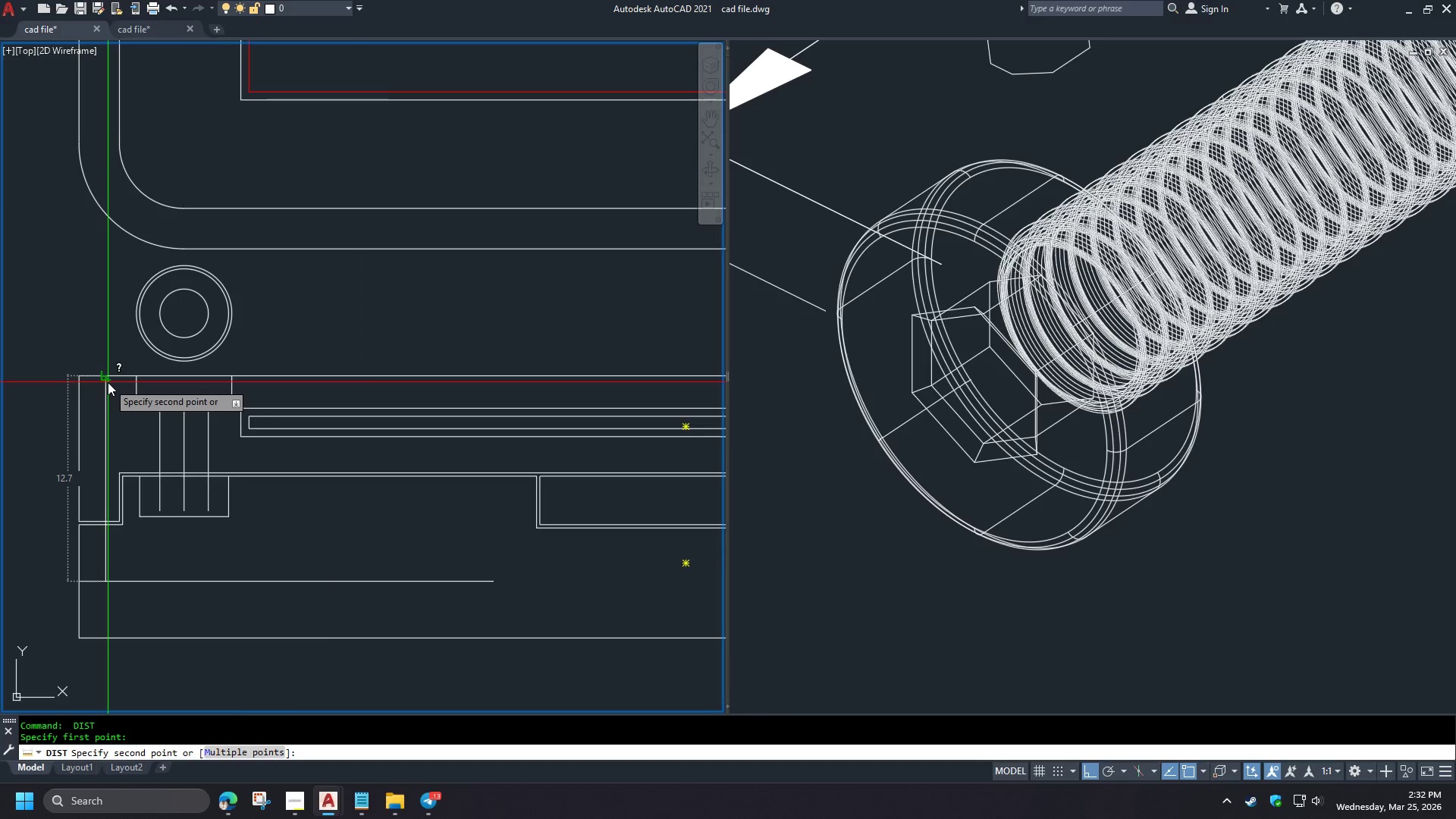 
key(Escape)
 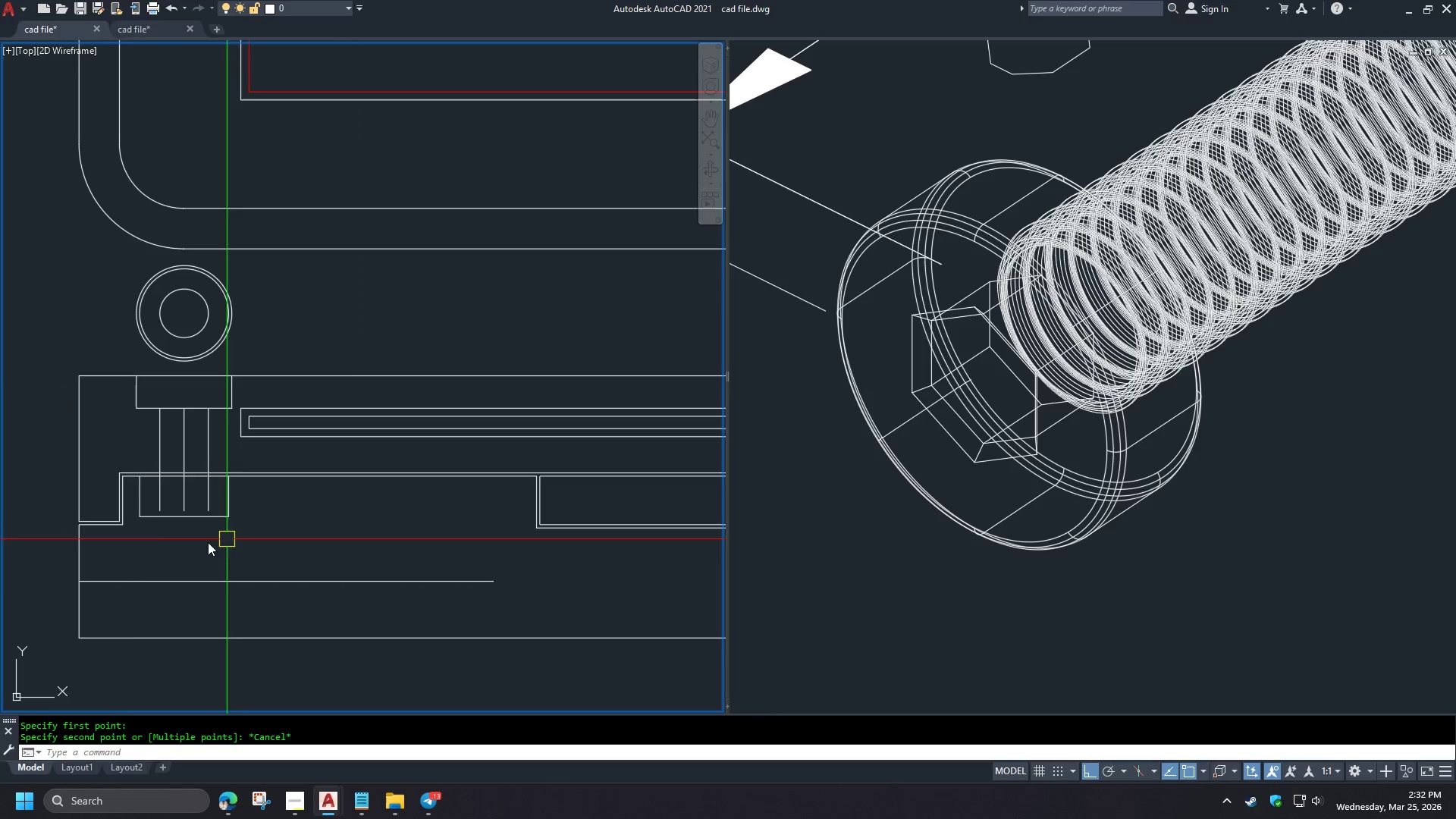 
key(F)
 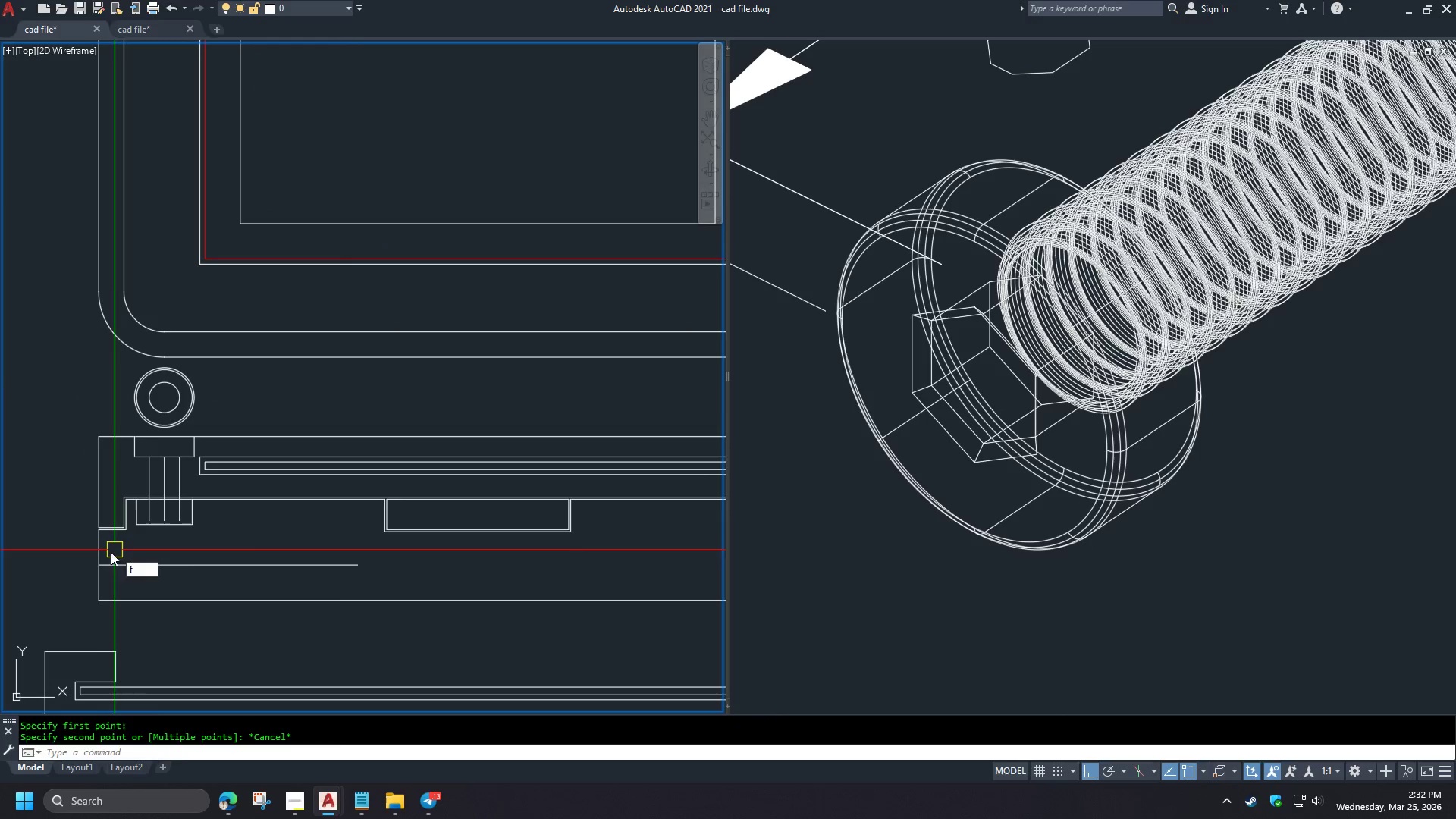 
key(Space)
 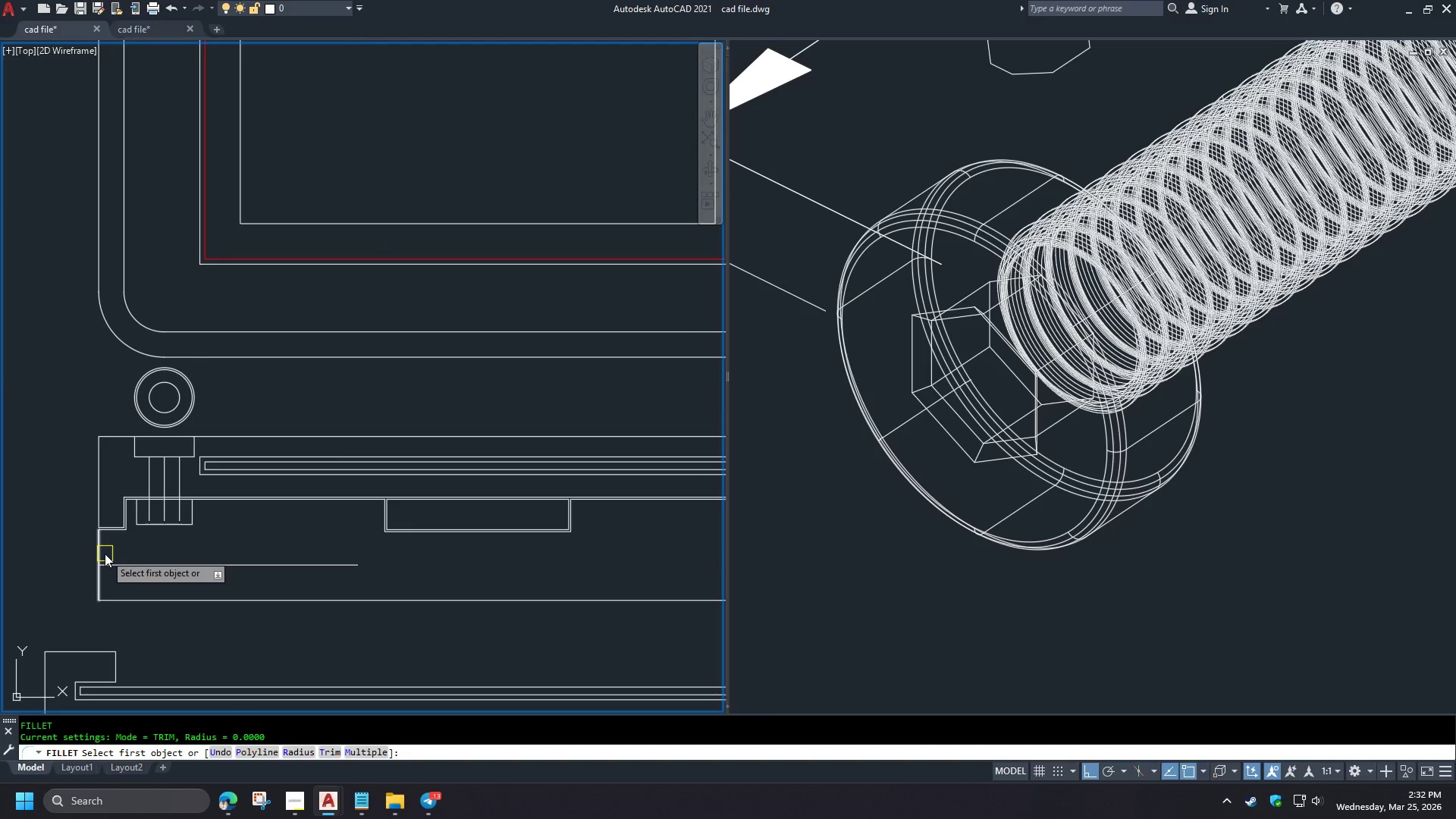 
left_click([105, 554])
 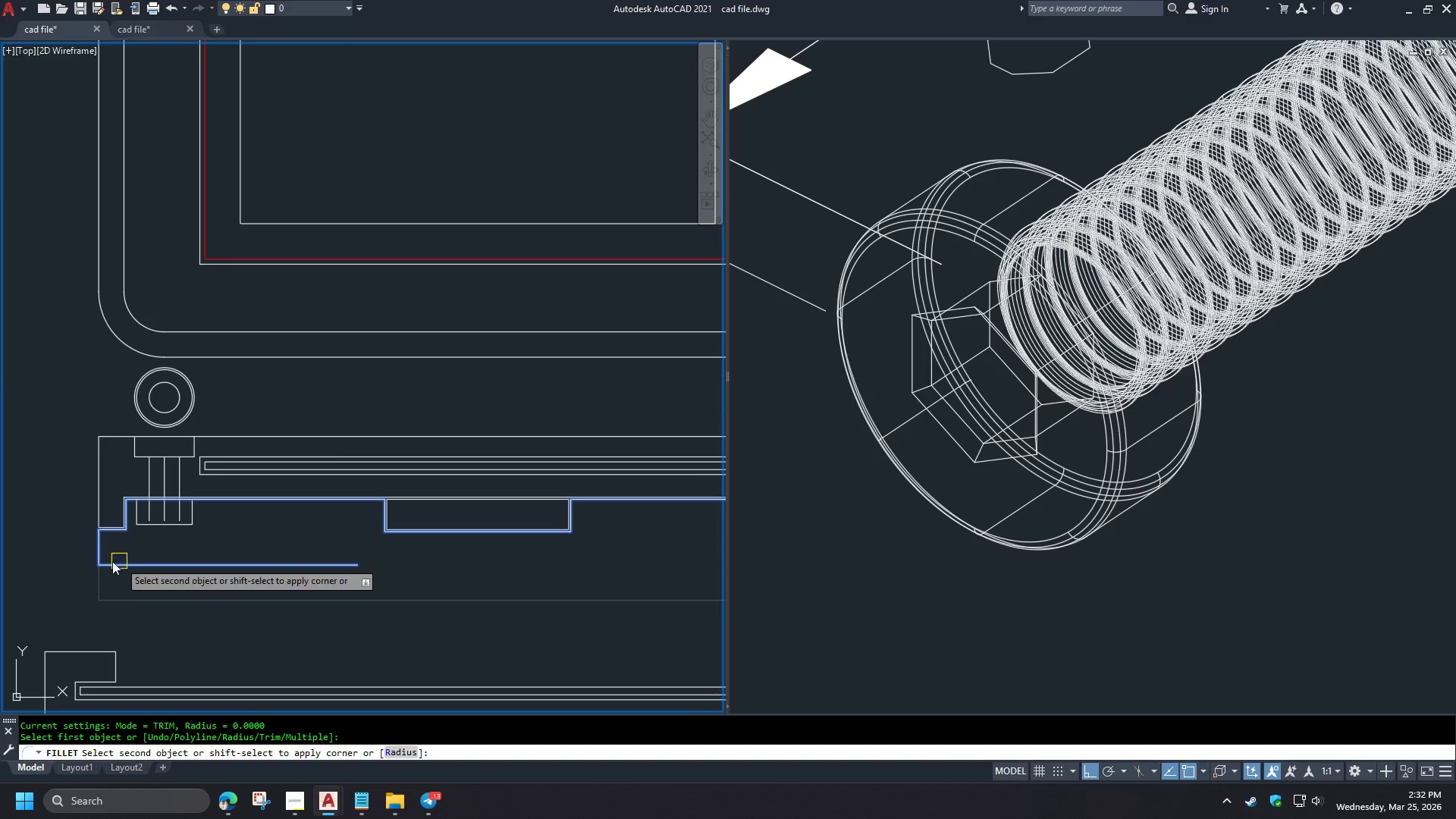 
key(Escape)
type(br )
 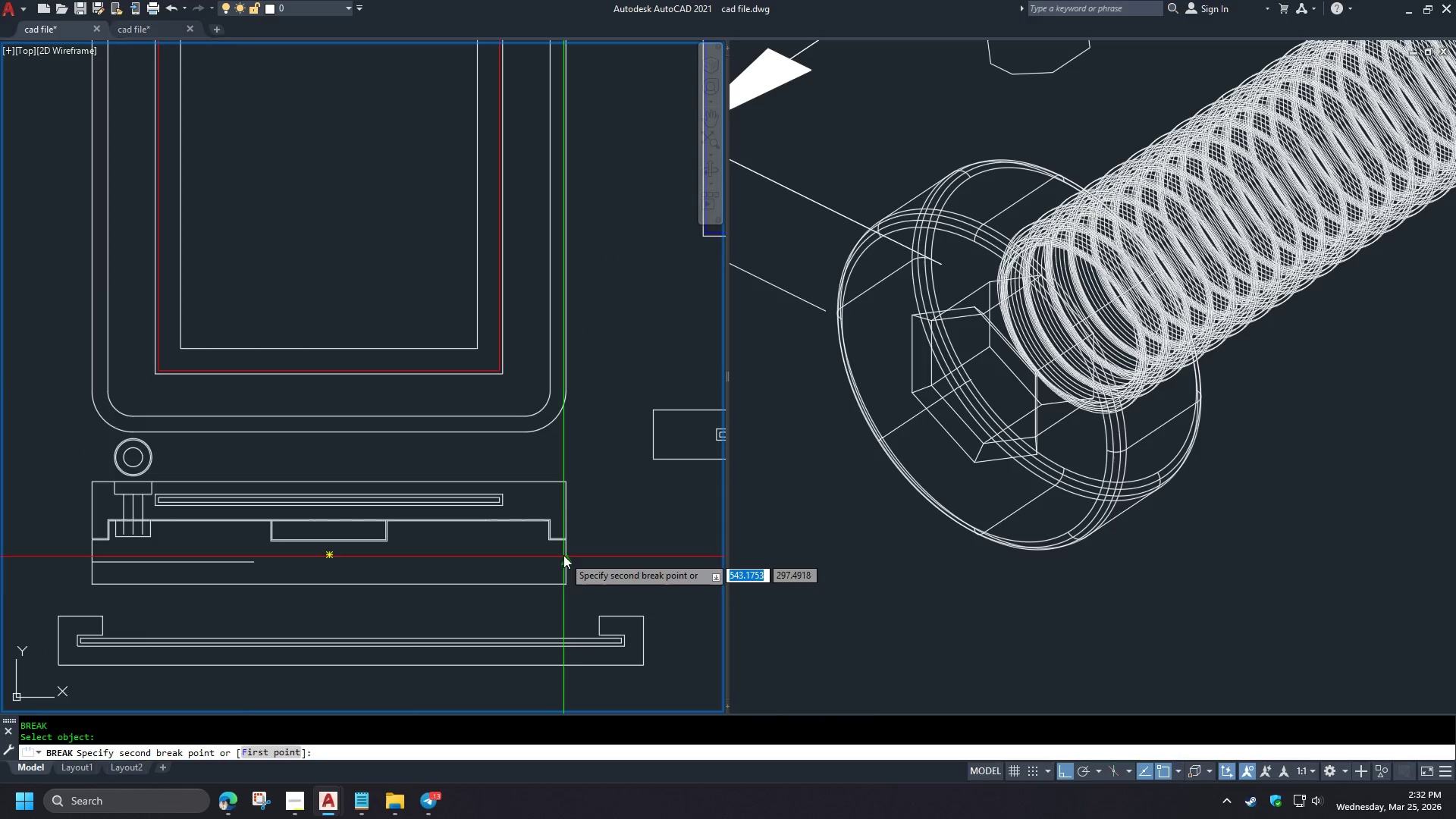 
double_click([561, 554])
 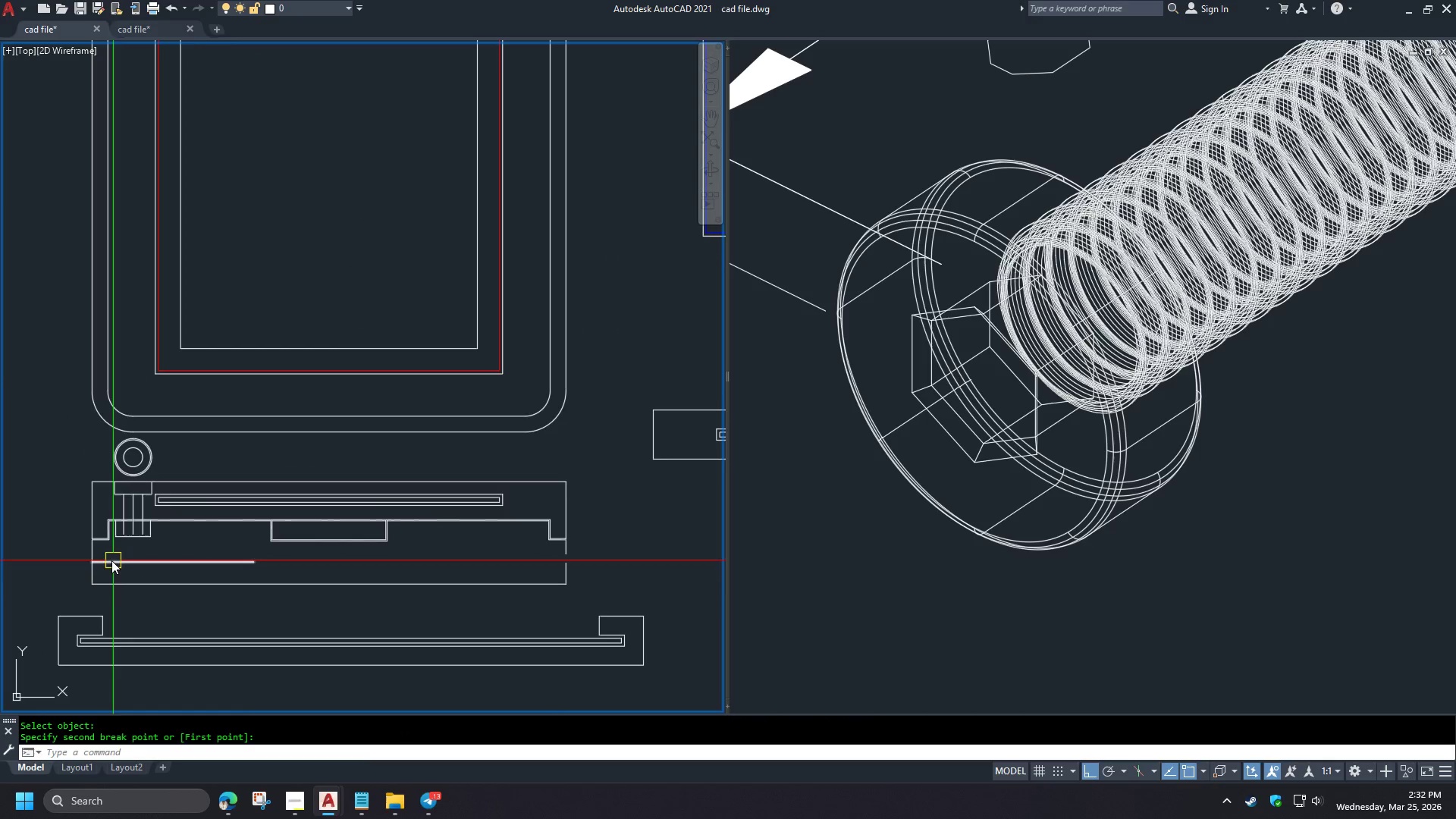 
scroll: coordinate [132, 538], scroll_direction: down, amount: 1.0
 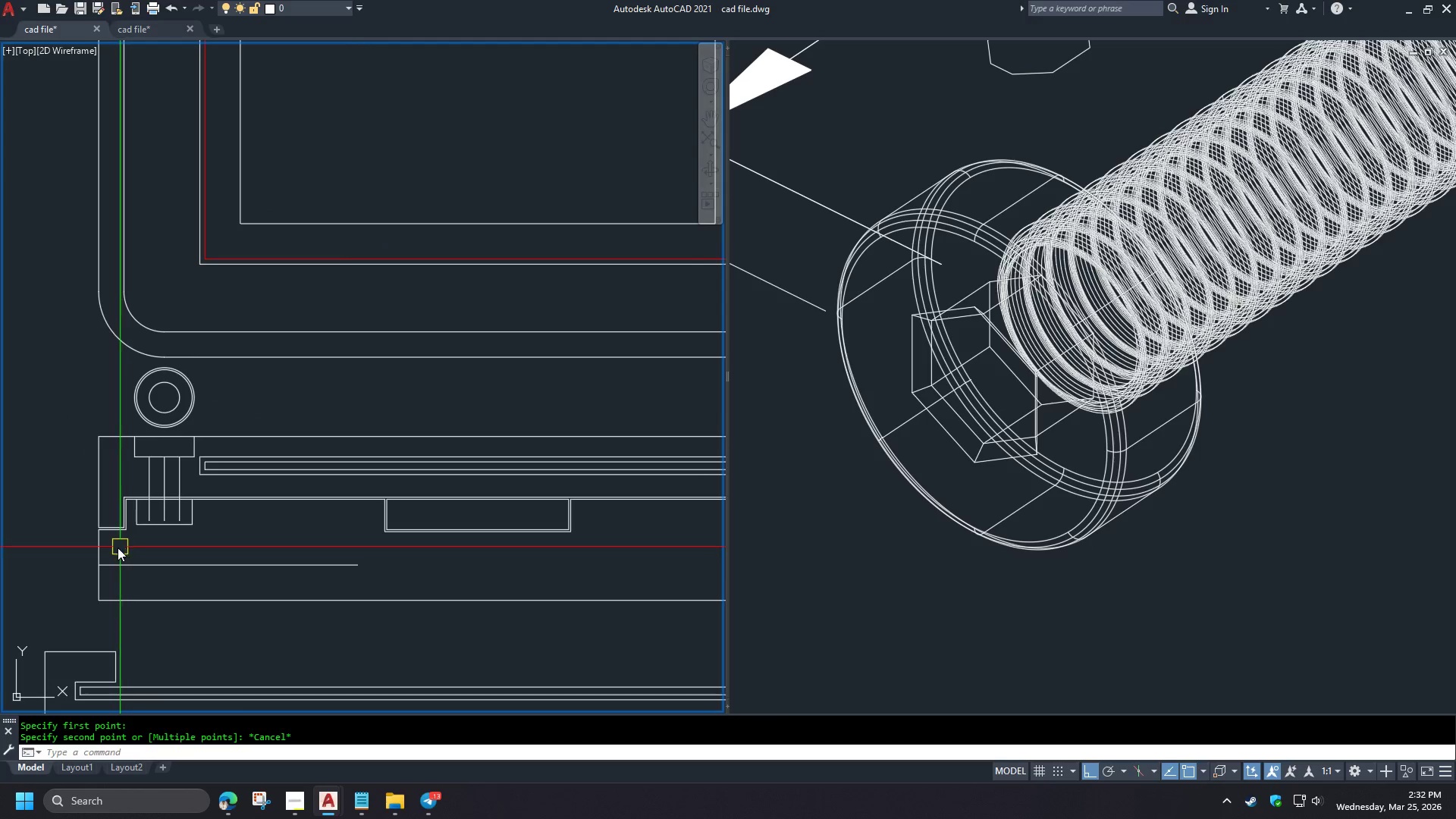 
key(F)
 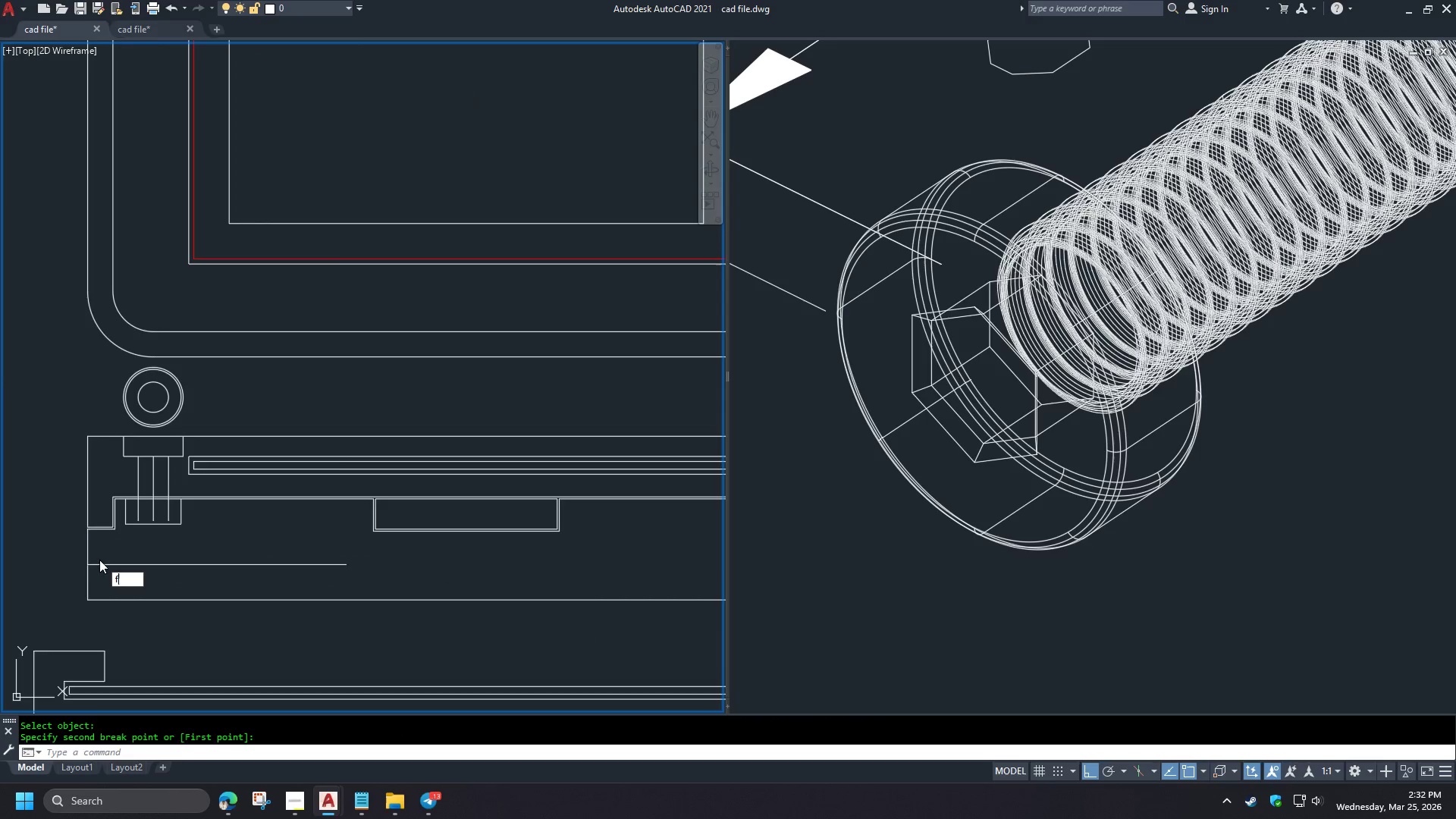 
key(Space)
 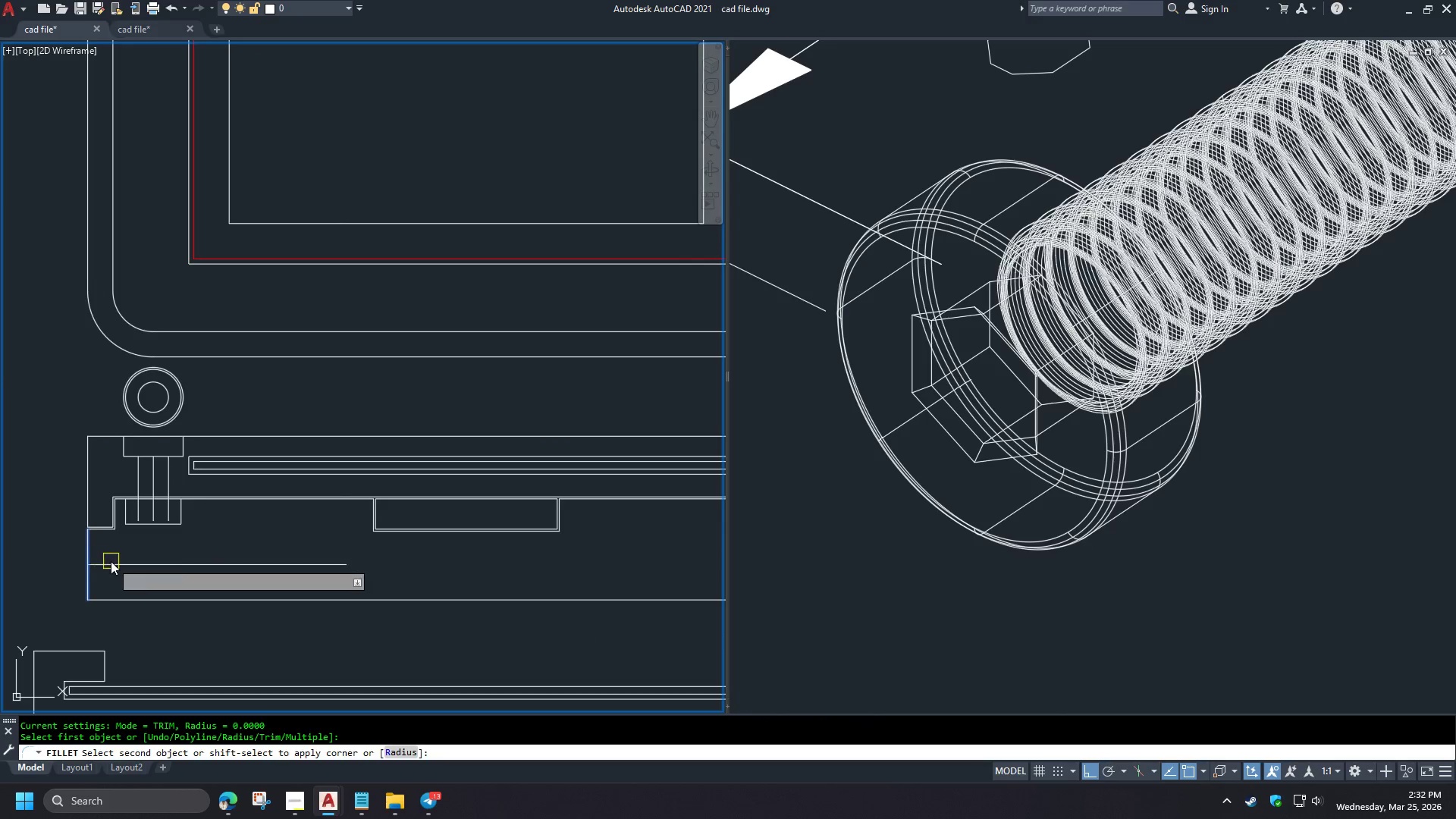 
double_click([112, 563])
 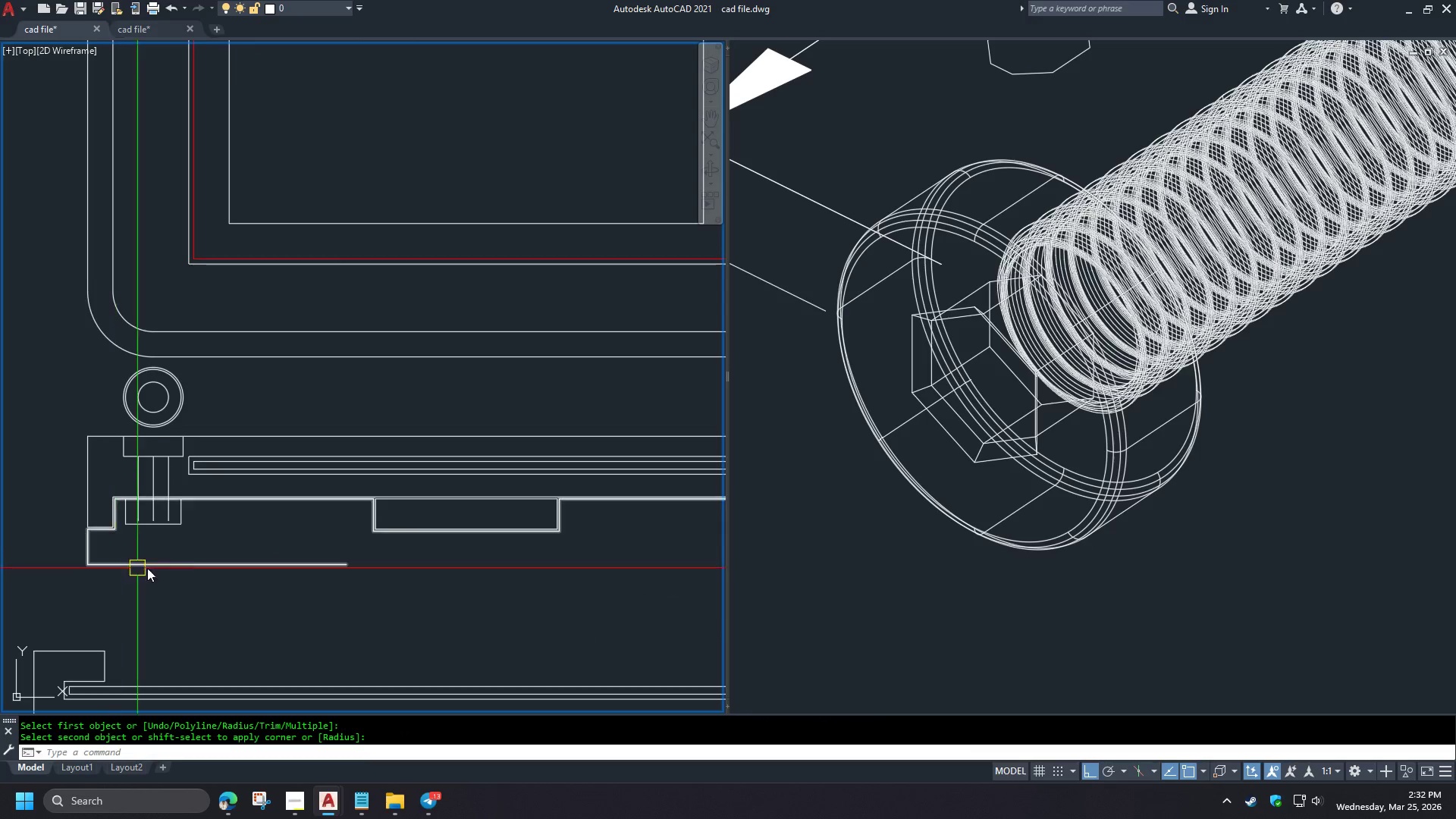 
scroll: coordinate [81, 557], scroll_direction: down, amount: 1.0
 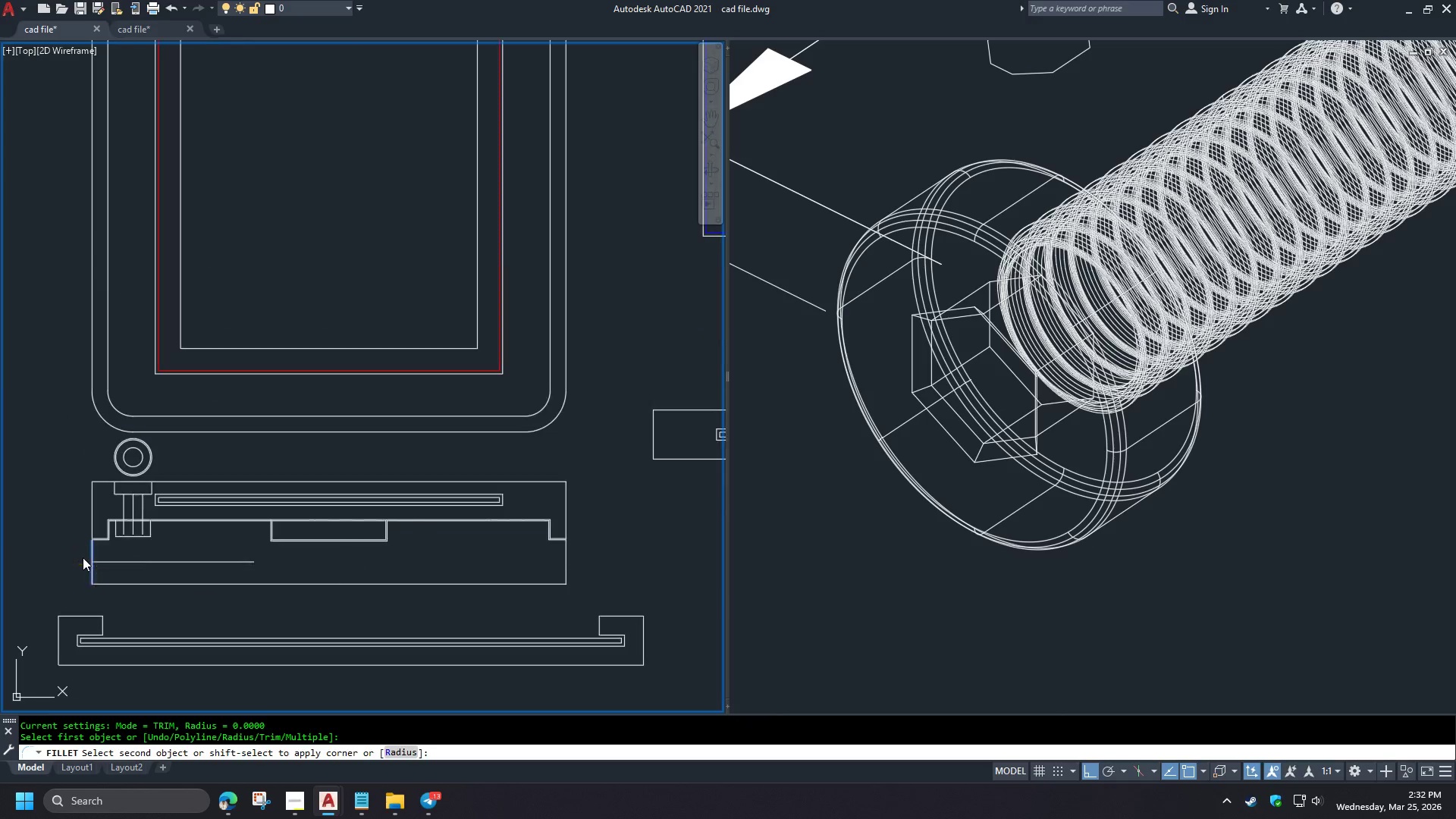 
key(Space)
 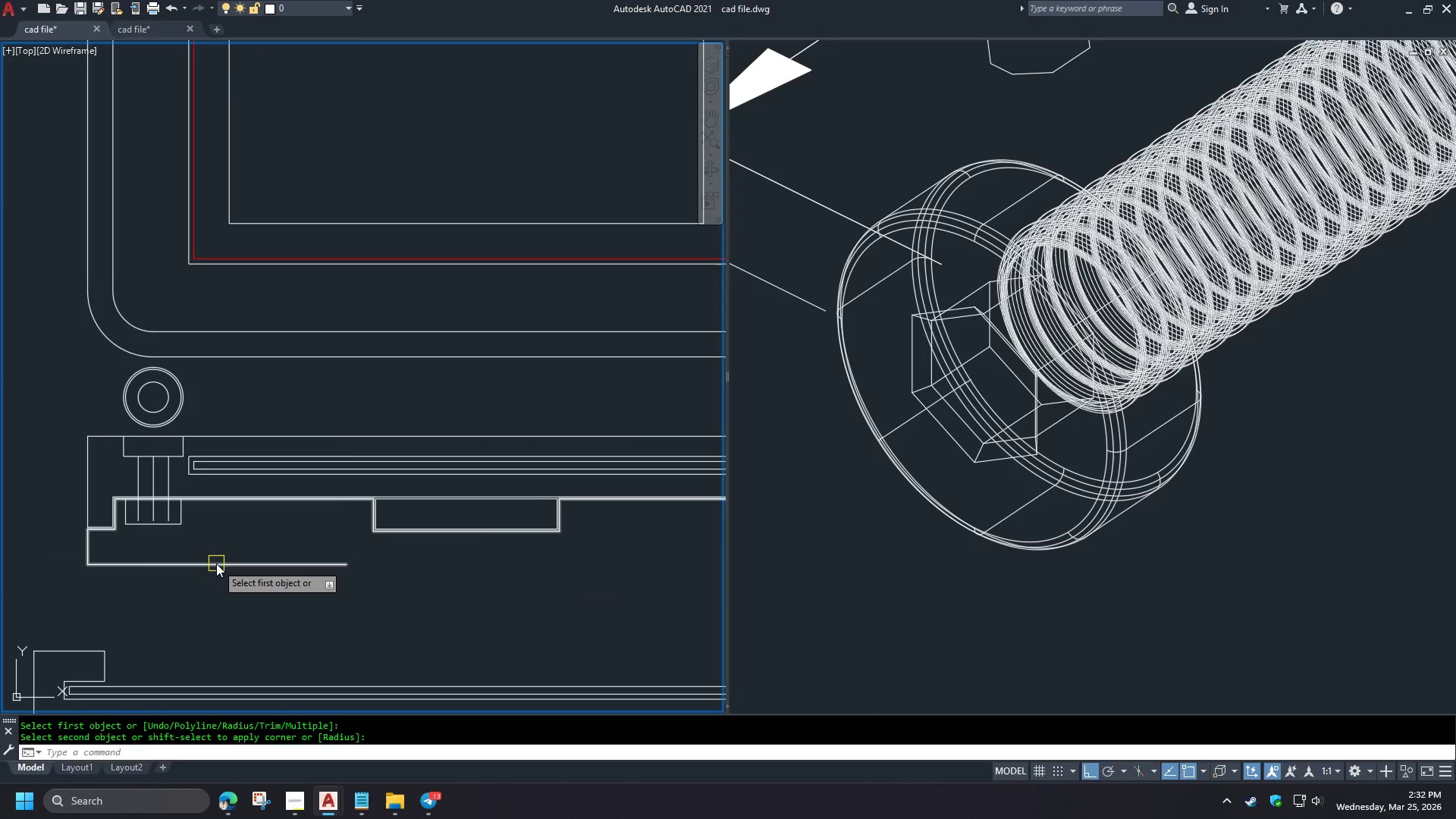 
triple_click([216, 563])
 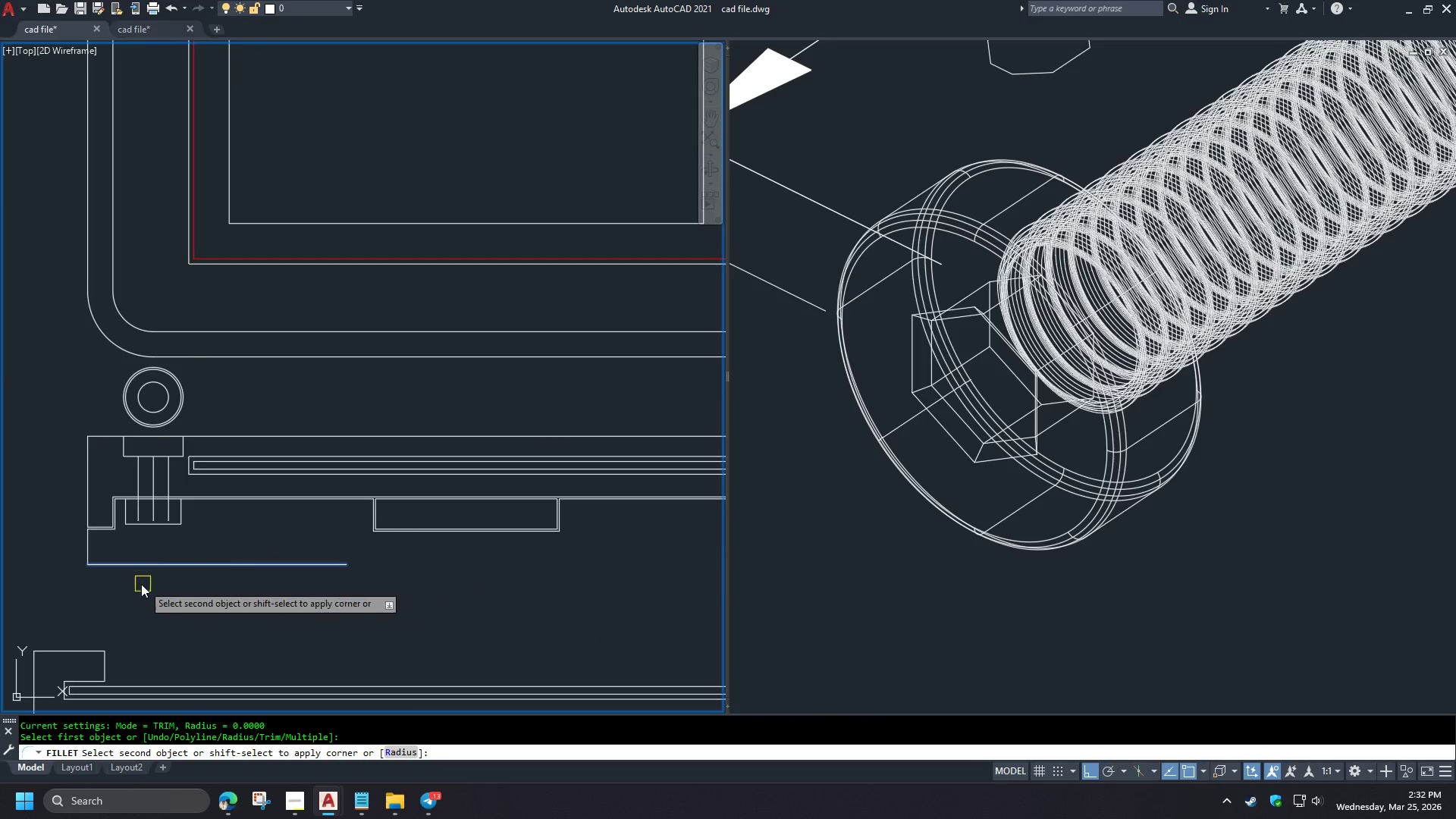 
left_click([579, 558])
 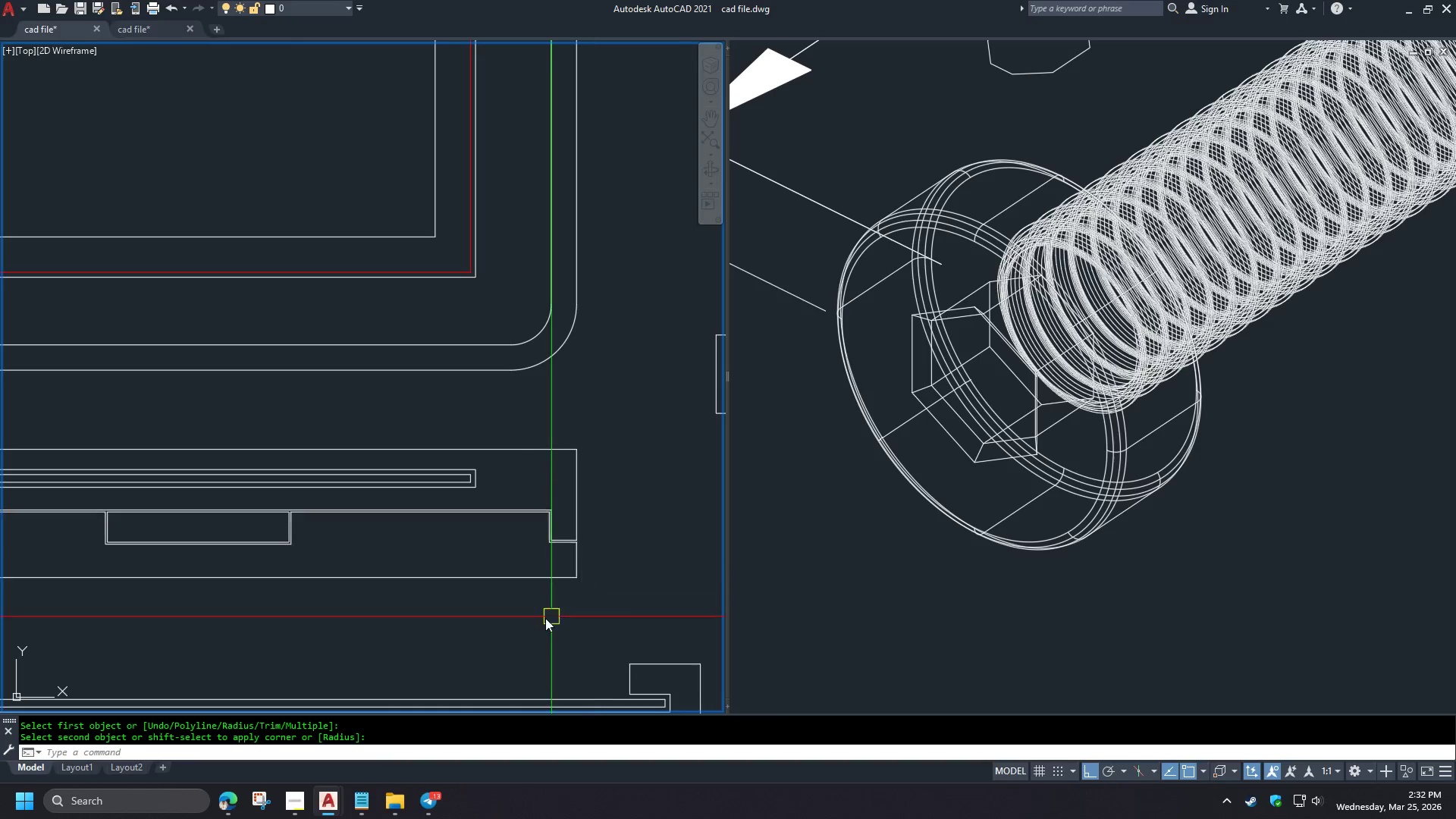 
scroll: coordinate [99, 560], scroll_direction: up, amount: 1.0
 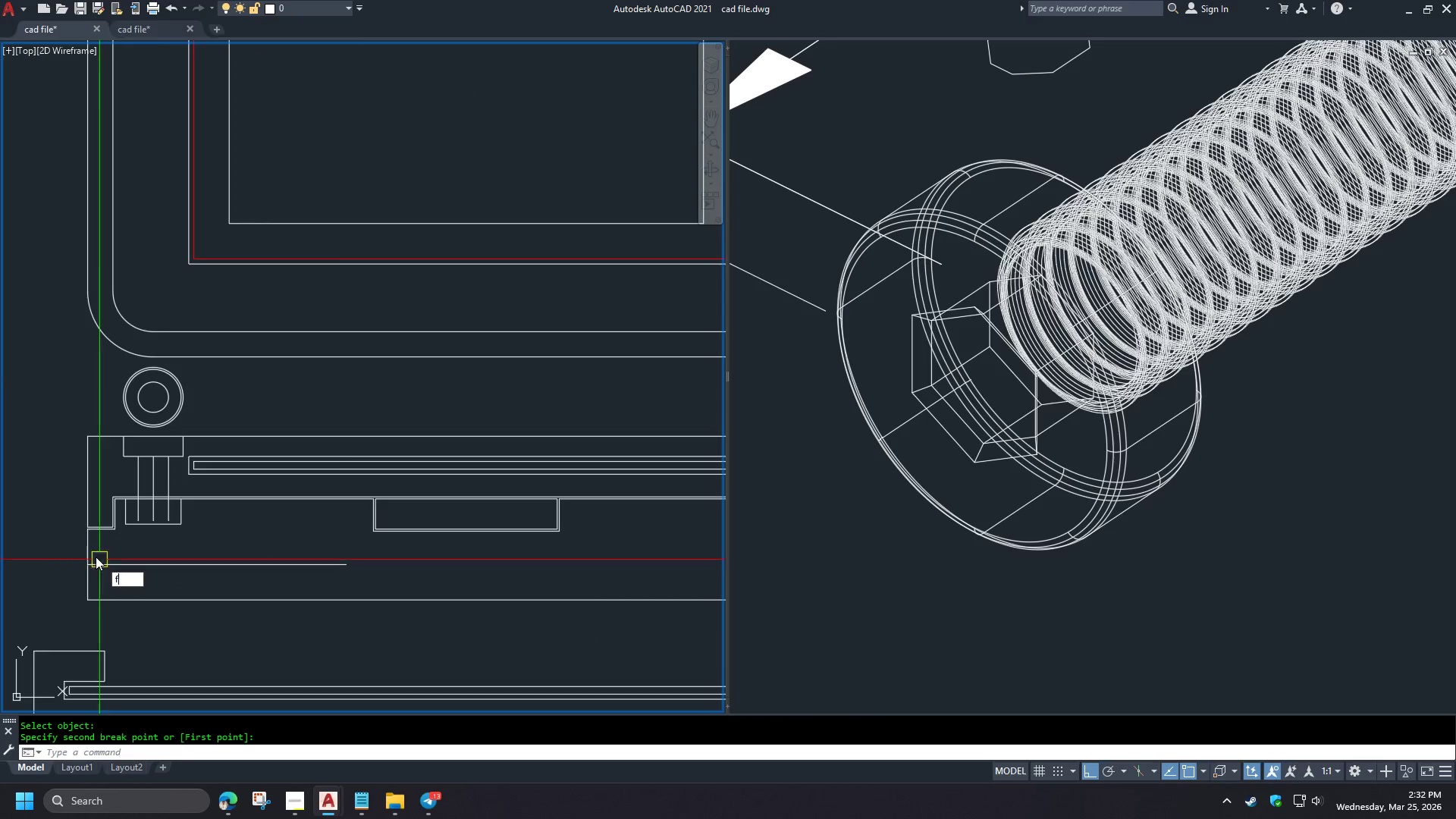 
scroll: coordinate [139, 585], scroll_direction: down, amount: 1.0
 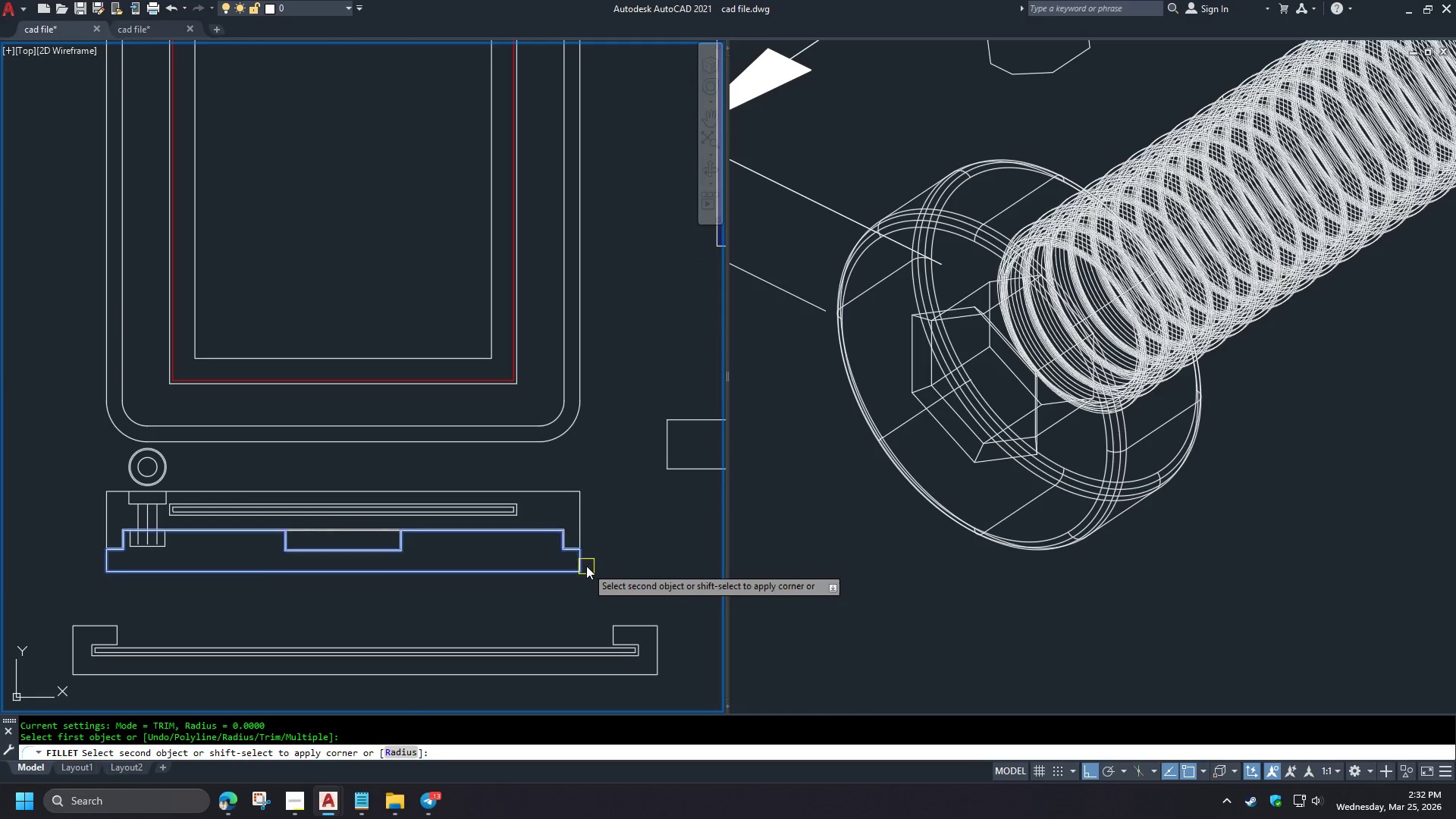 
scroll: coordinate [586, 563], scroll_direction: up, amount: 1.0
 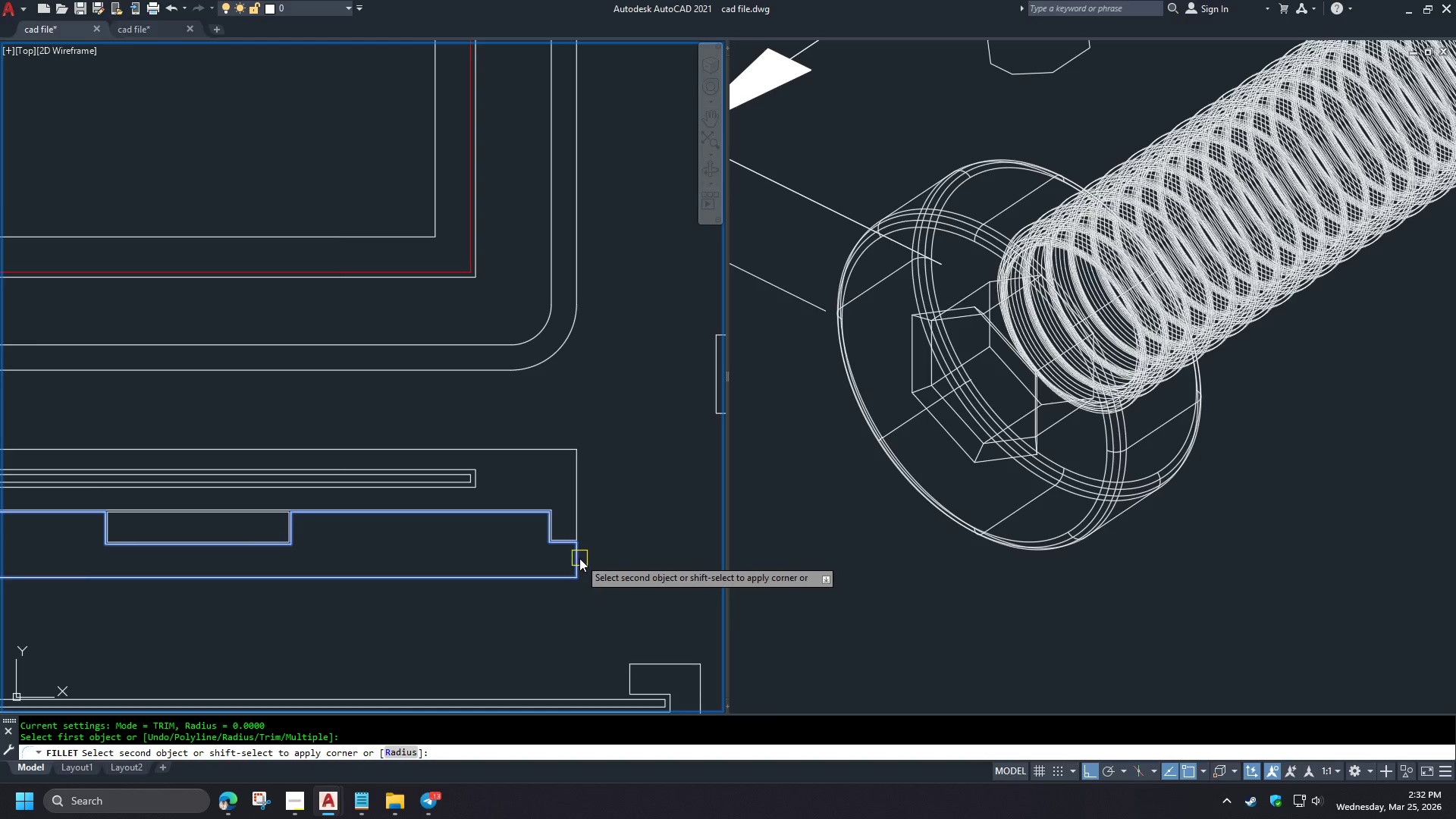 
scroll: coordinate [483, 629], scroll_direction: down, amount: 2.0
 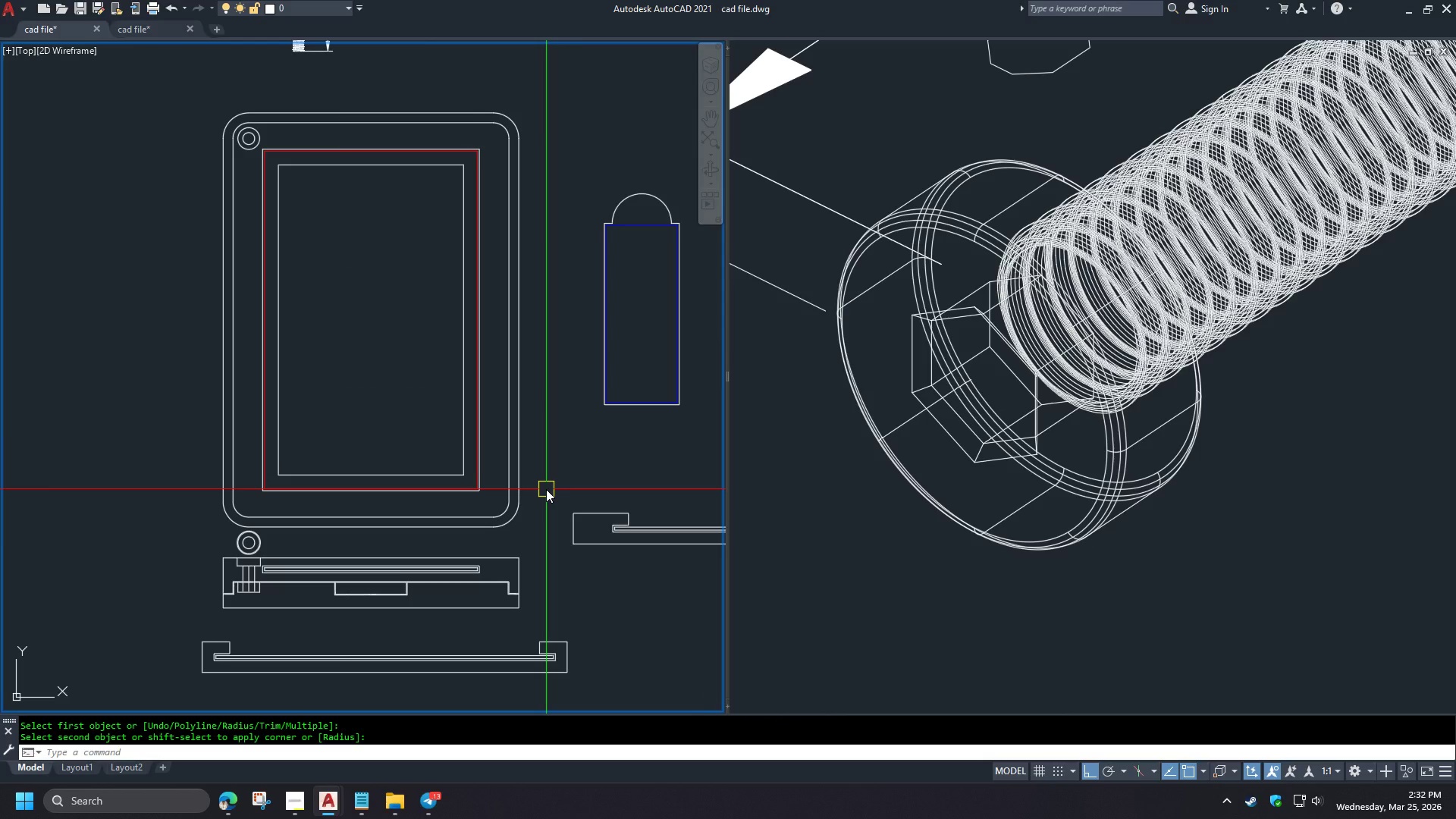 
wait(9.22)
 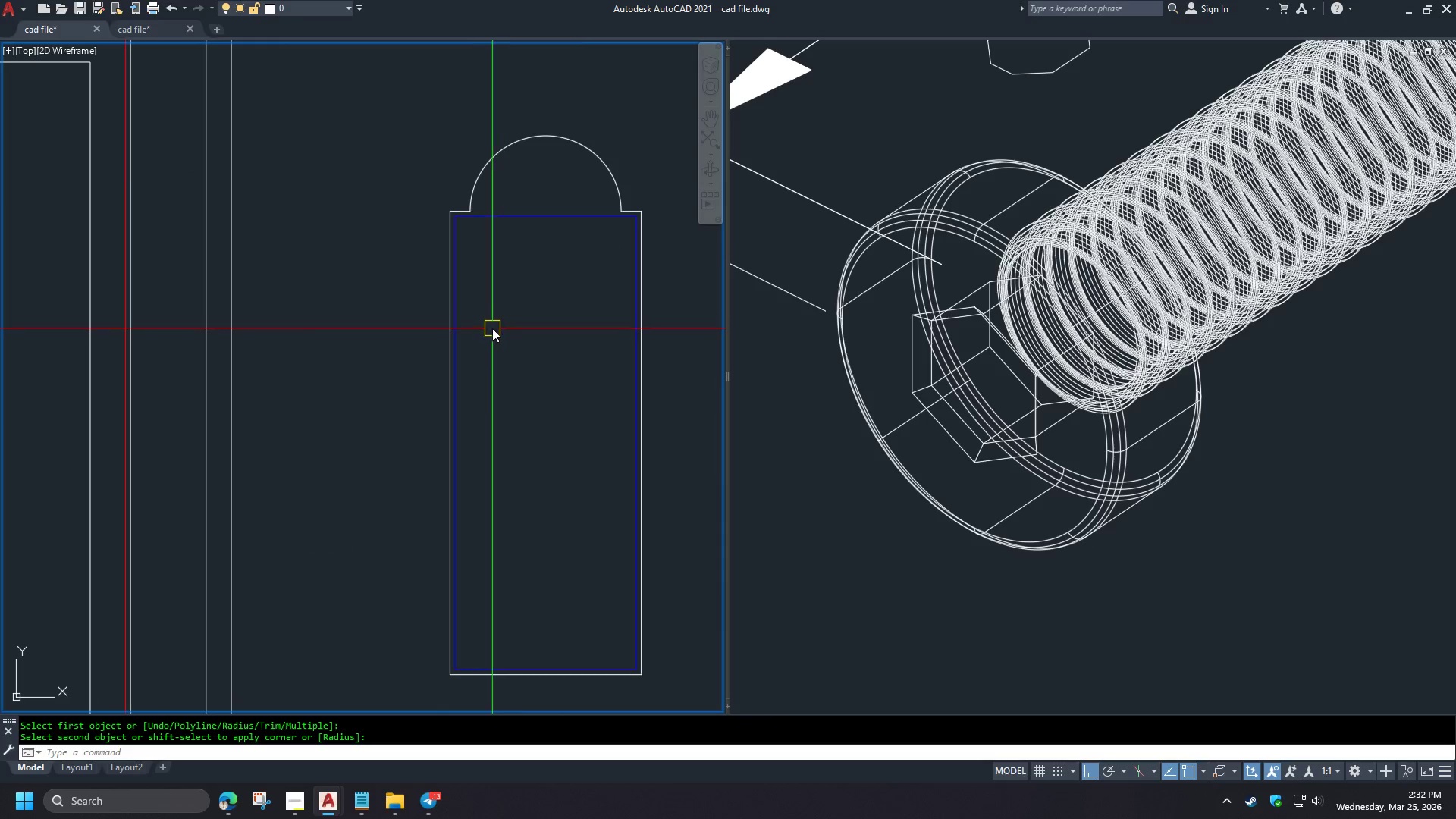 
key(D)
 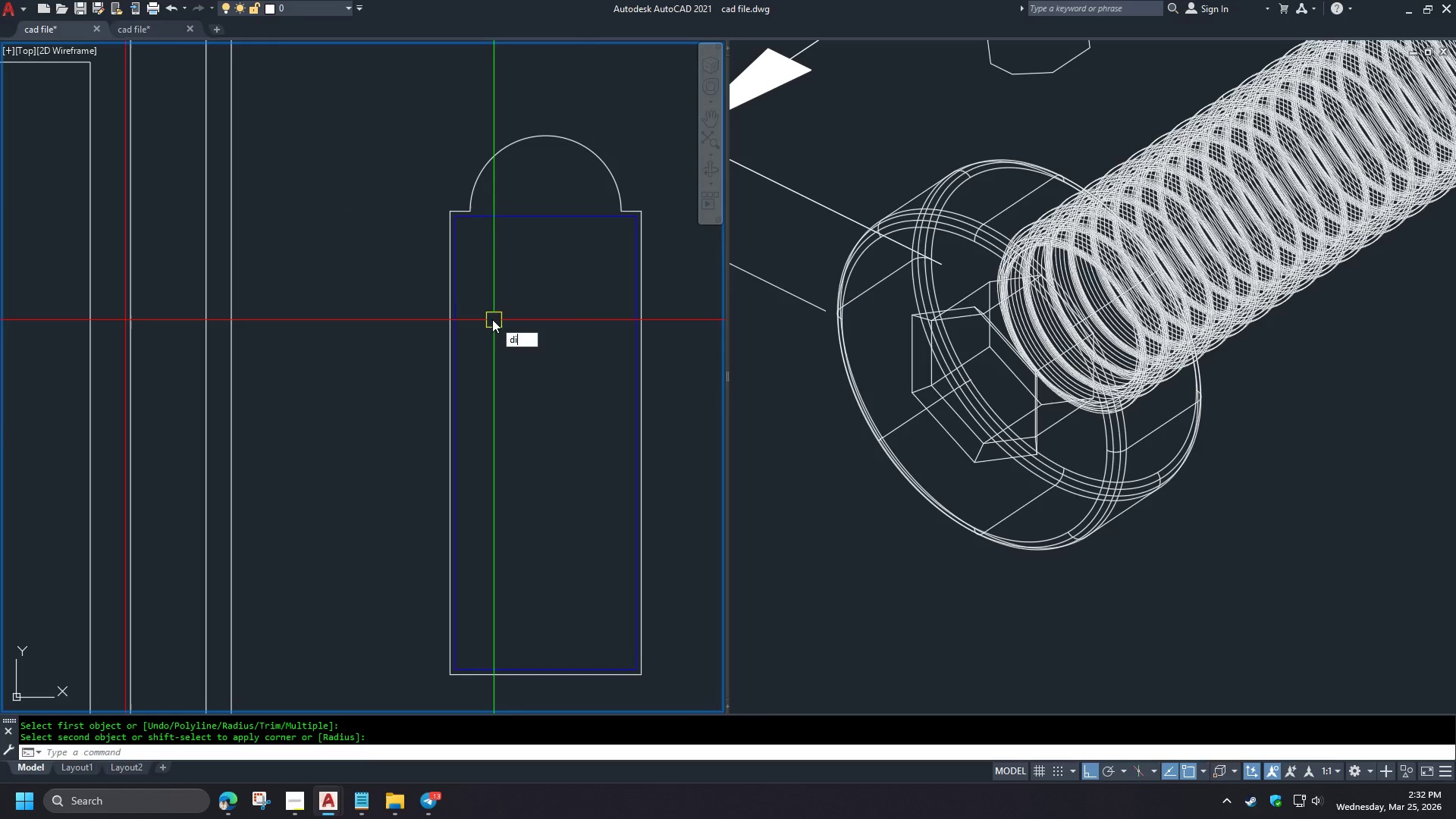 
key(I)
 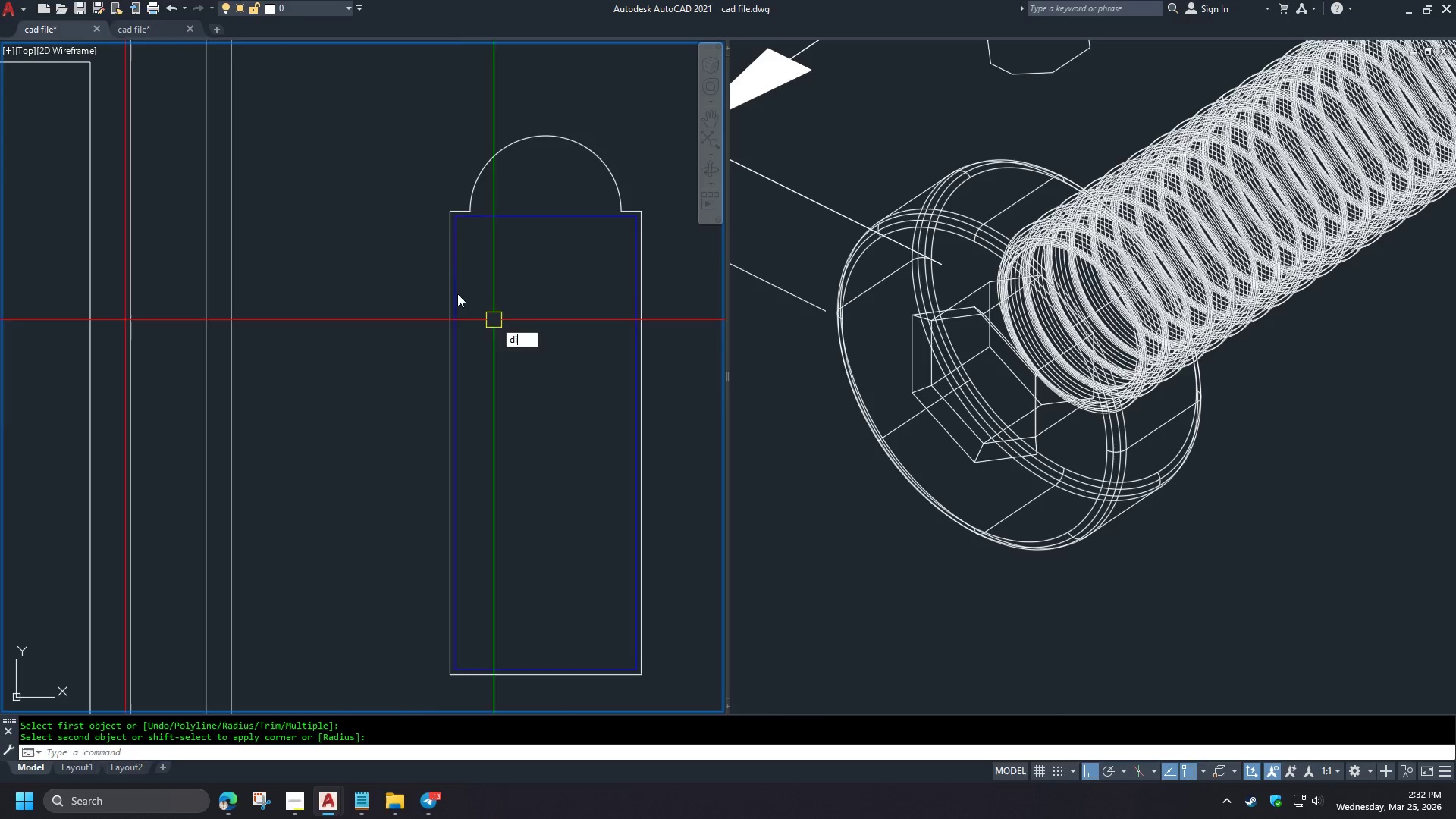 
key(Space)
 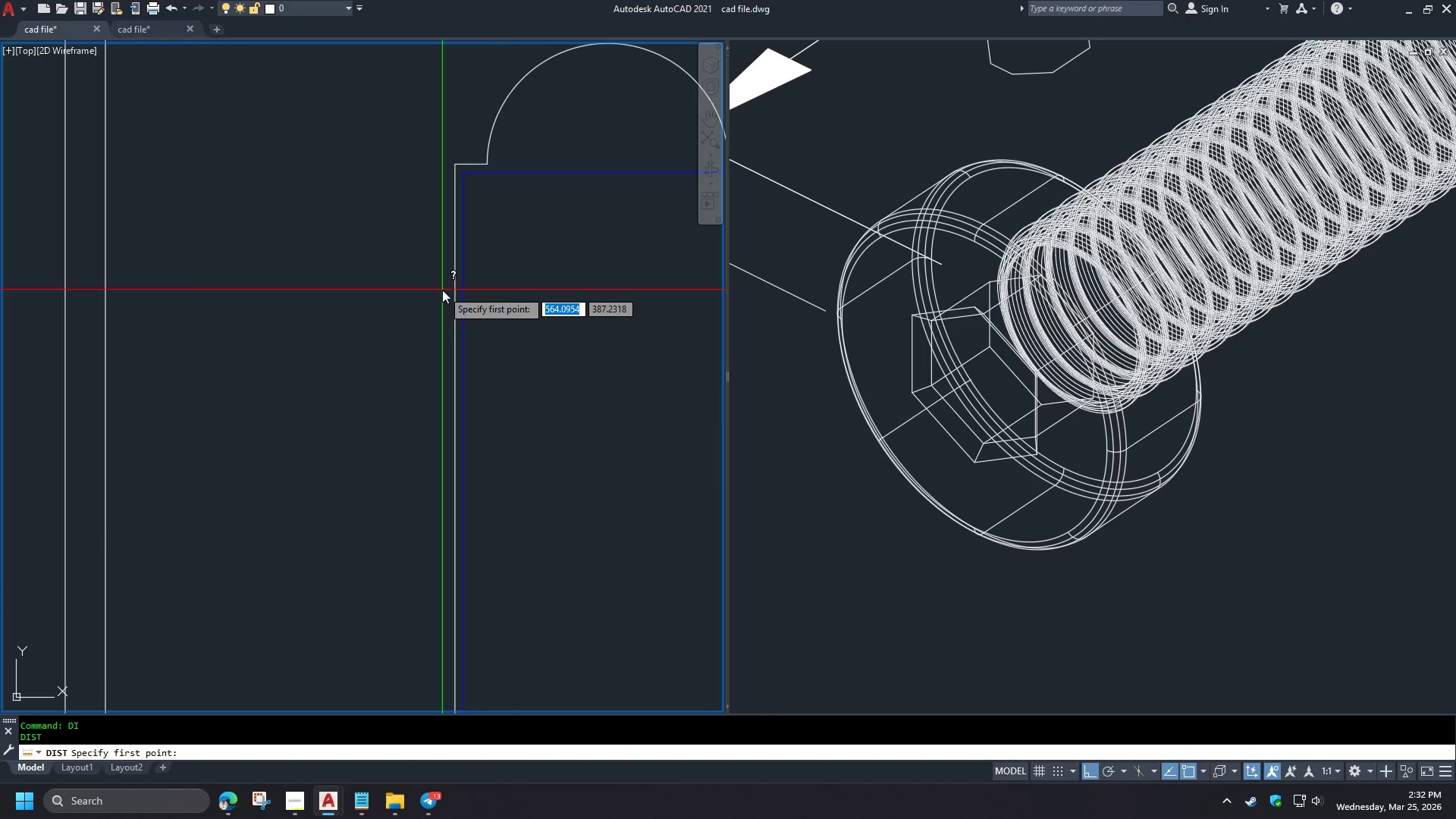 
scroll: coordinate [495, 325], scroll_direction: up, amount: 2.0
 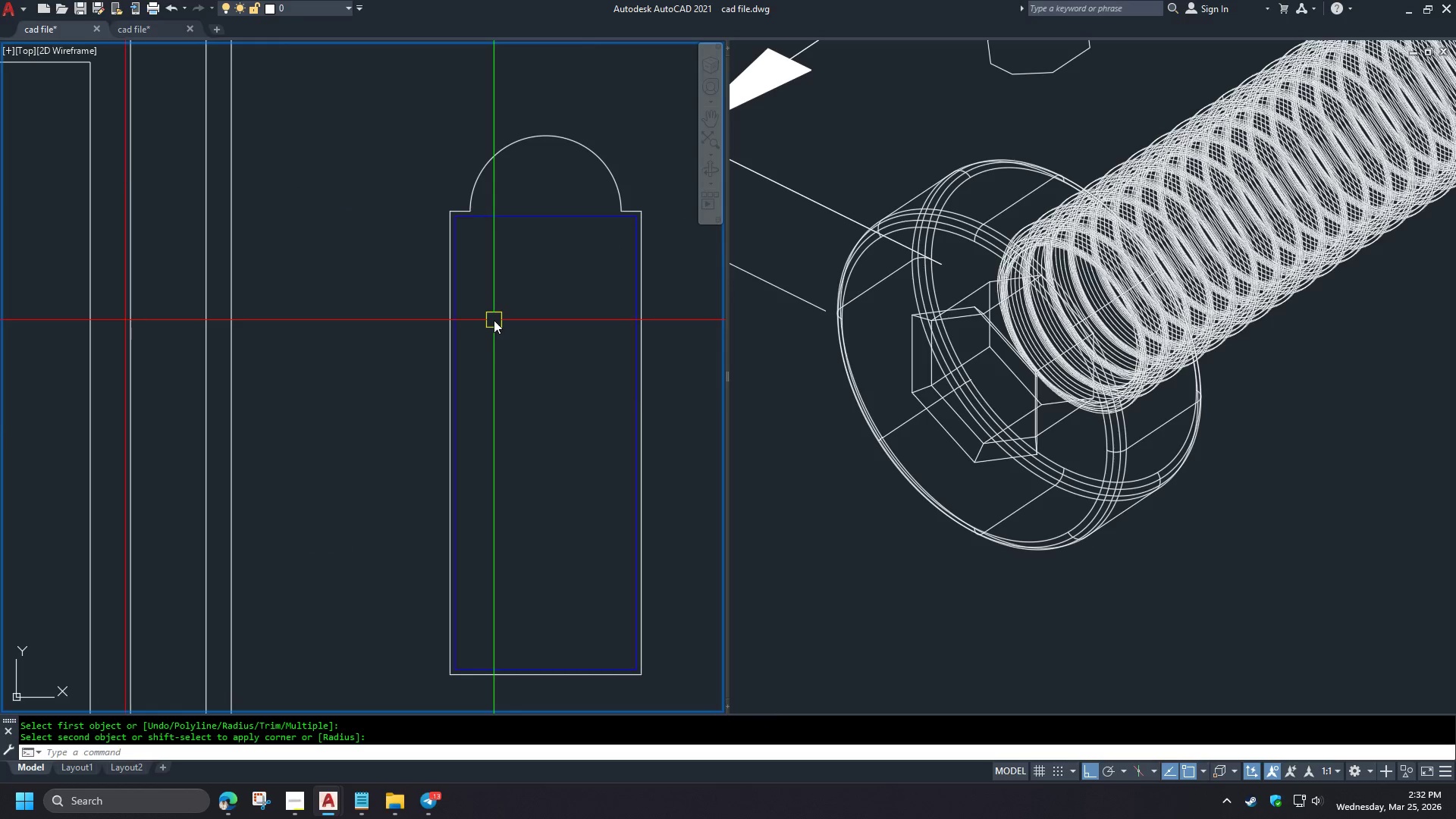 
key(Escape)
 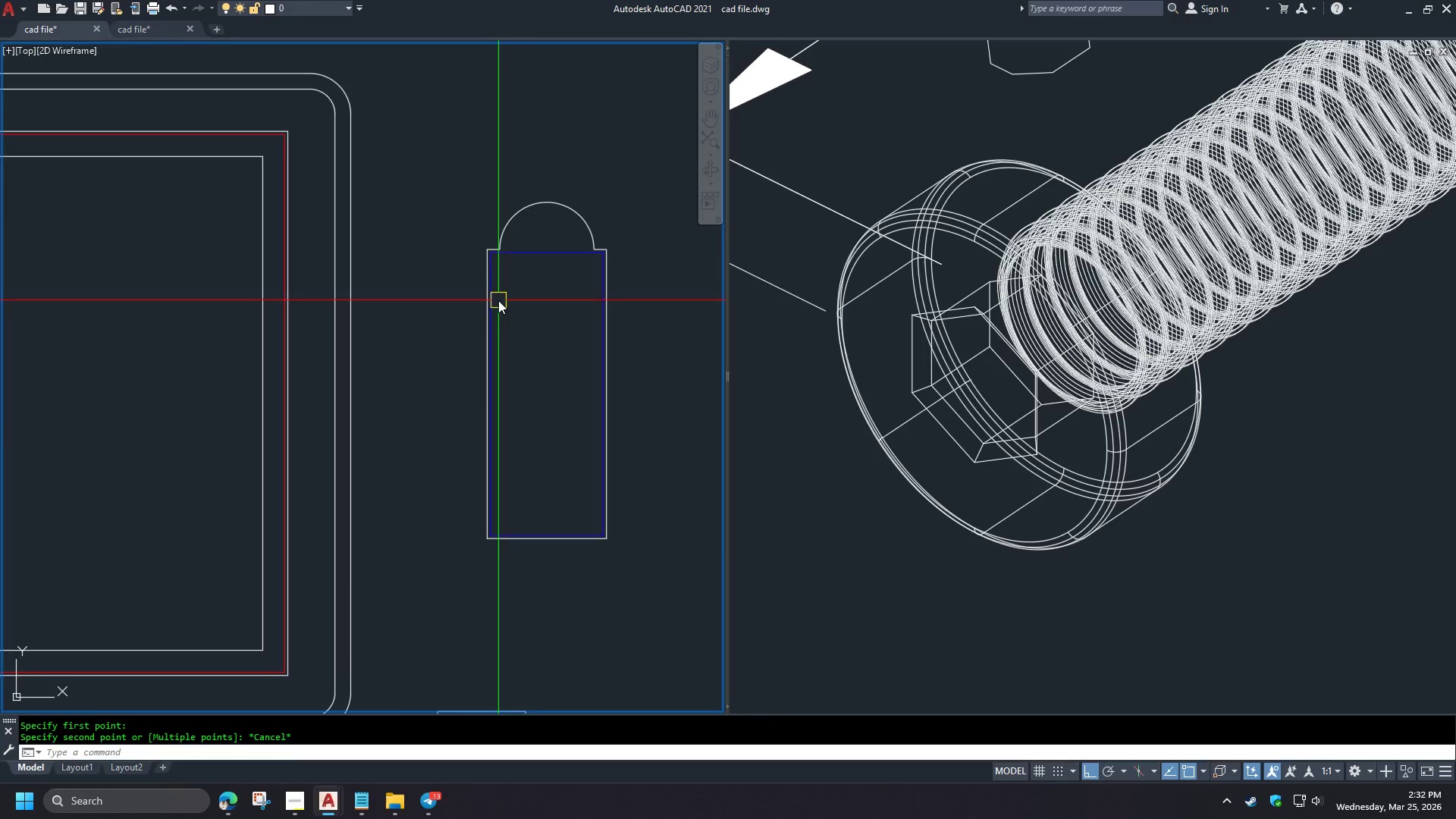 
key(Space)
 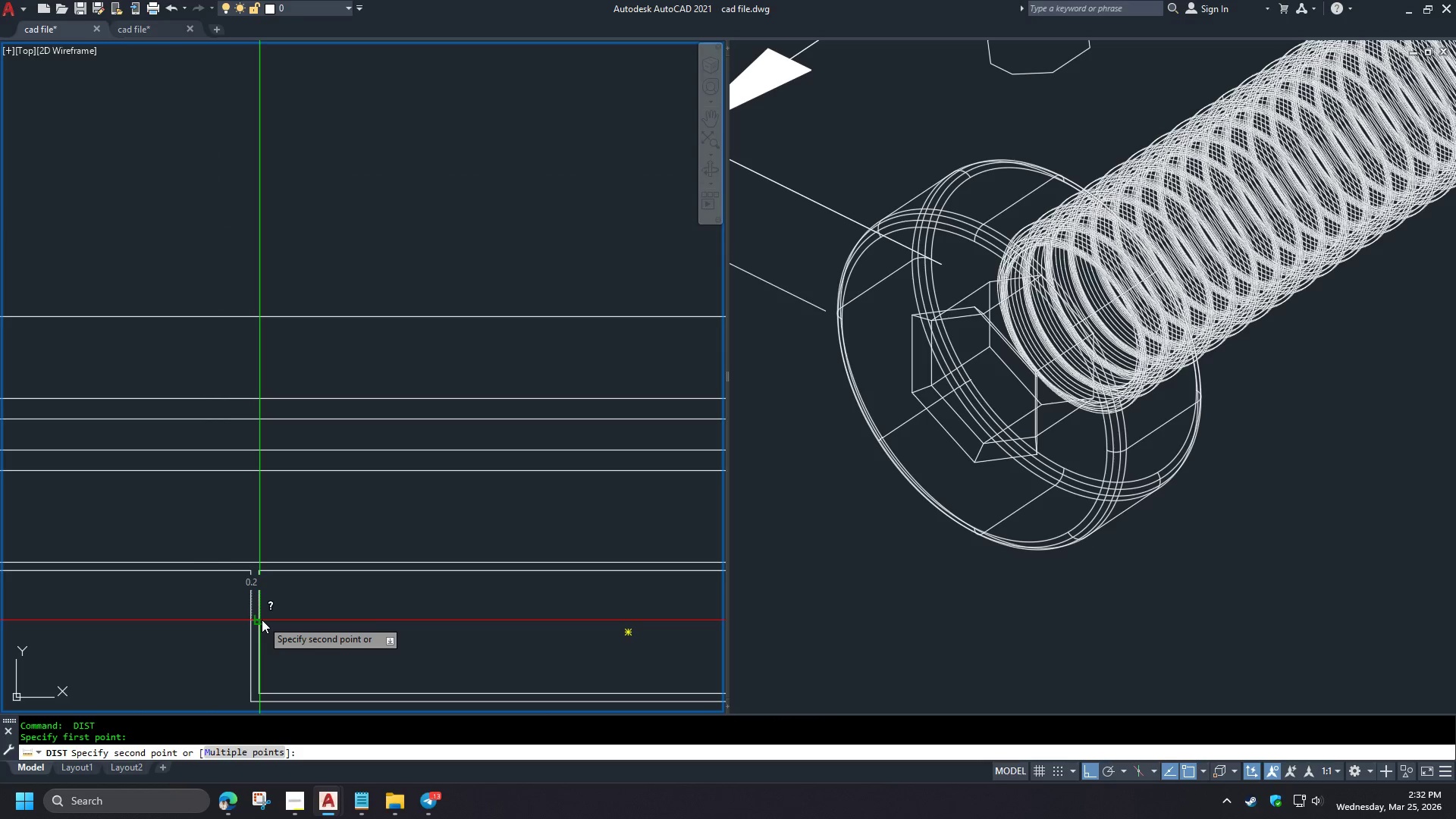 
scroll: coordinate [442, 289], scroll_direction: up, amount: 2.0
 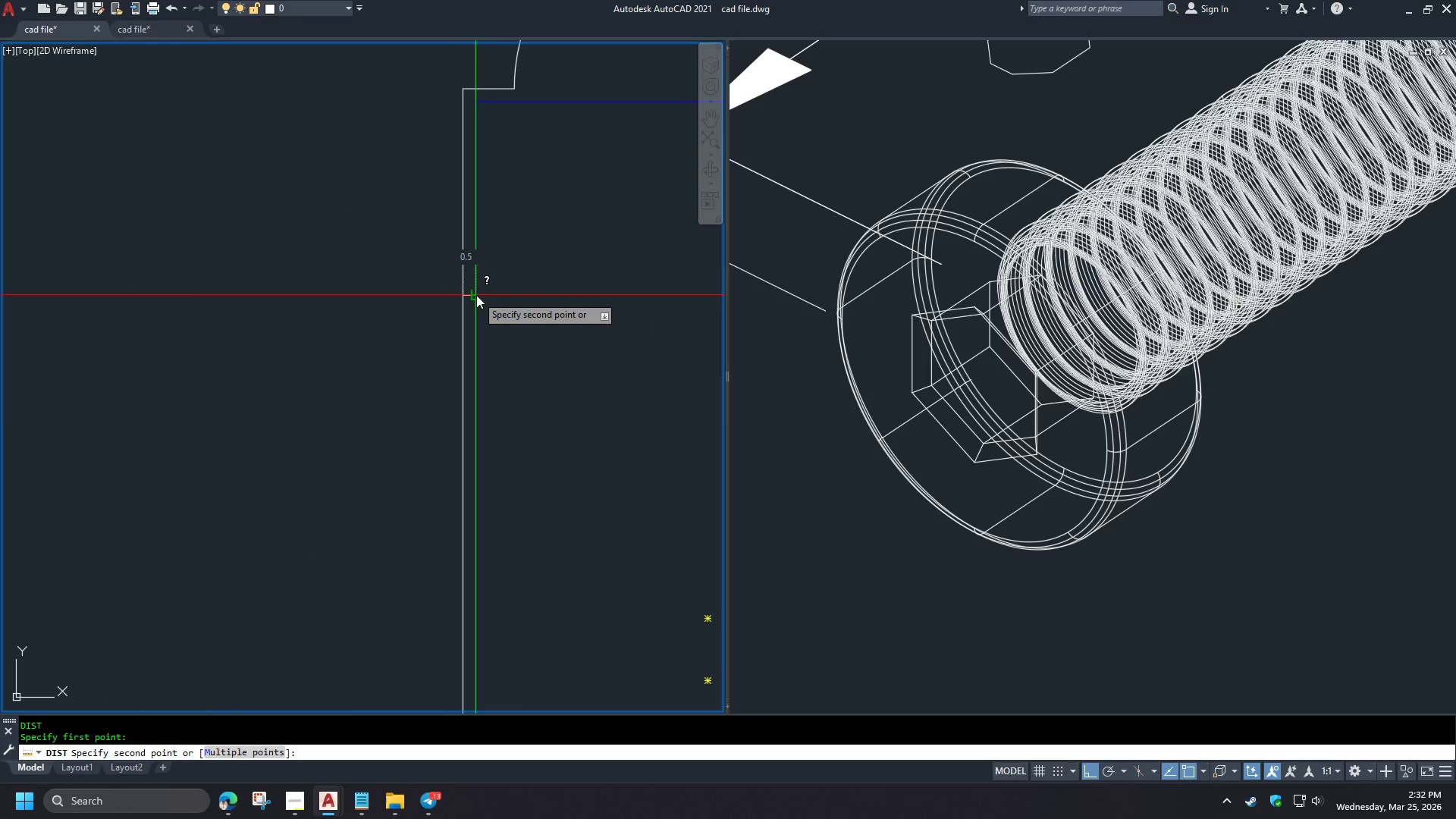 
key(Escape)
 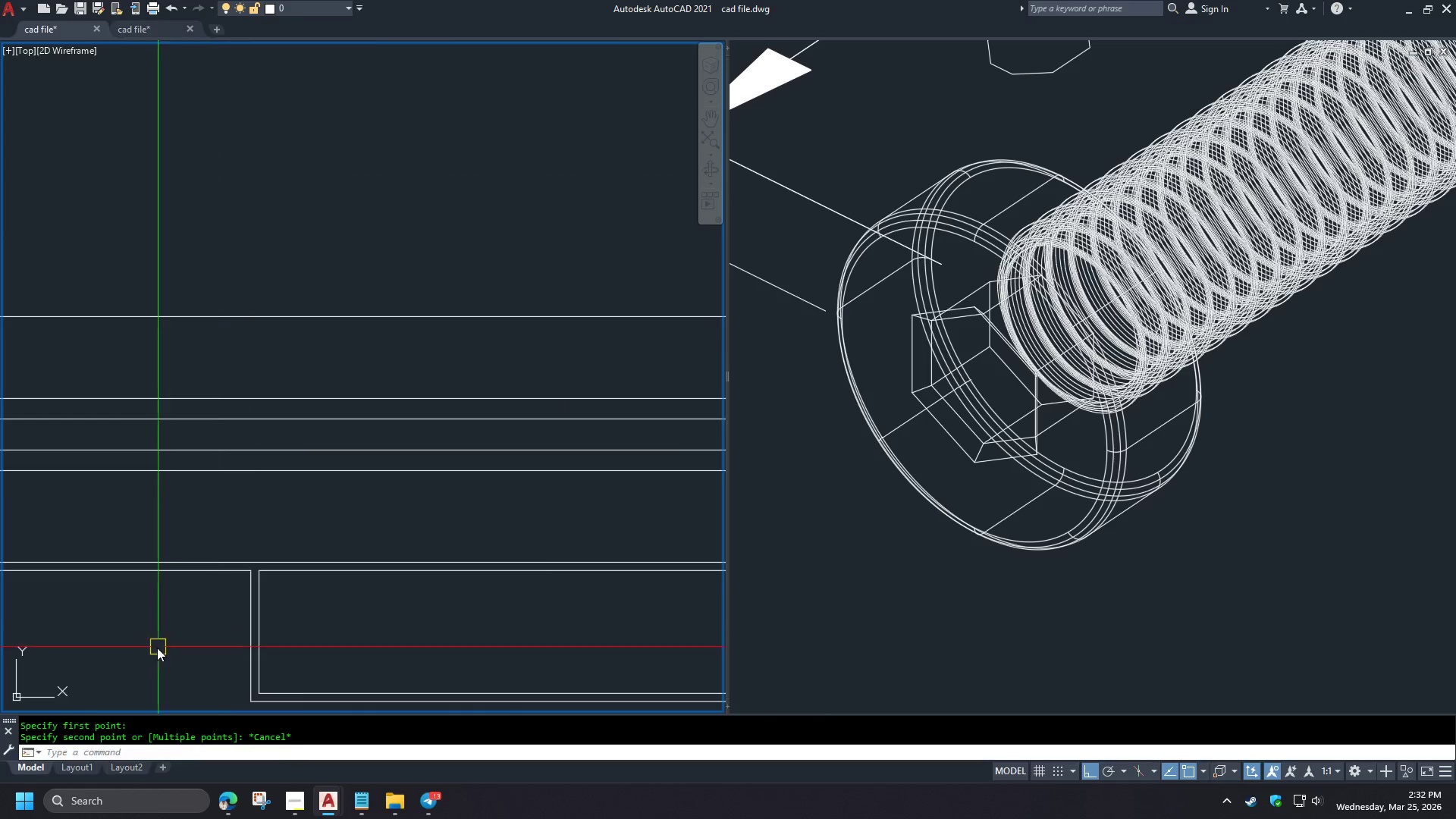 
scroll: coordinate [499, 300], scroll_direction: down, amount: 4.0
 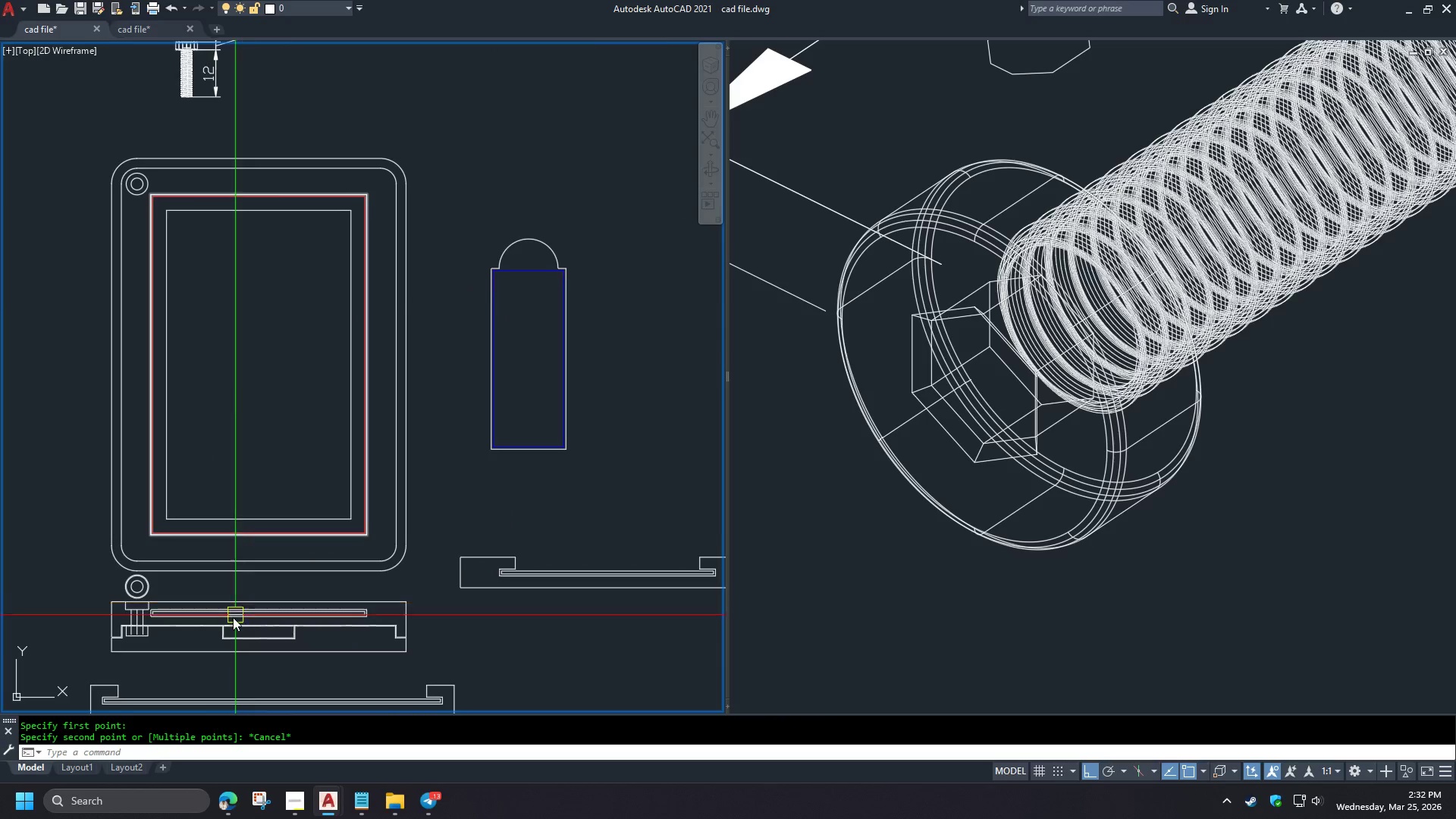 
scroll: coordinate [218, 639], scroll_direction: up, amount: 5.0
 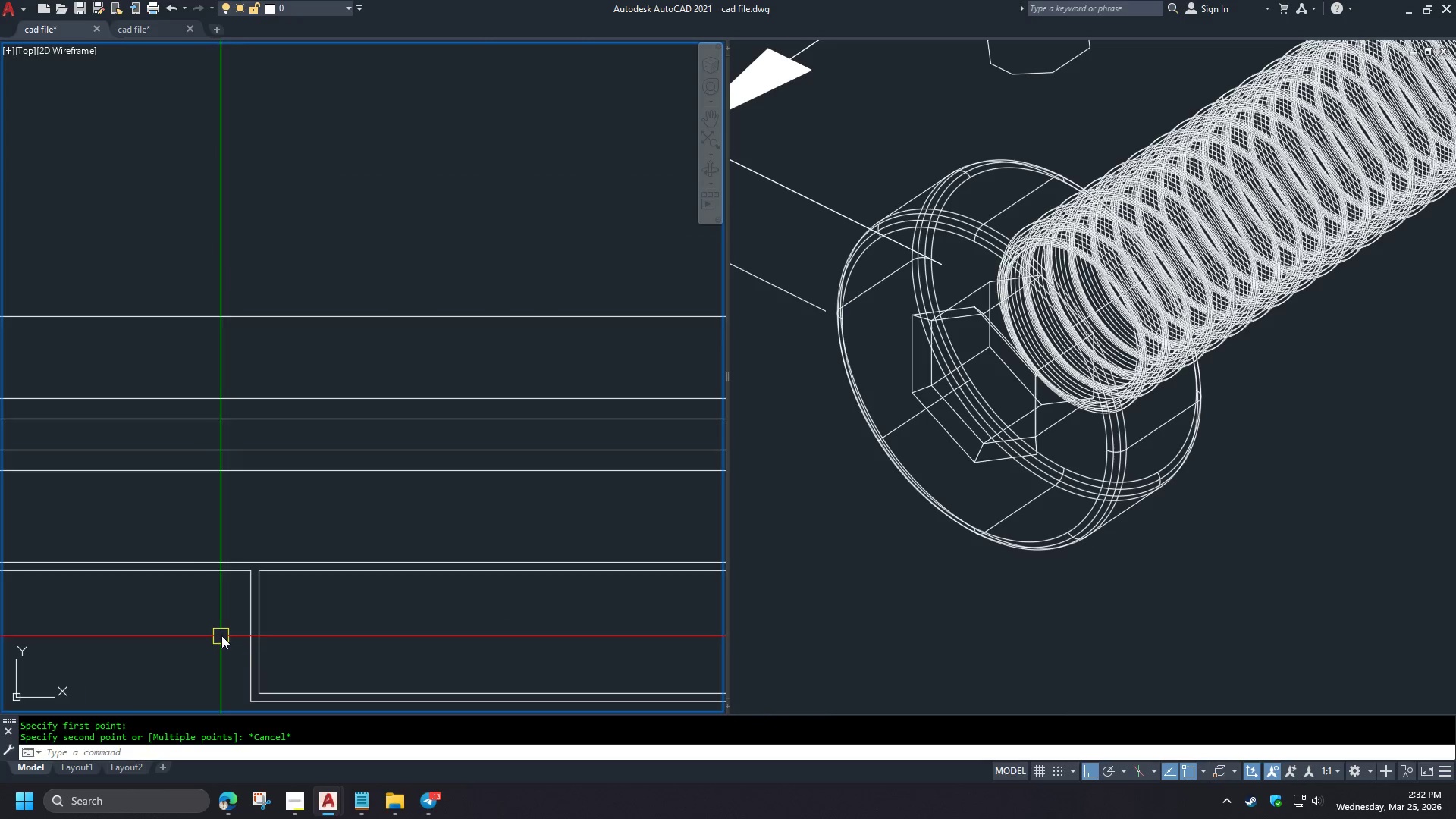 
type(br )
 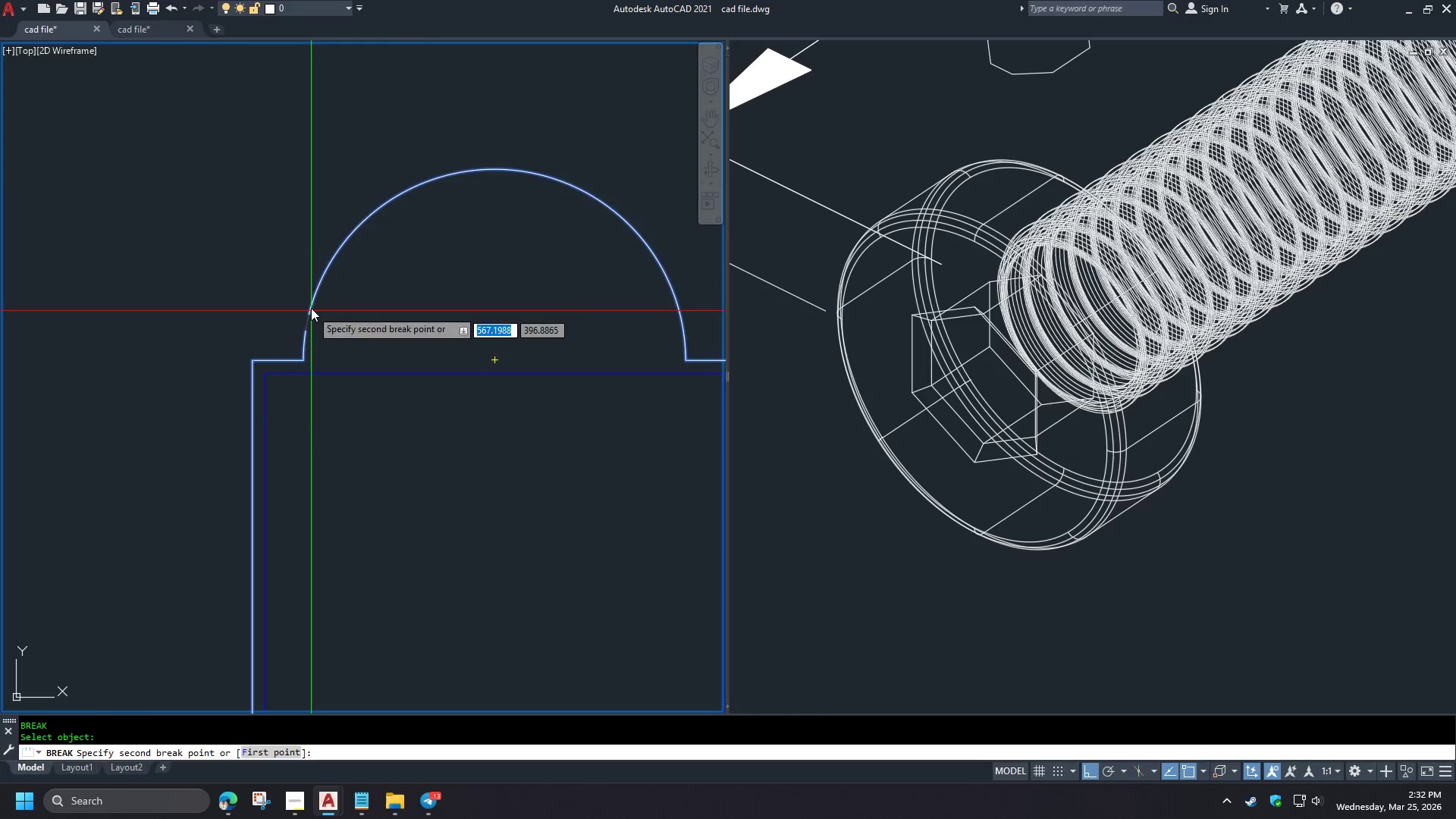 
double_click([311, 308])
 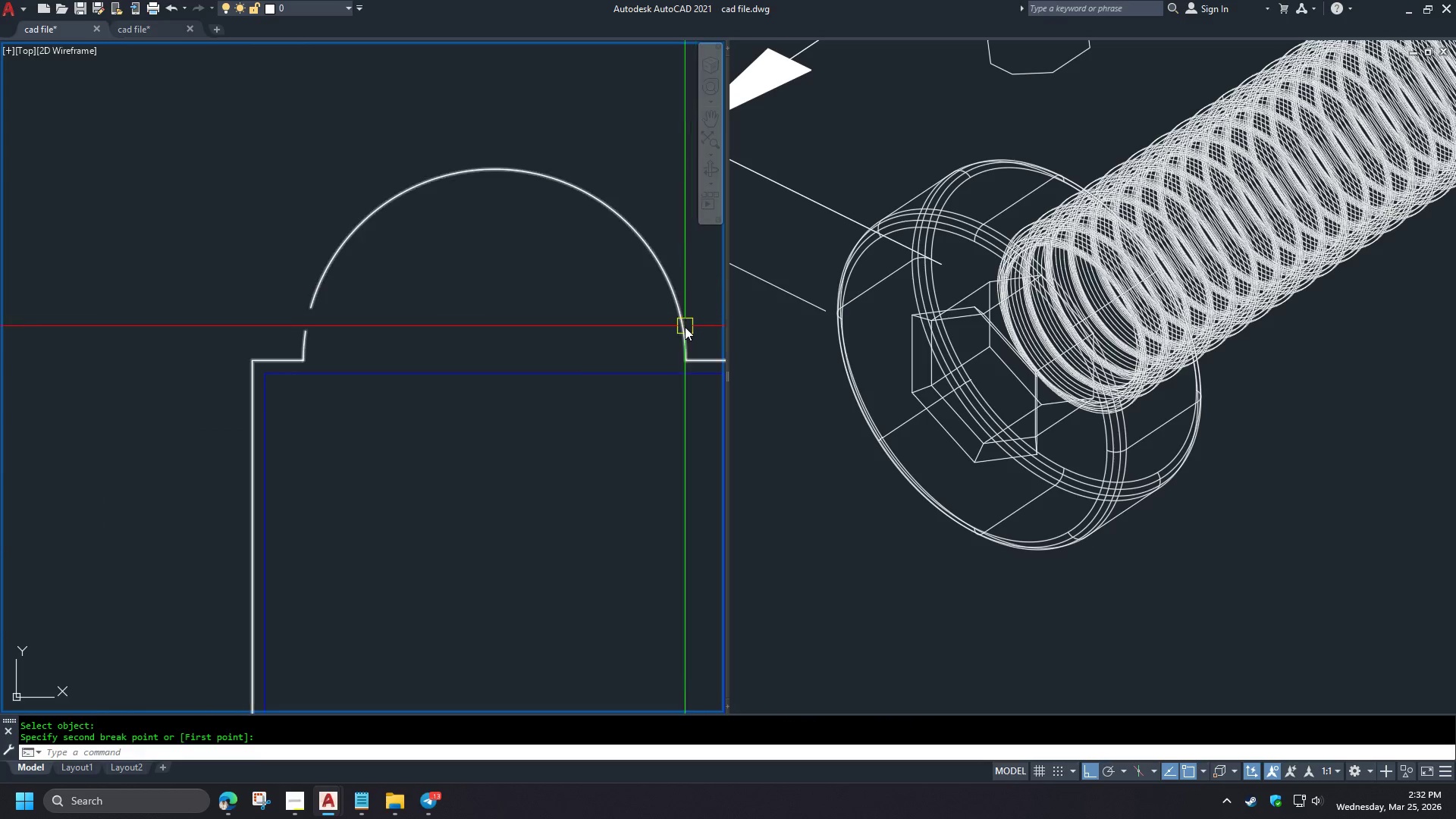 
scroll: coordinate [157, 648], scroll_direction: down, amount: 5.0
 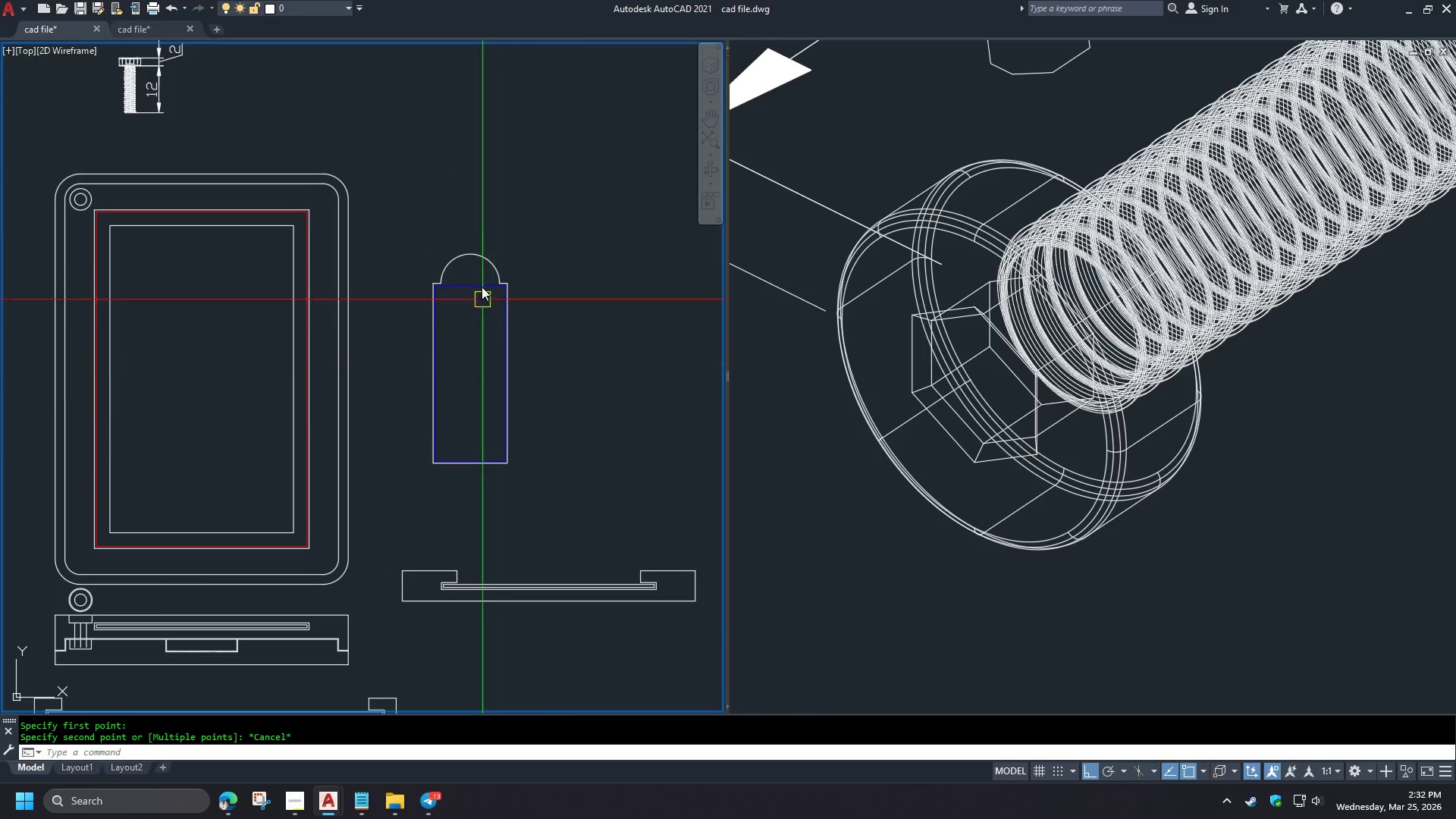 
key(Space)
 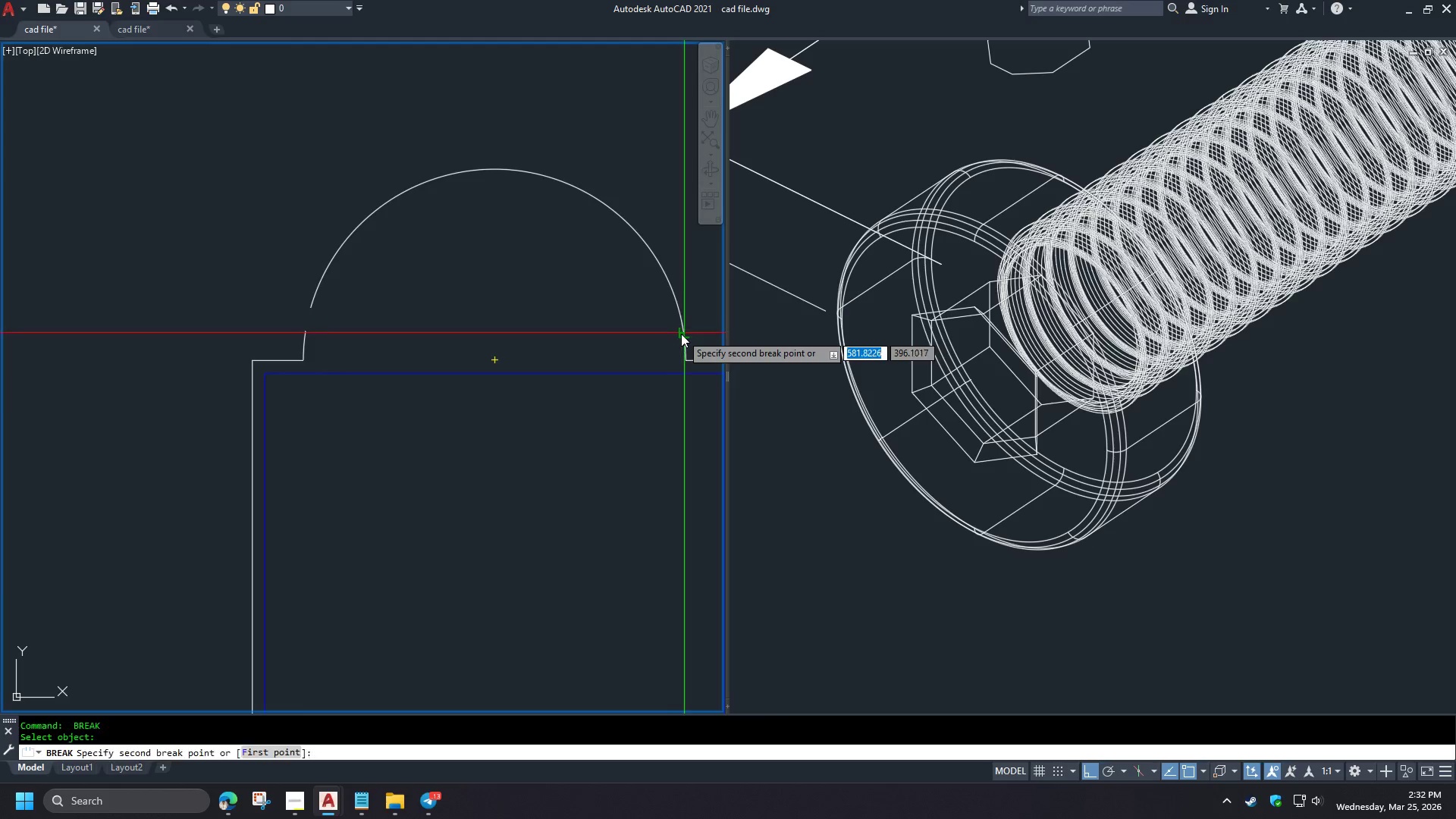 
scroll: coordinate [485, 260], scroll_direction: up, amount: 3.0
 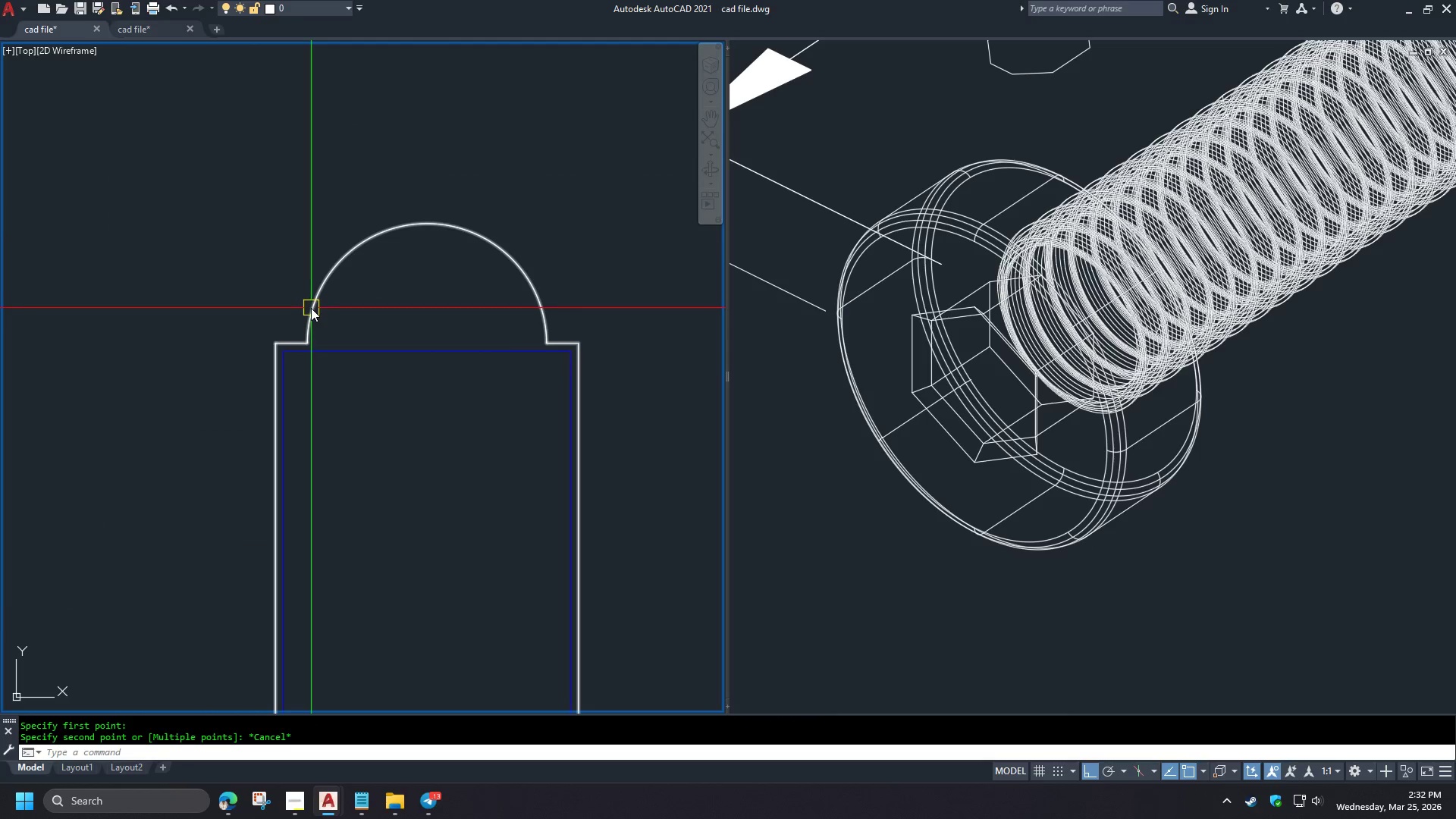 
double_click([644, 295])
 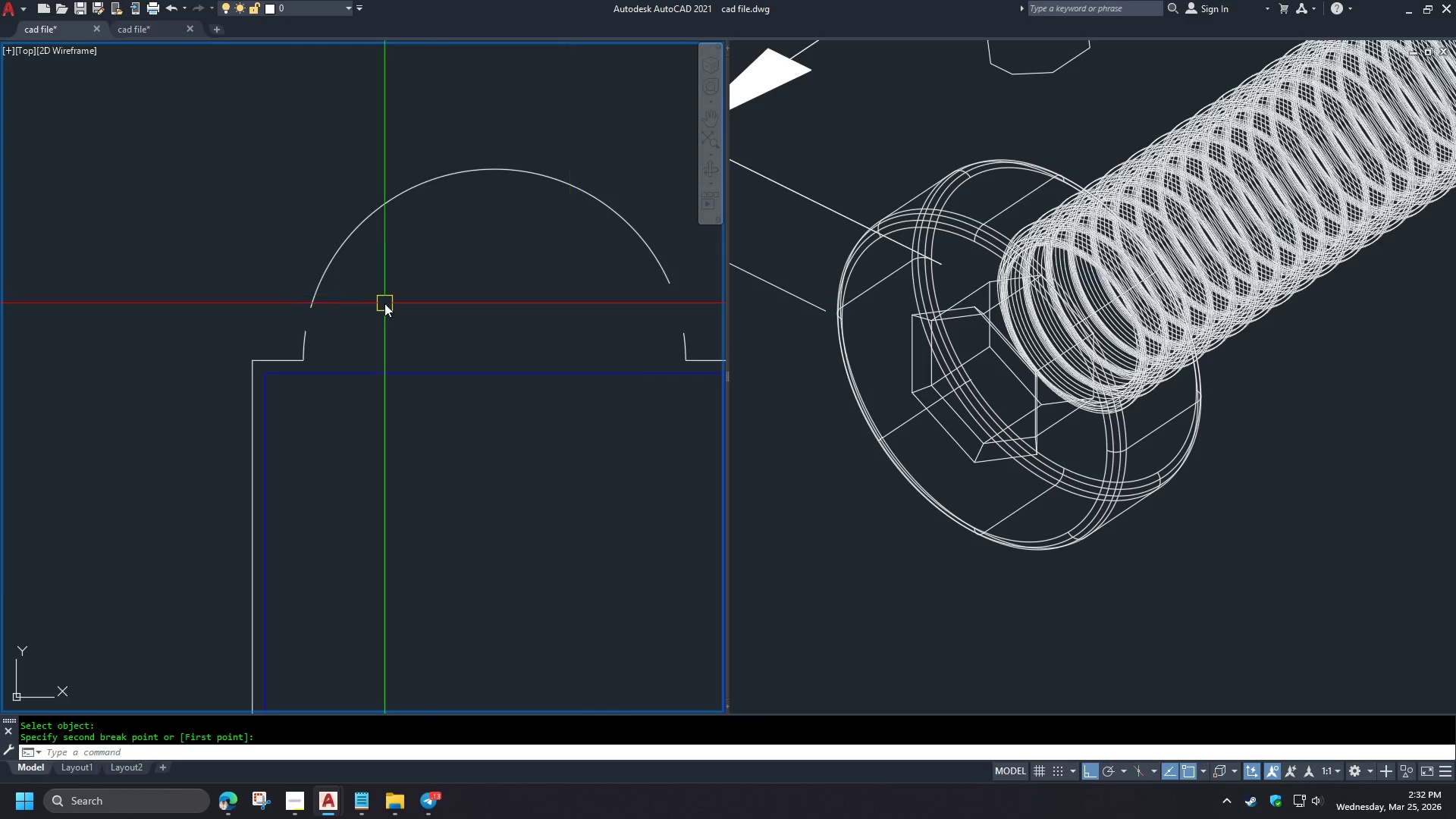 
scroll: coordinate [312, 314], scroll_direction: up, amount: 1.0
 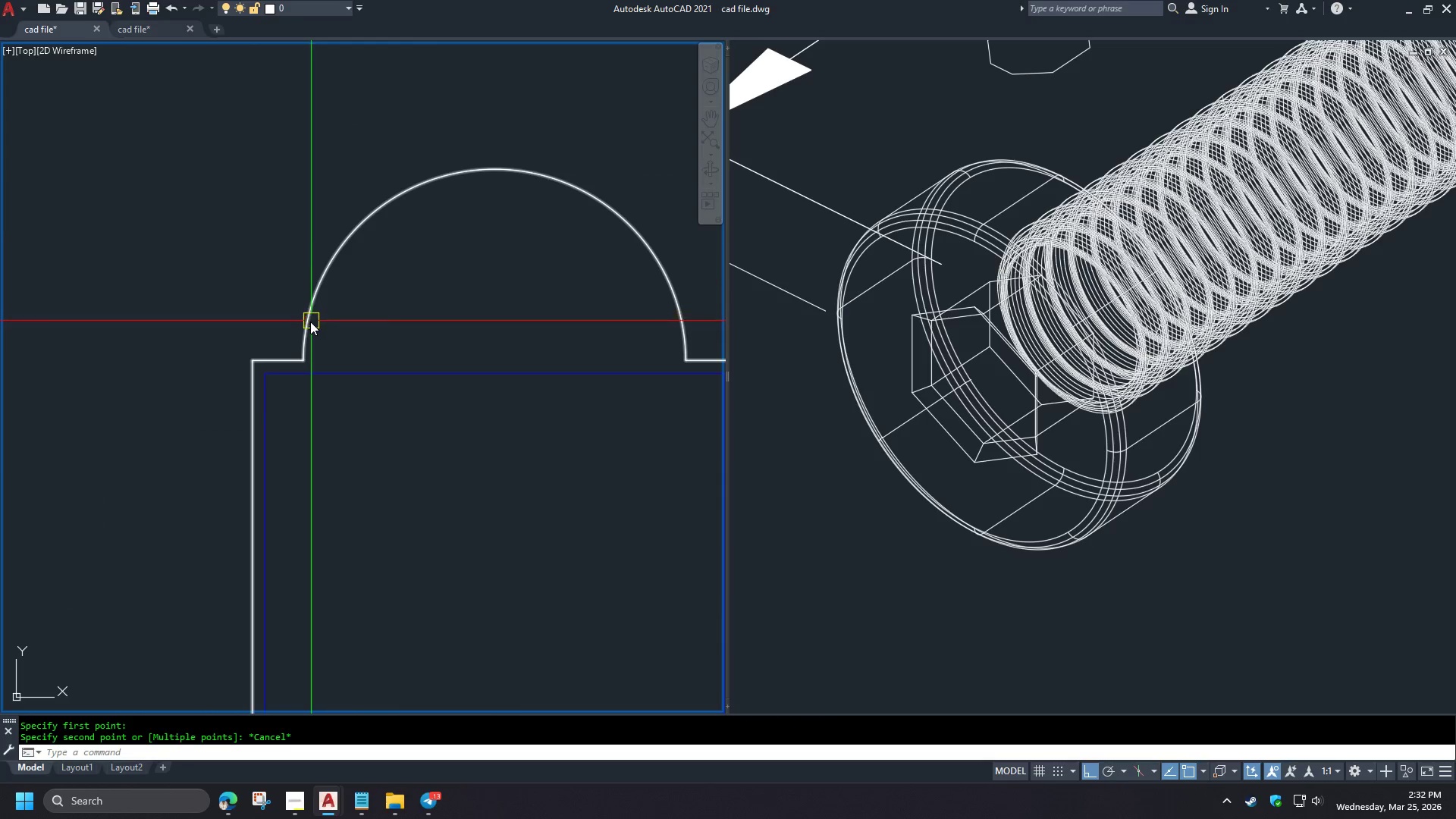 
key(C)
 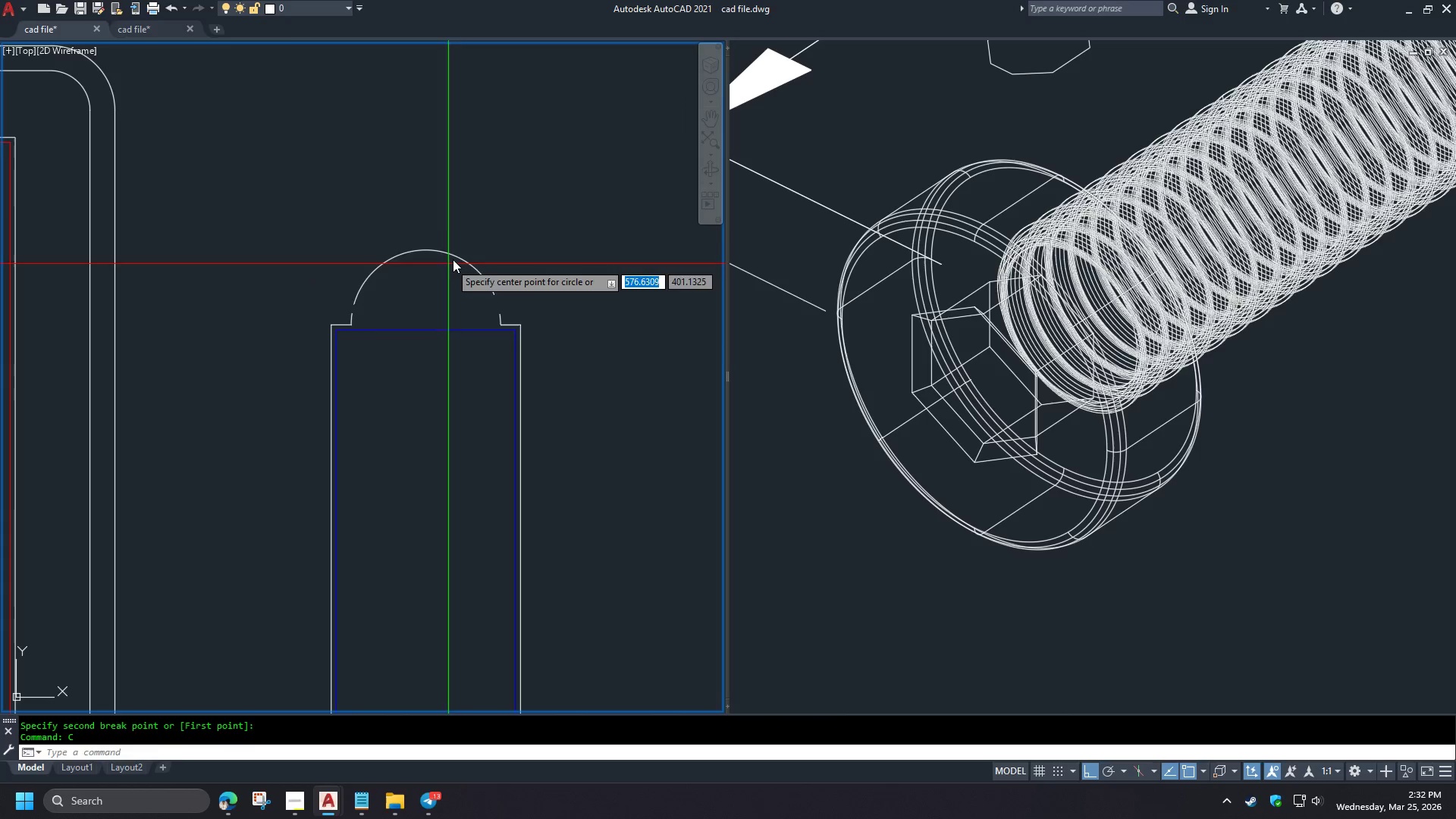 
key(Space)
 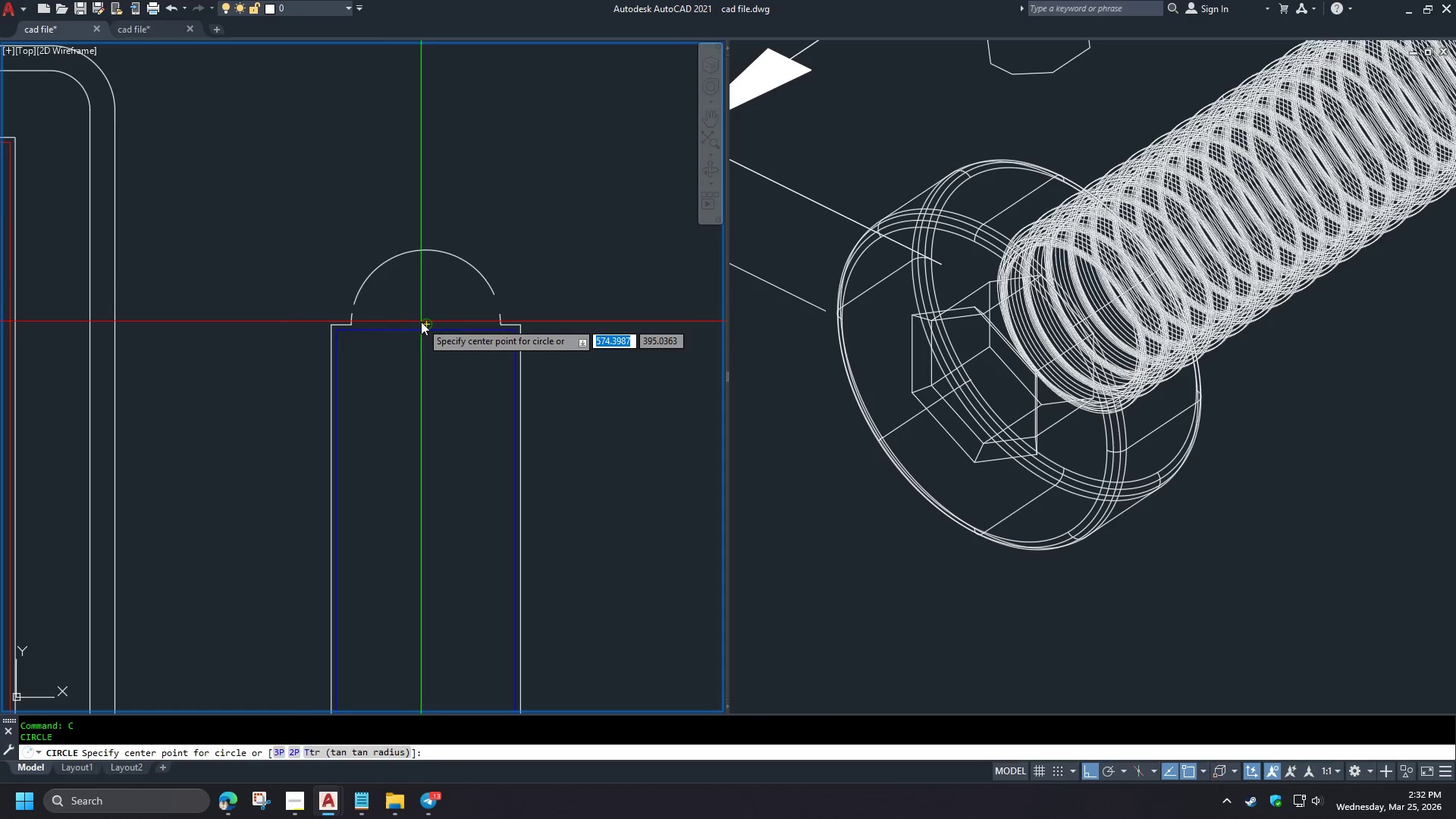 
left_click([421, 322])
 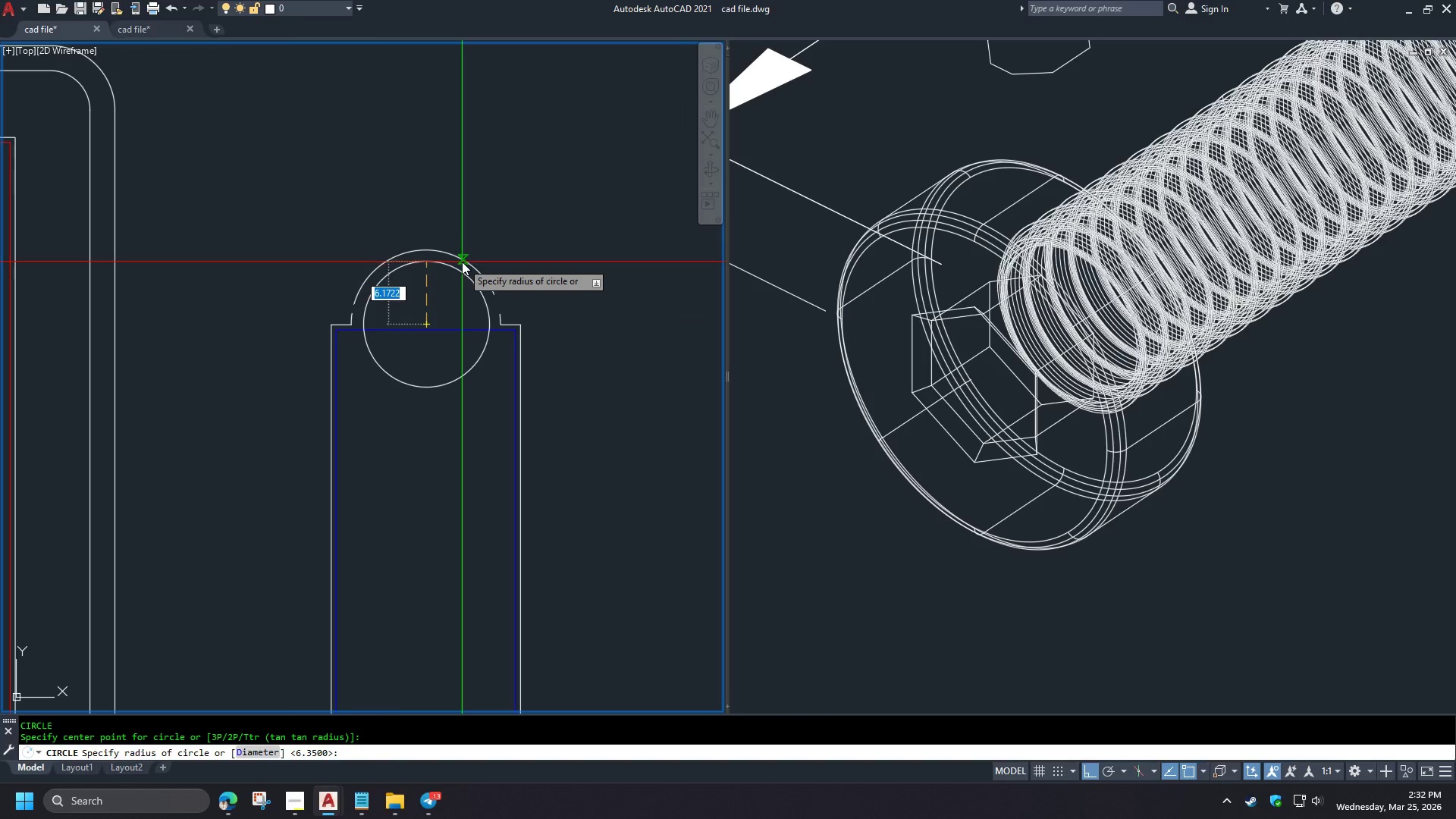 
left_click([462, 262])
 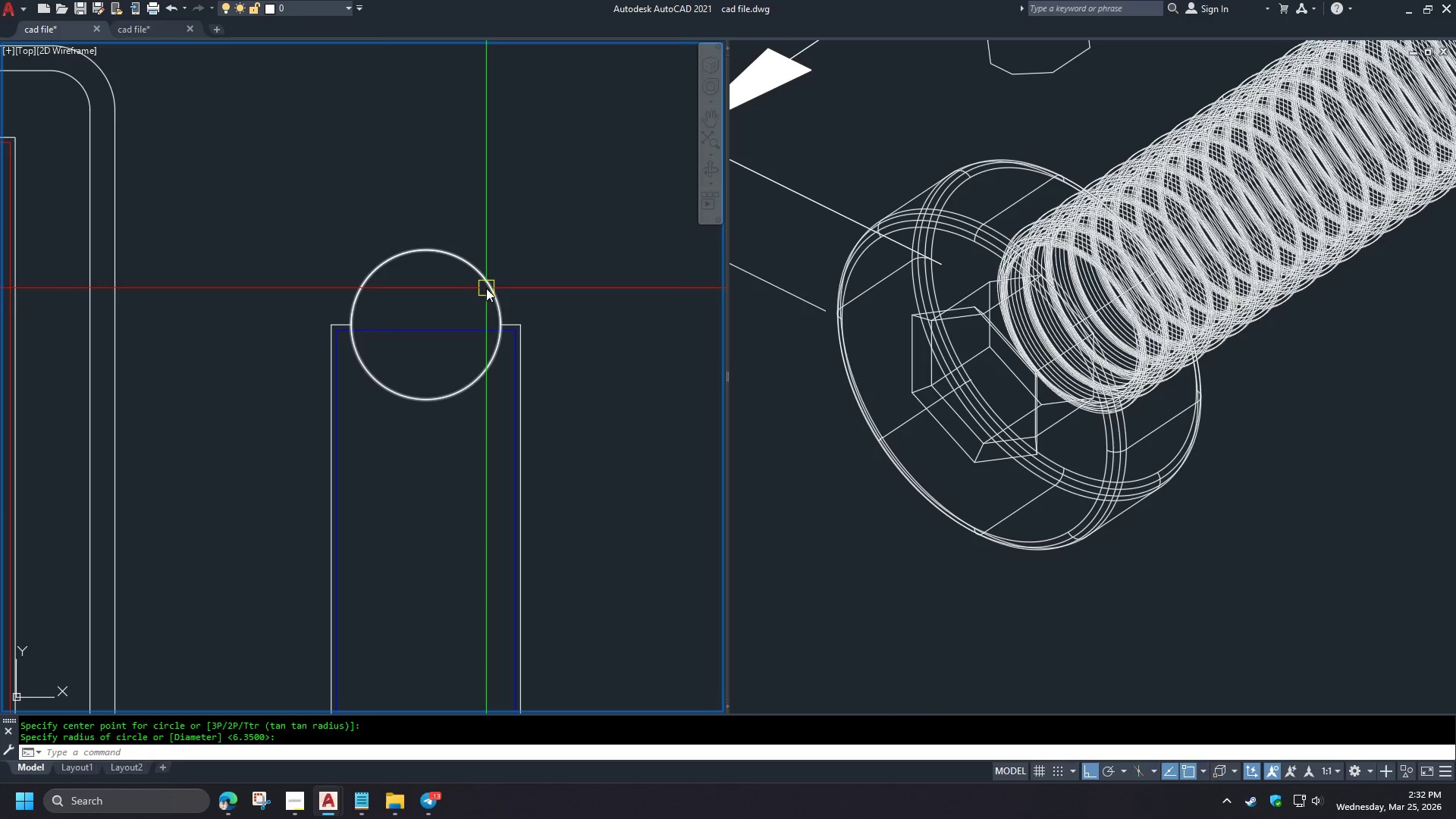 
scroll: coordinate [384, 302], scroll_direction: down, amount: 2.0
 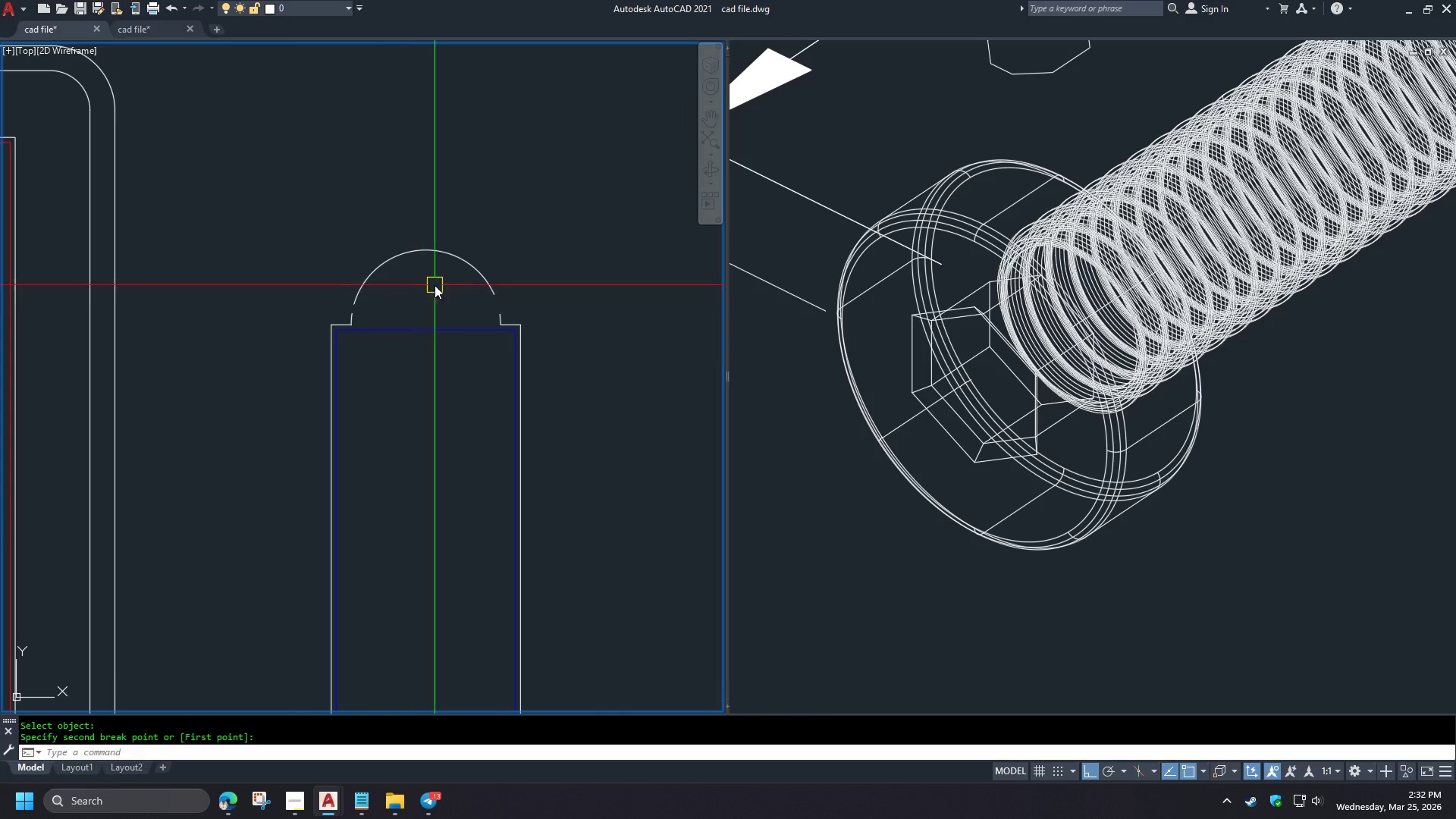 
left_click([486, 288])
 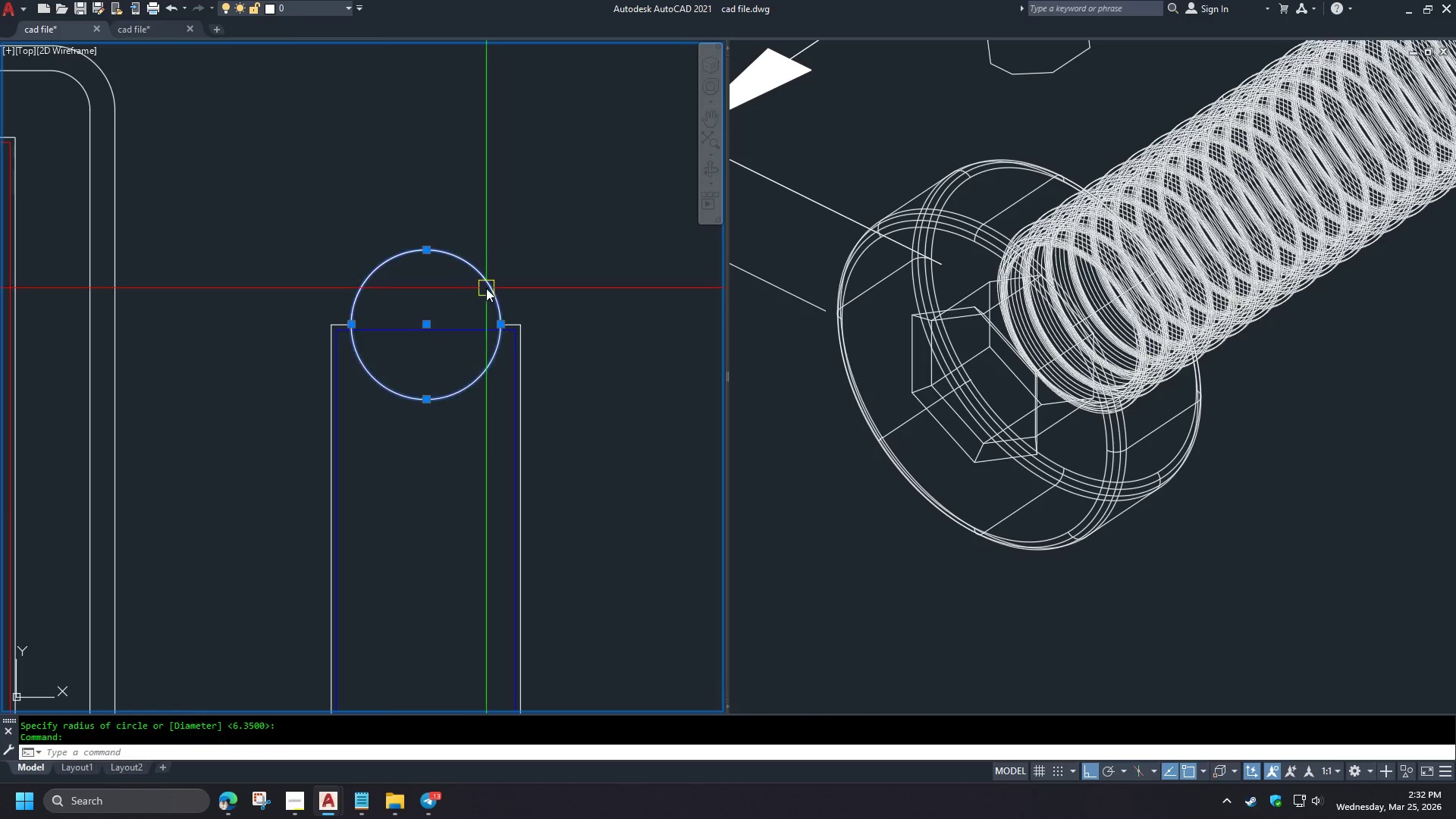 
key(E)
 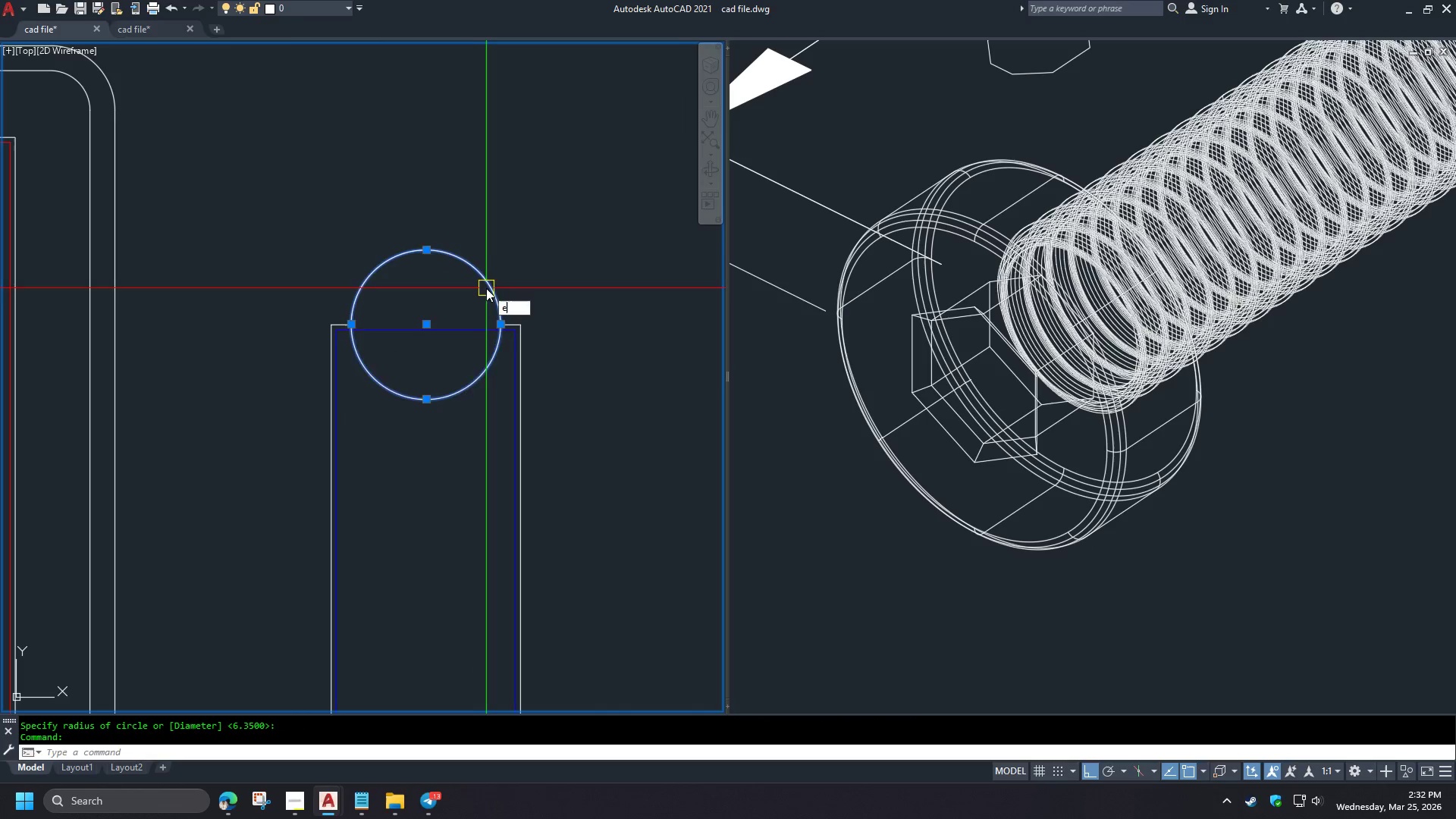 
key(Space)
 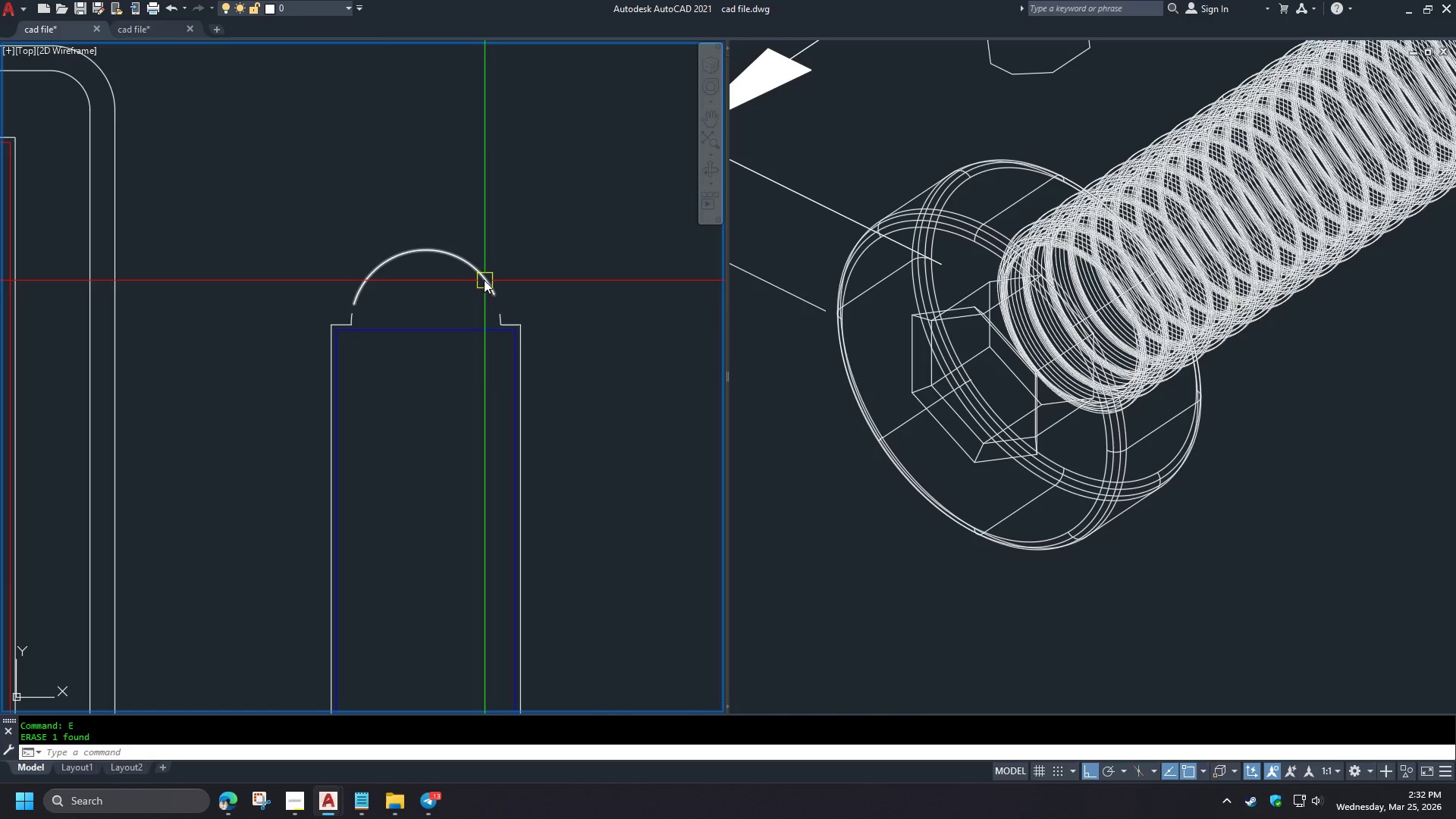 
double_click([484, 280])
 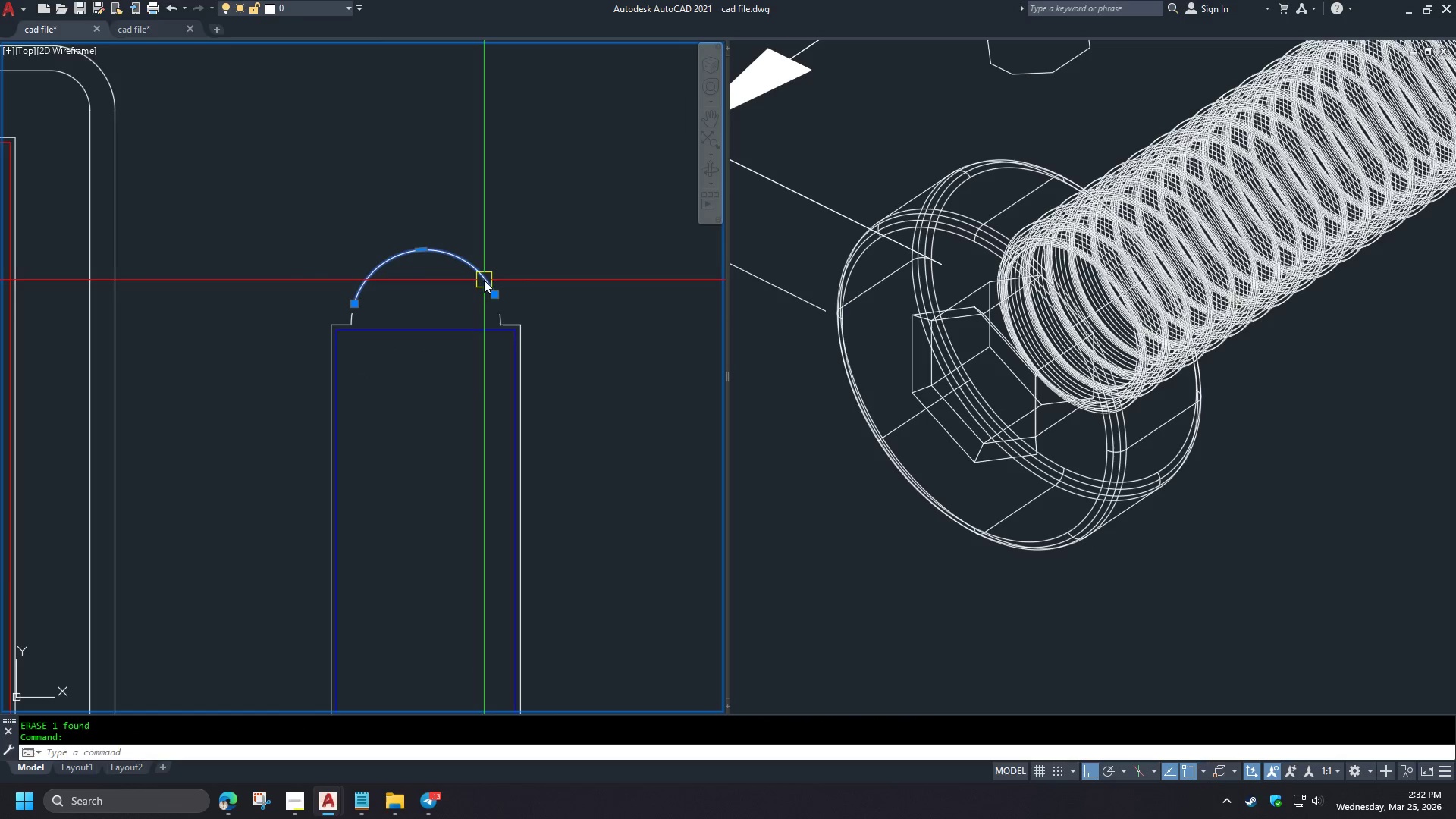 
key(E)
 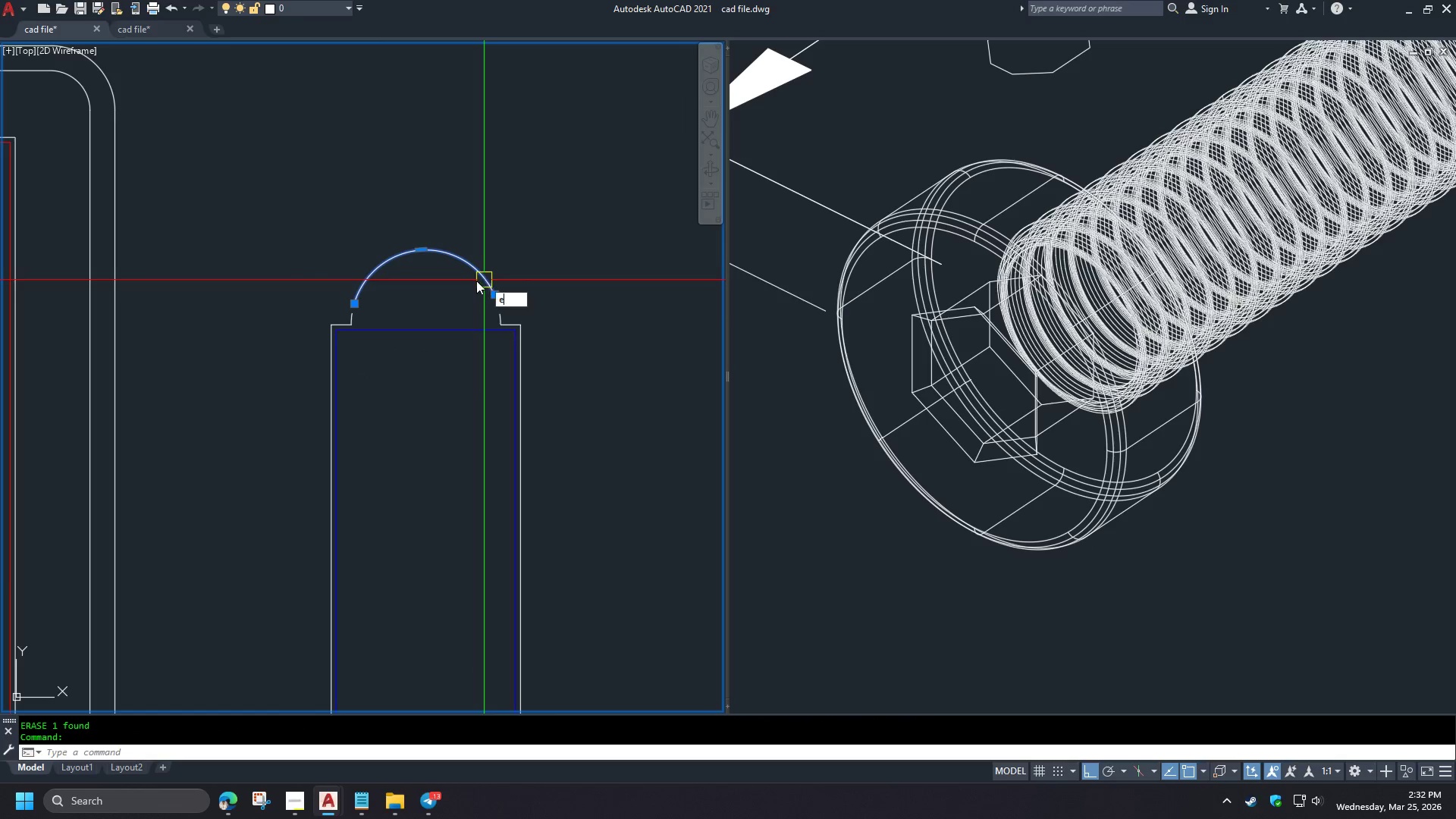 
key(Space)
 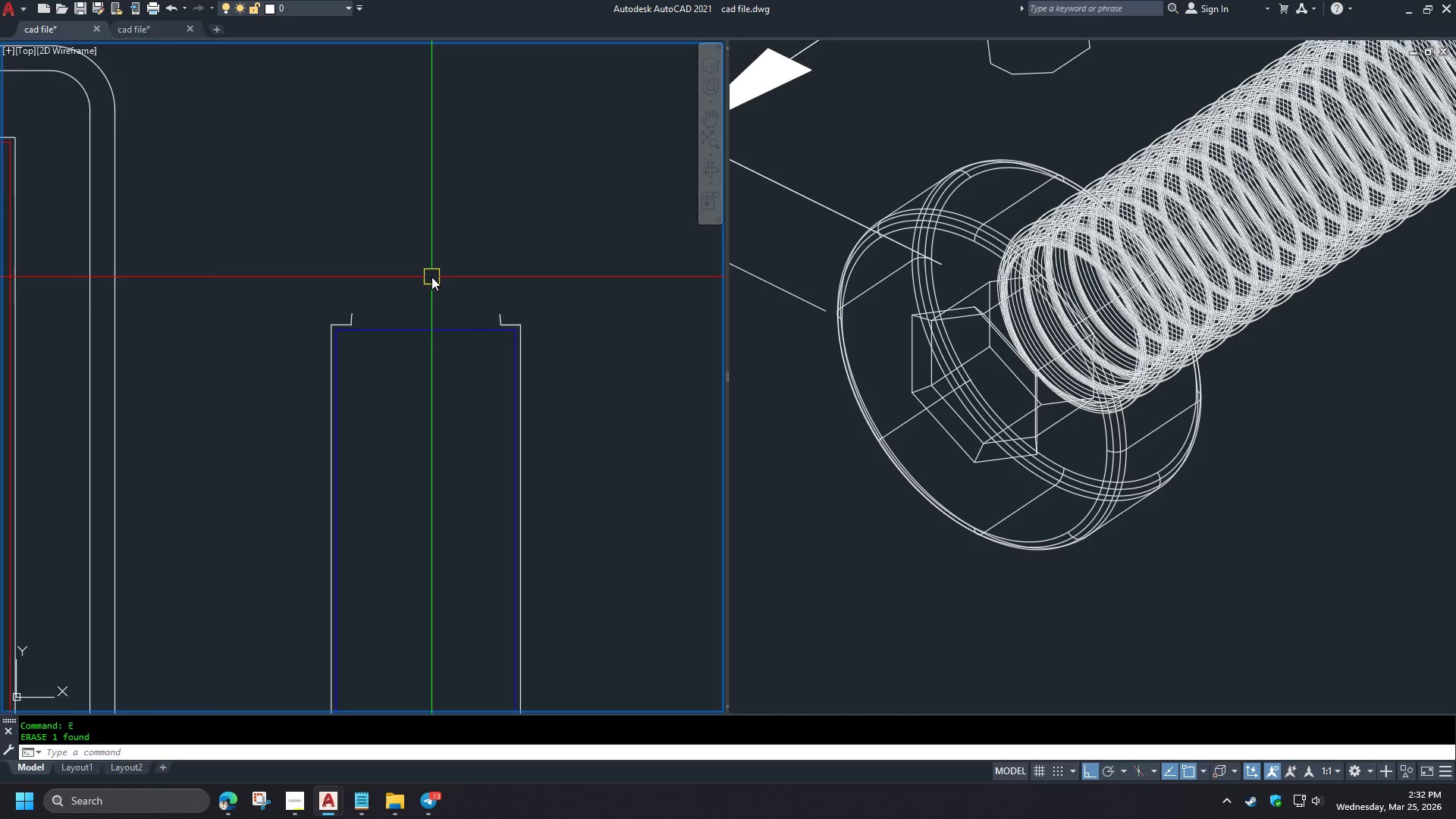 
key(O)
 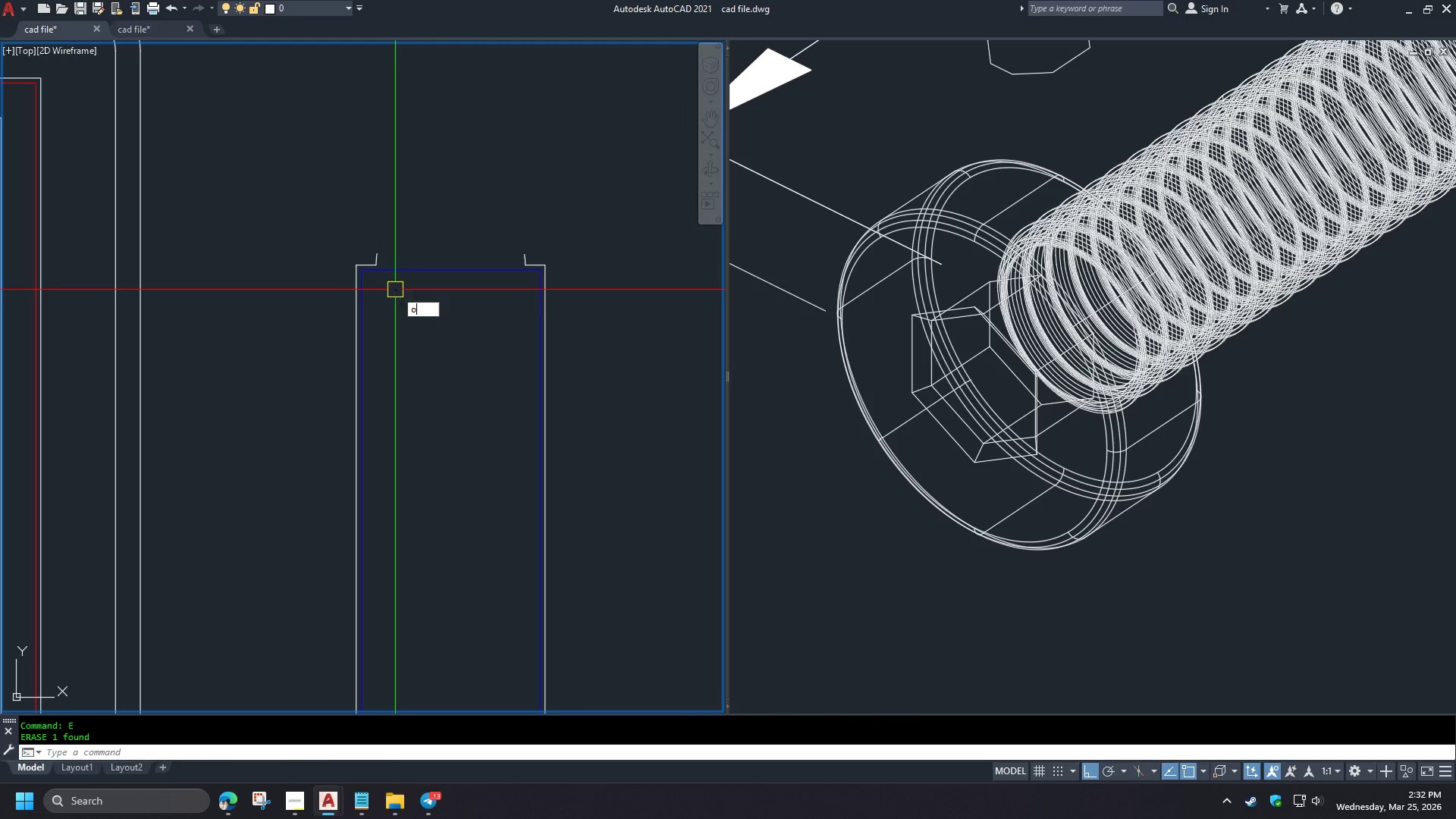 
key(Space)
 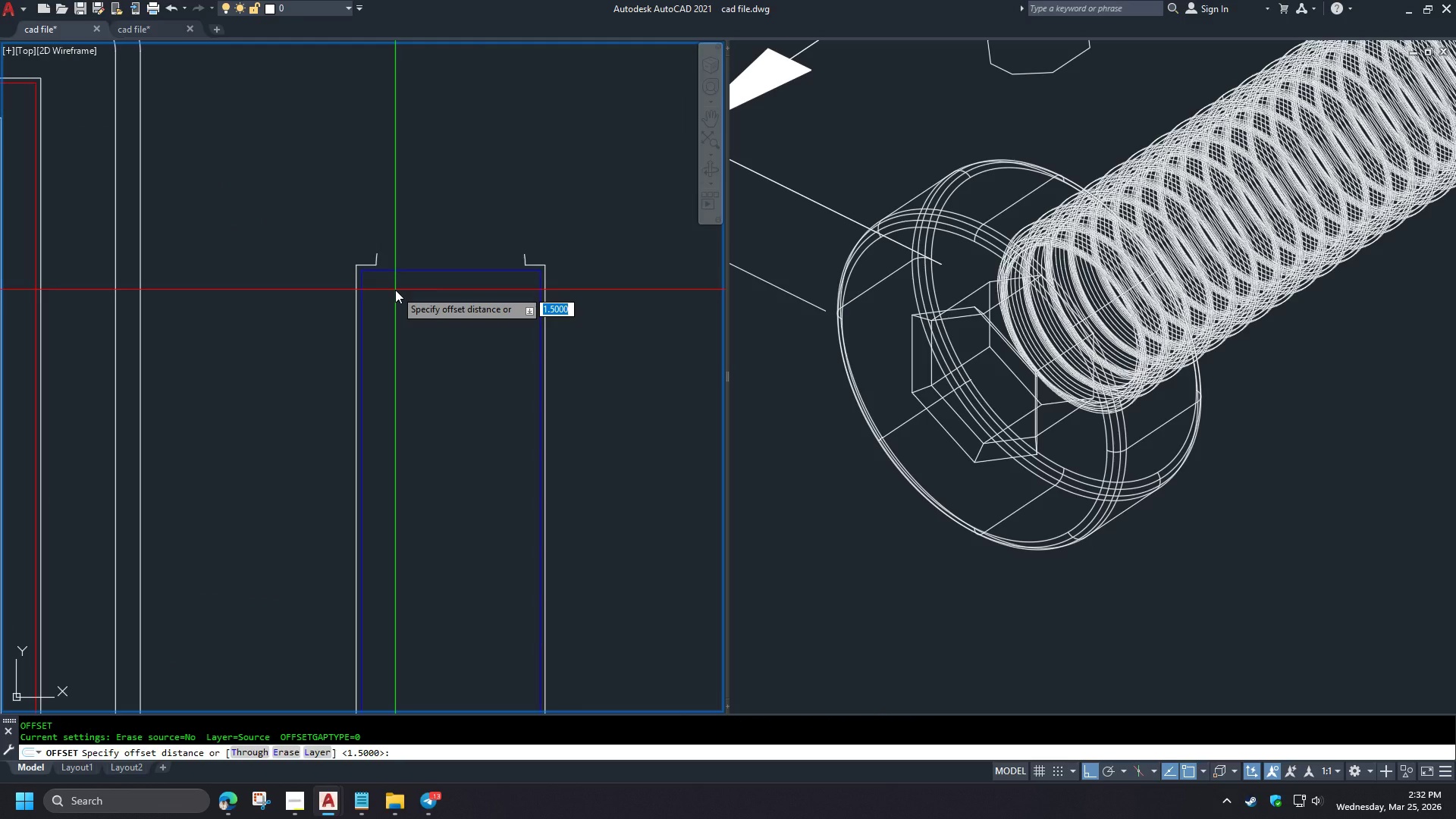 
scroll: coordinate [406, 314], scroll_direction: none, amount: 0.0
 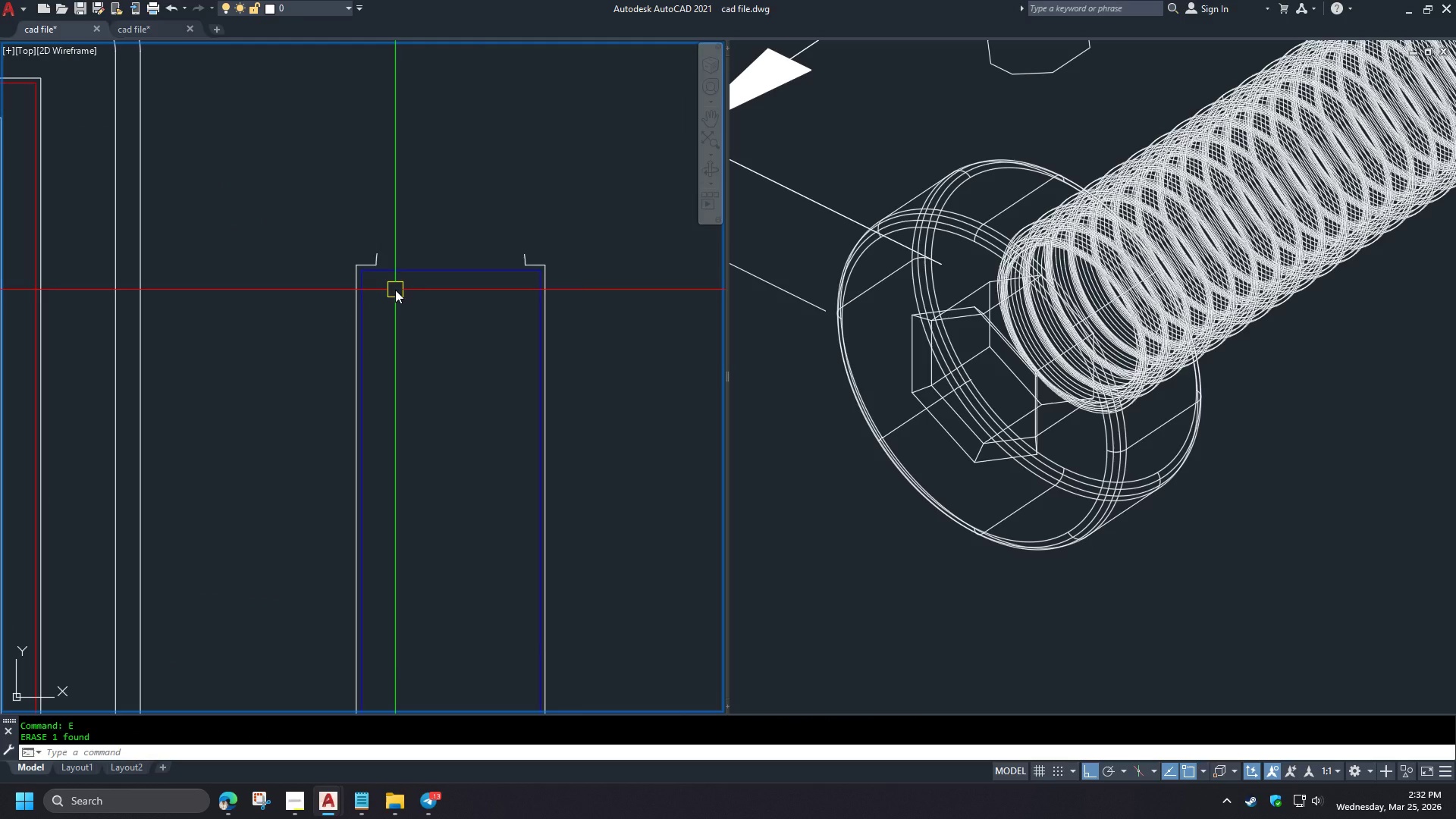 
key(NumpadDecimal)
 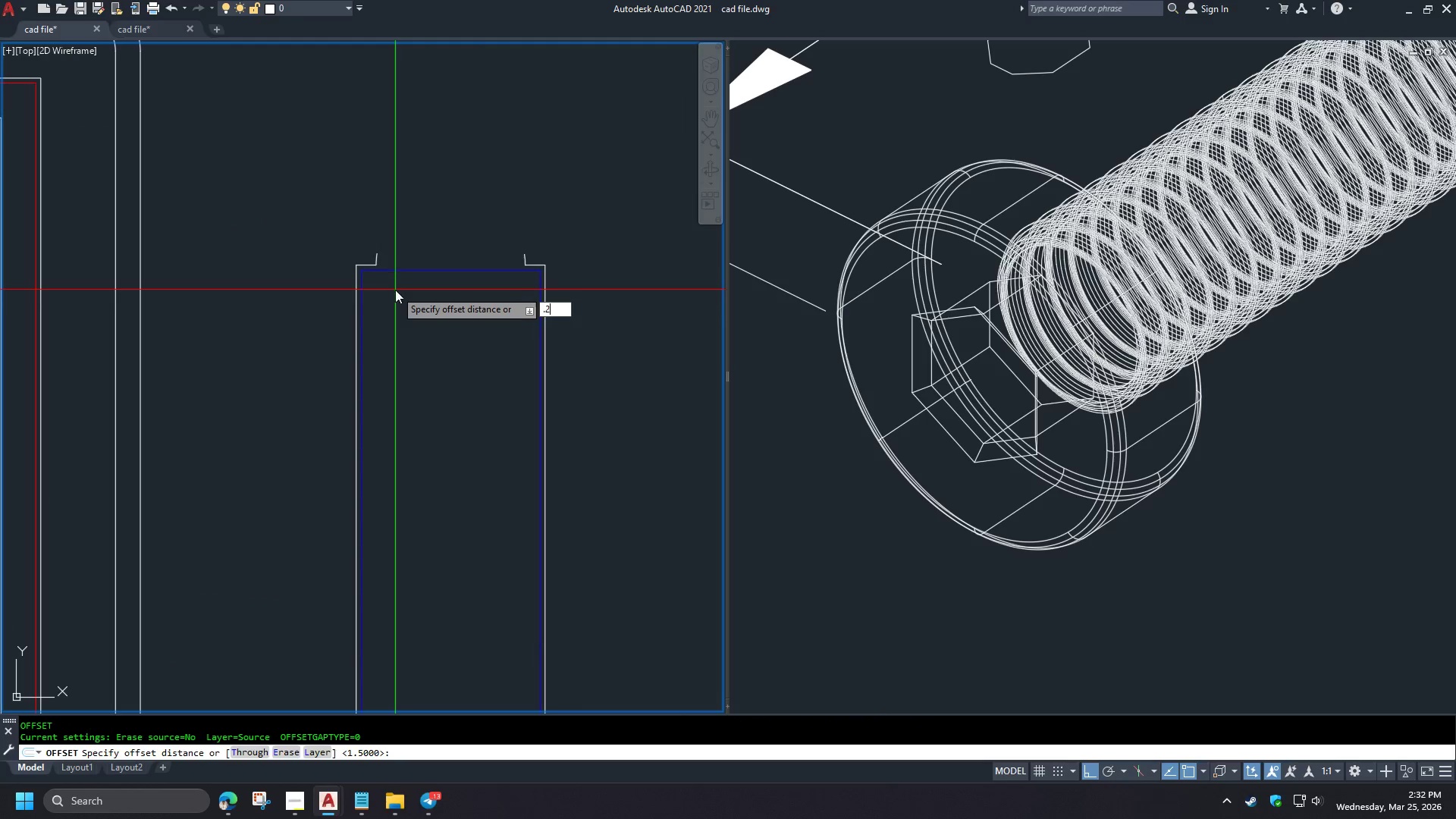 
key(Numpad2)
 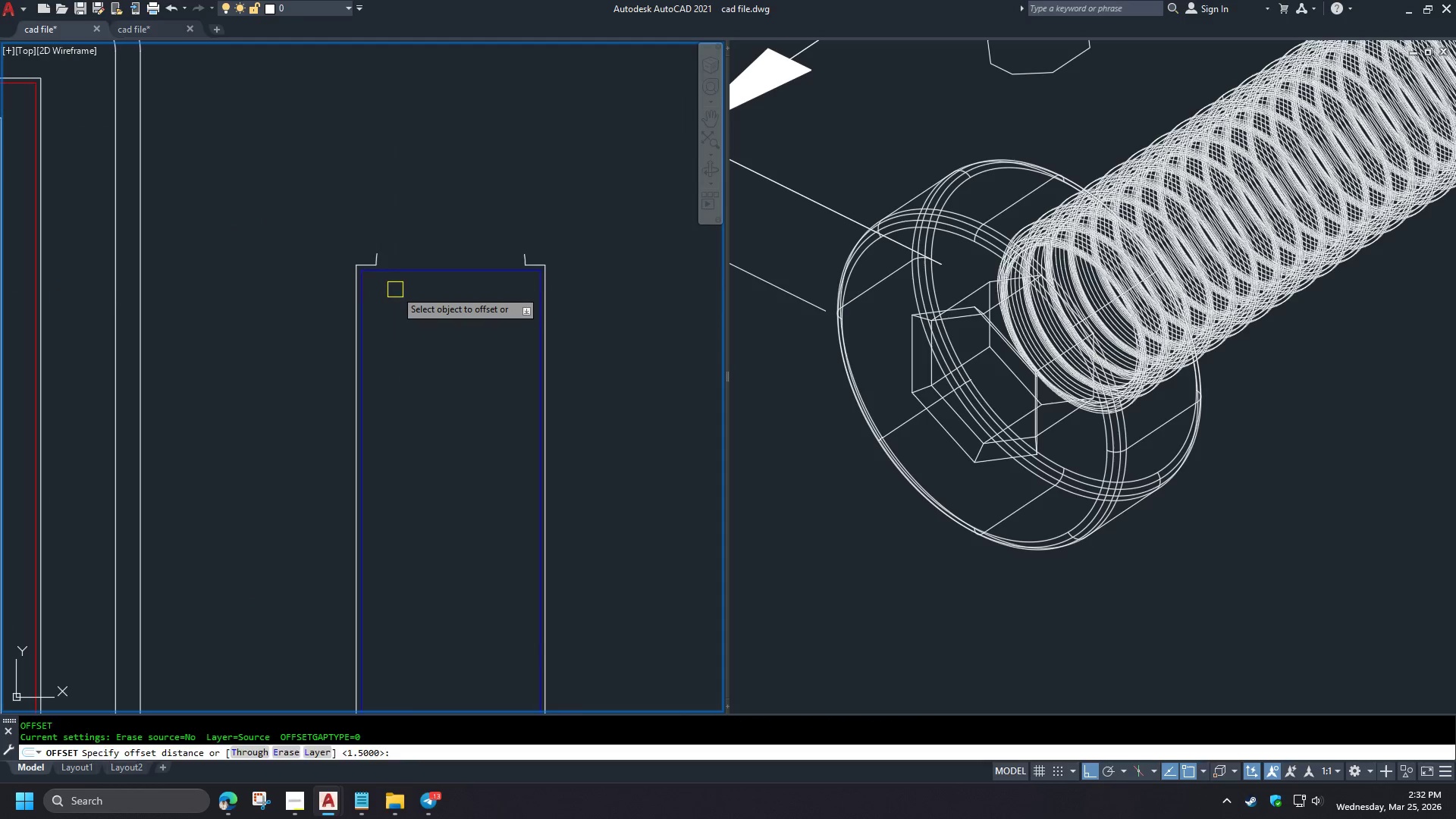 
key(NumpadEnter)
 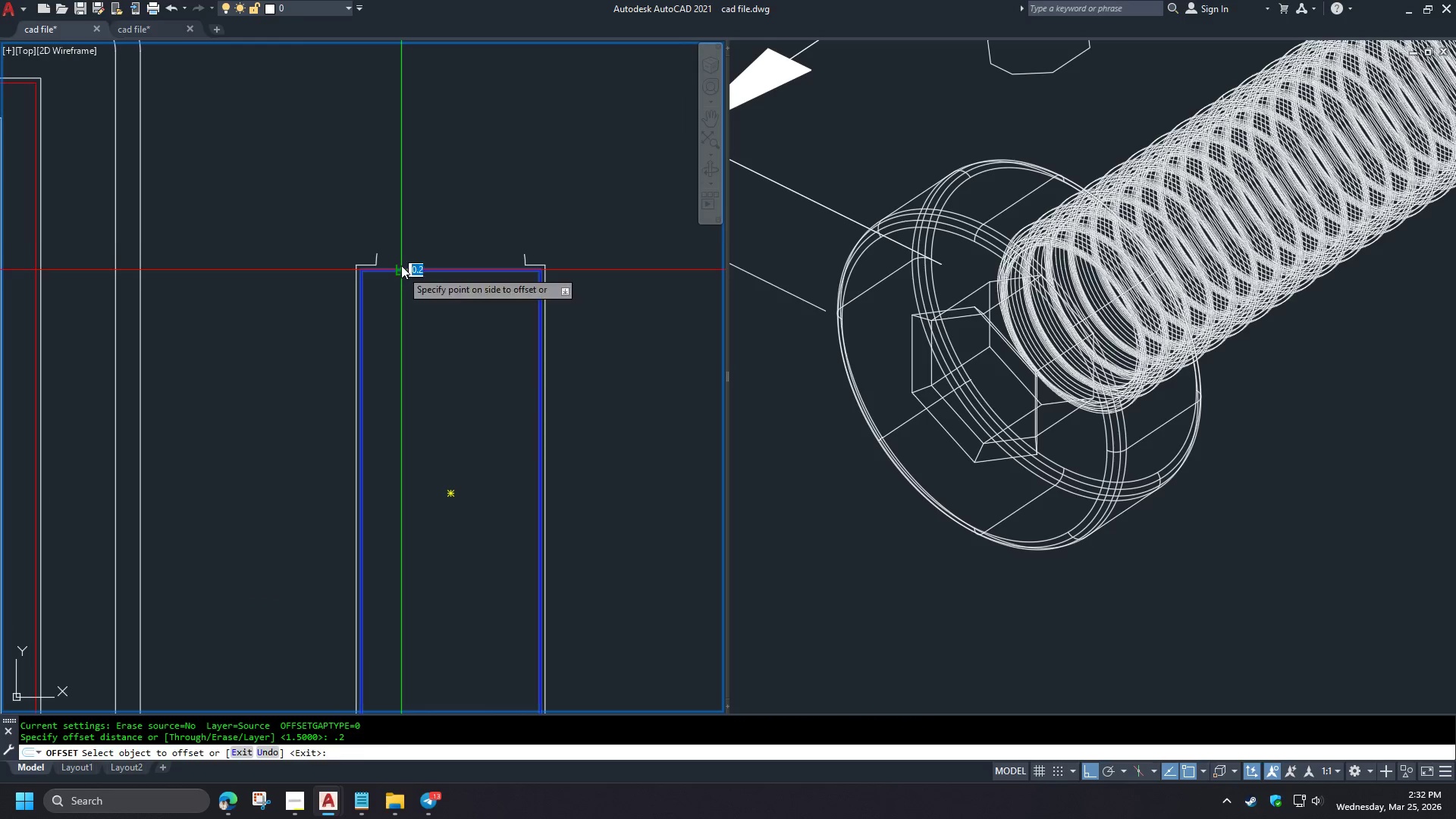 
double_click([385, 205])
 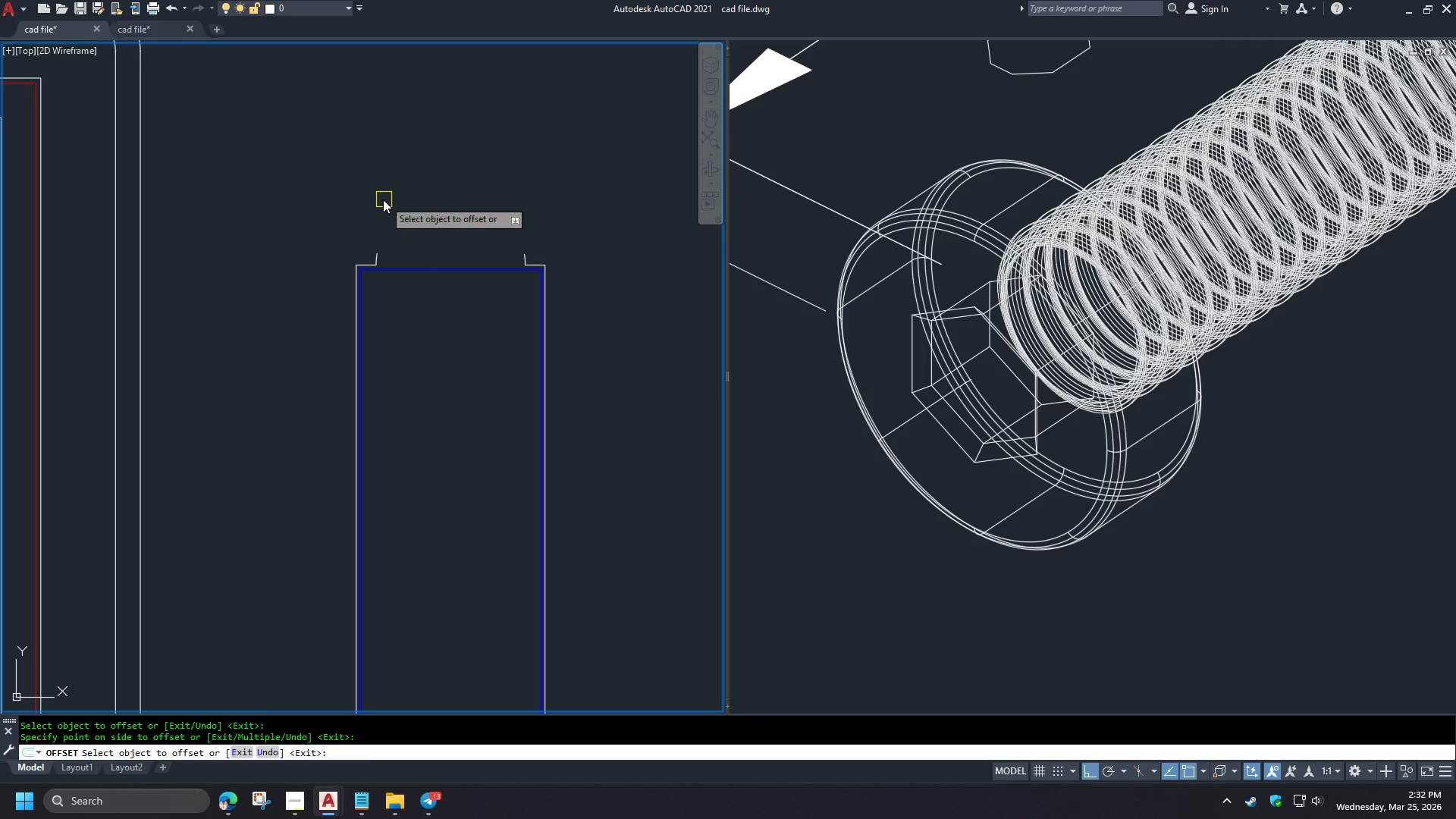 
key(Space)
 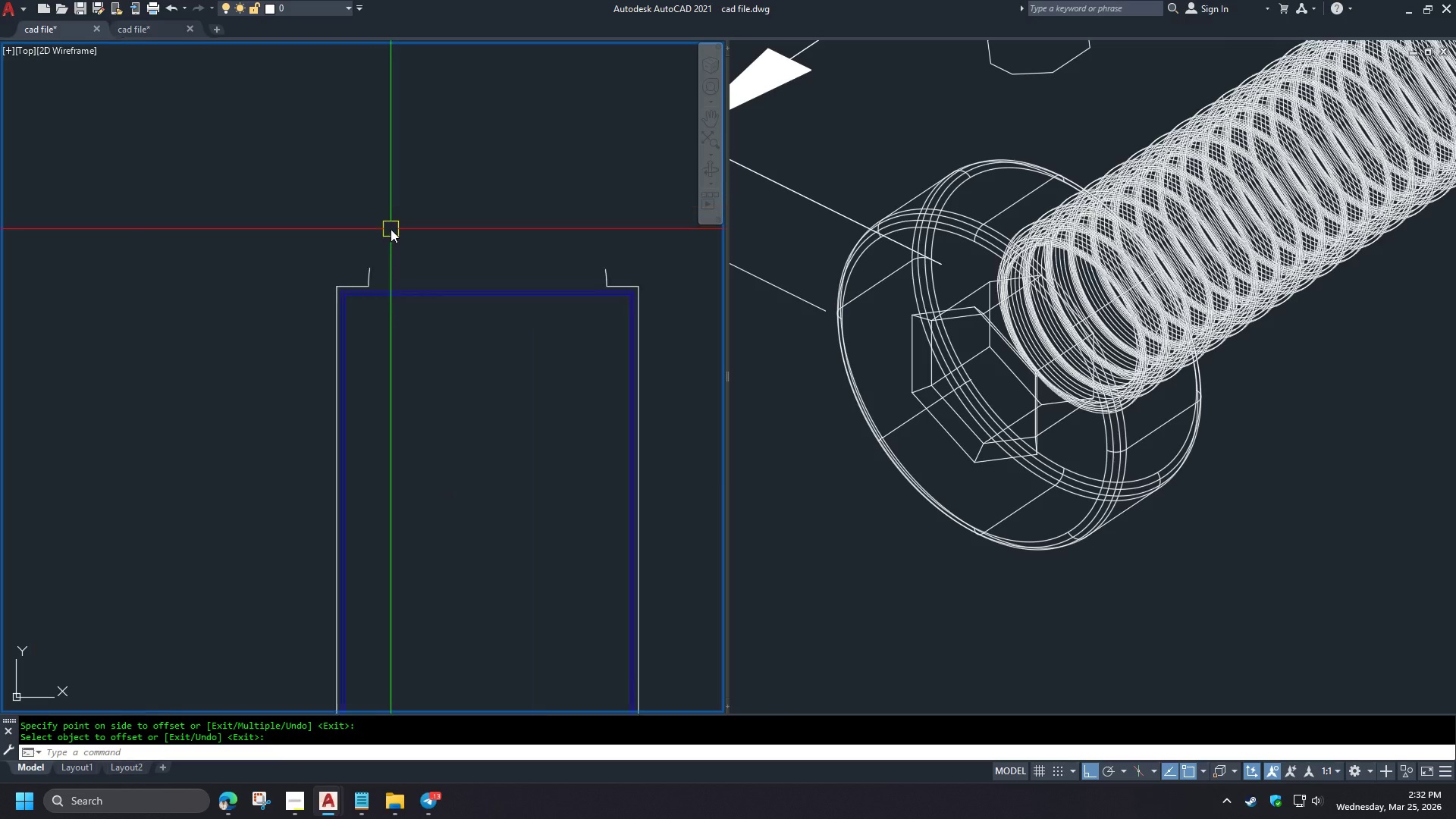 
type(ma )
 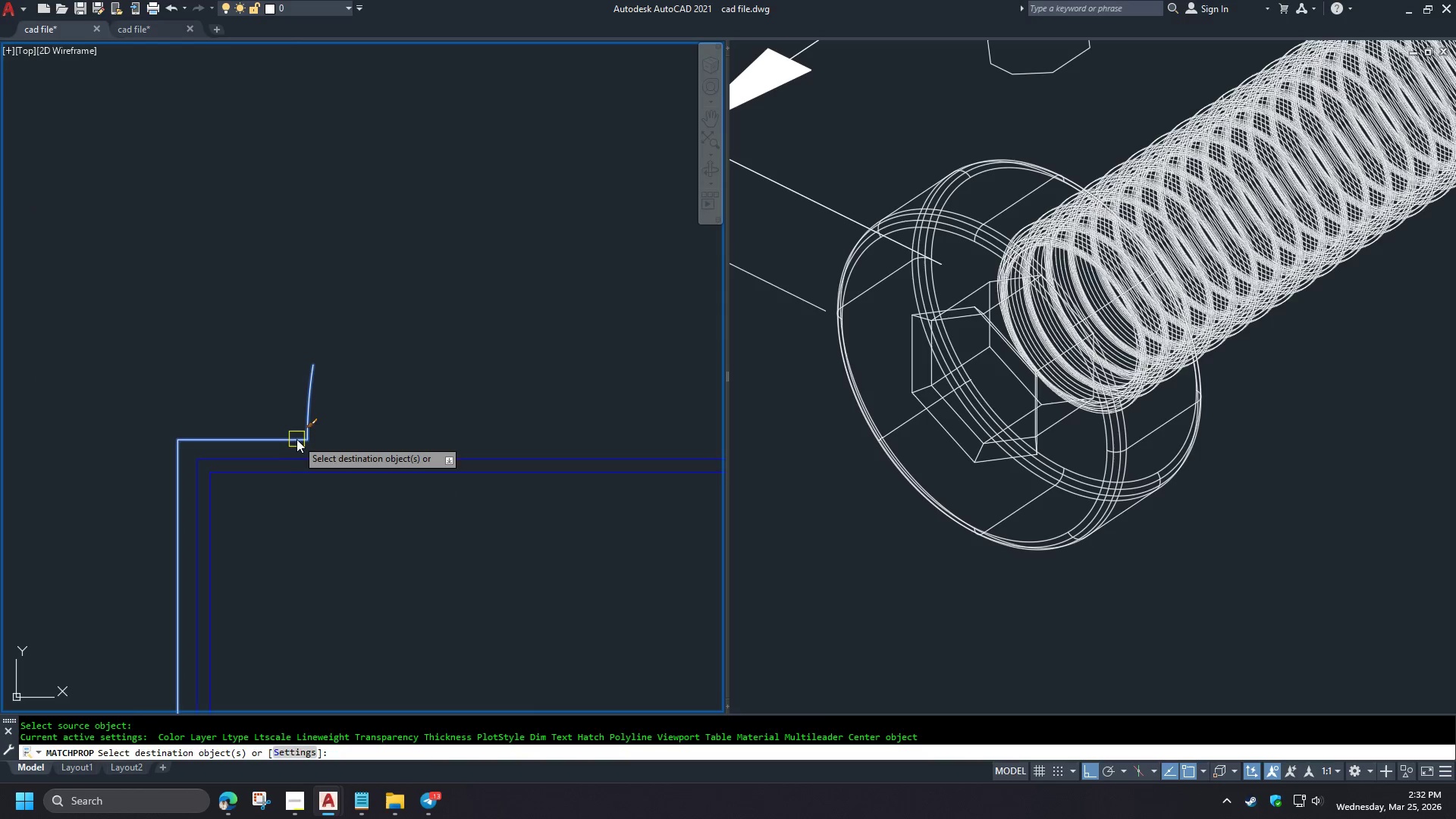 
left_click([297, 439])
 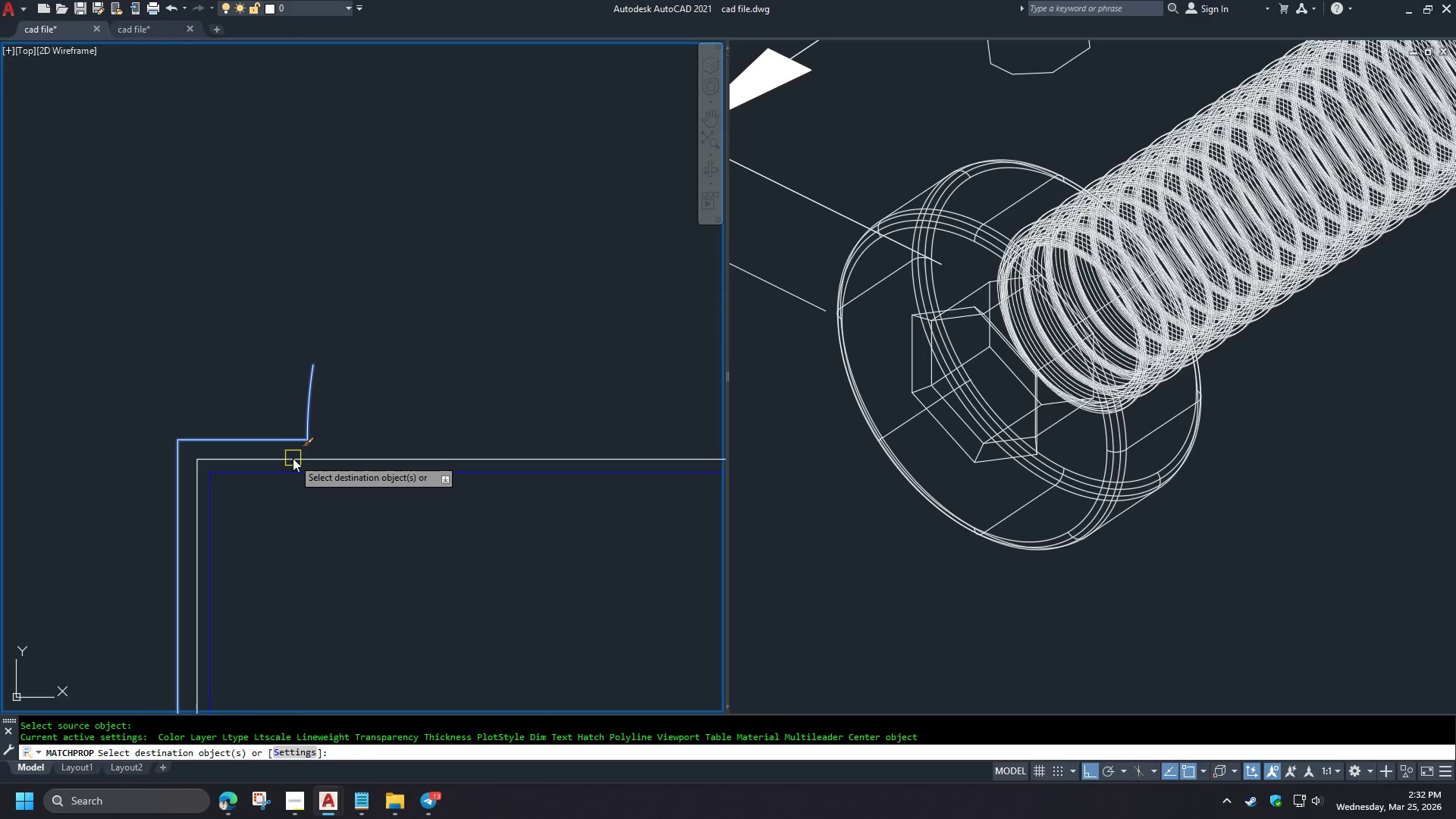 
double_click([293, 459])
 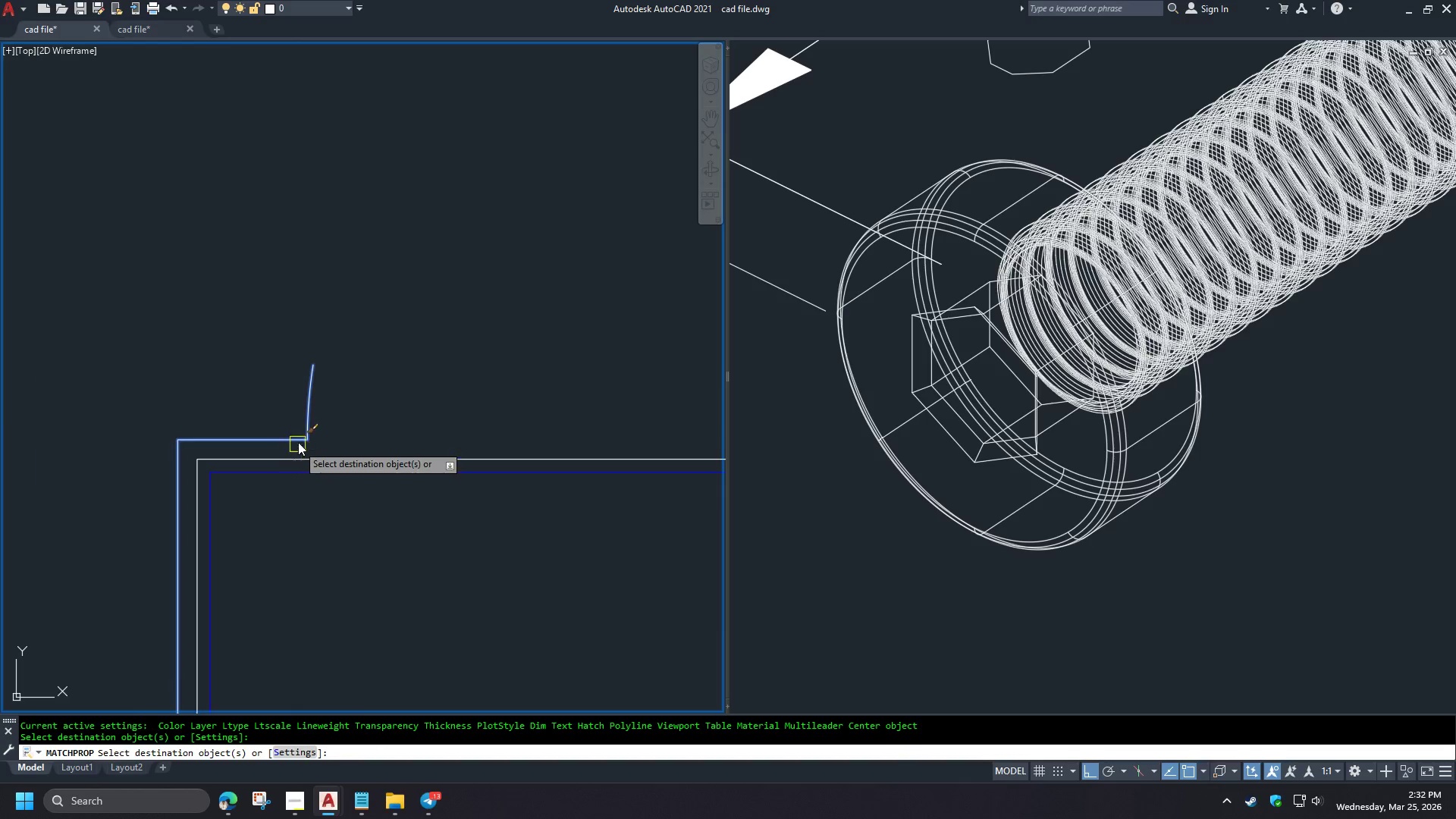 
key(Space)
 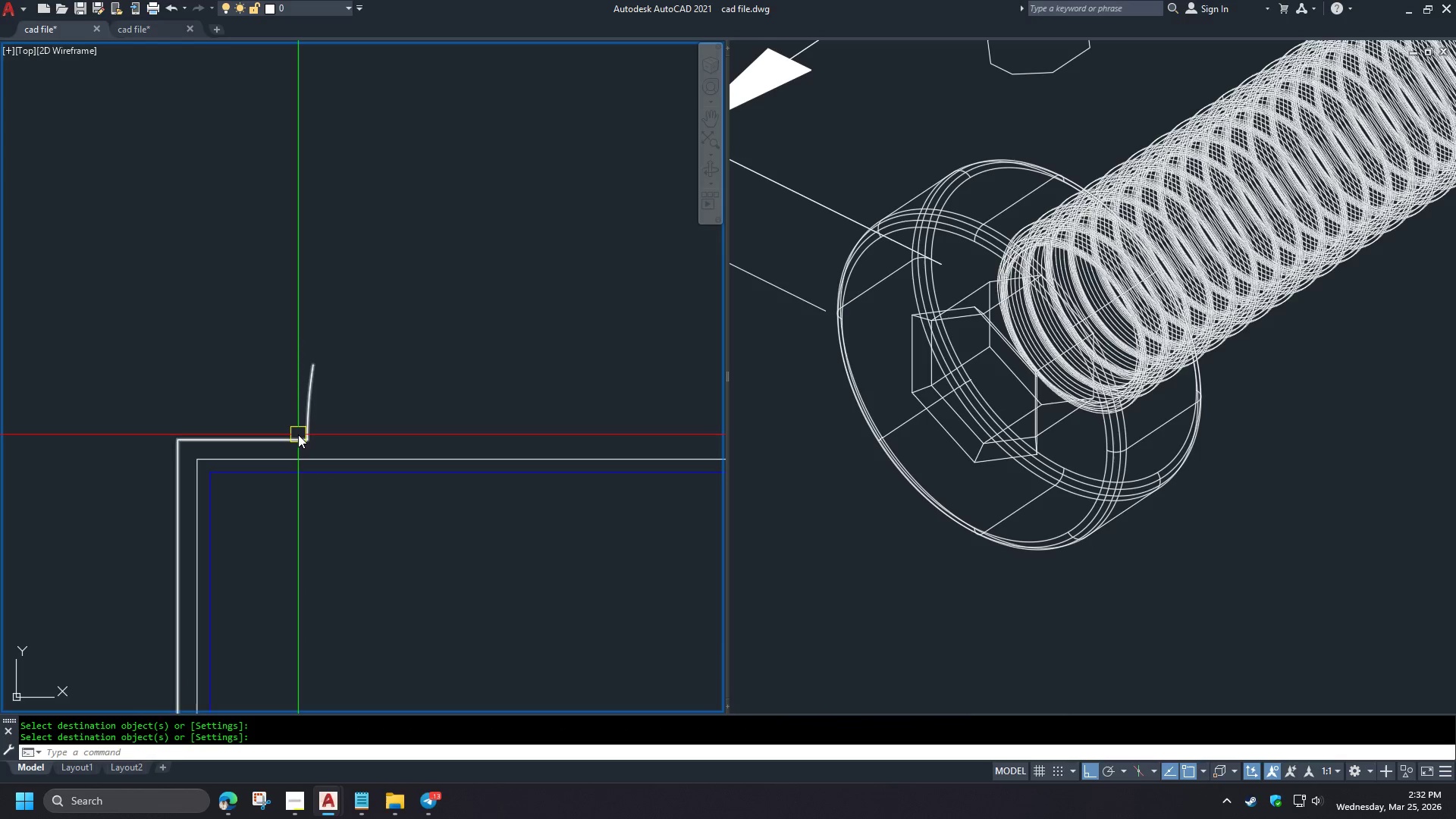 
triple_click([298, 435])
 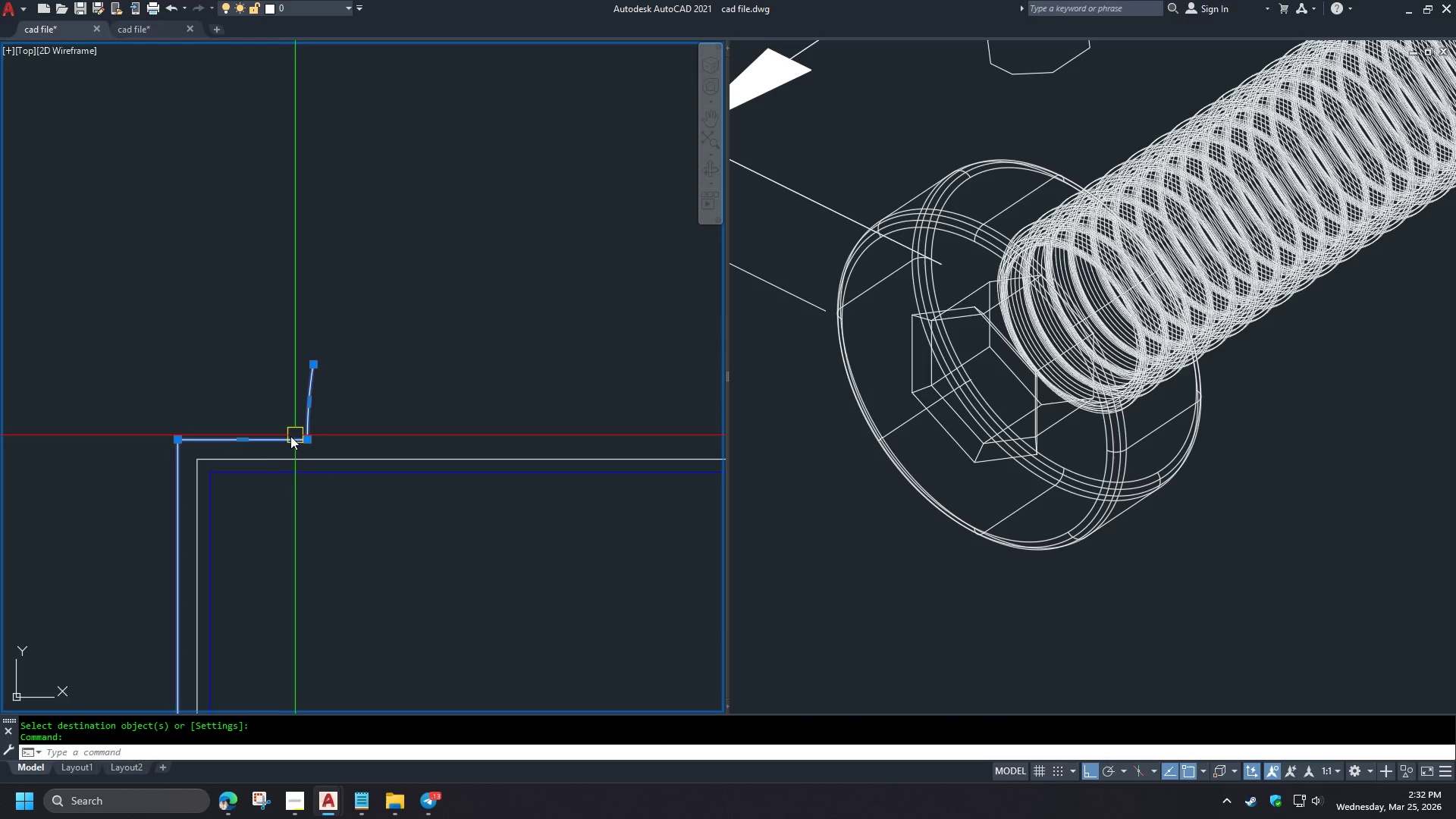 
key(E)
 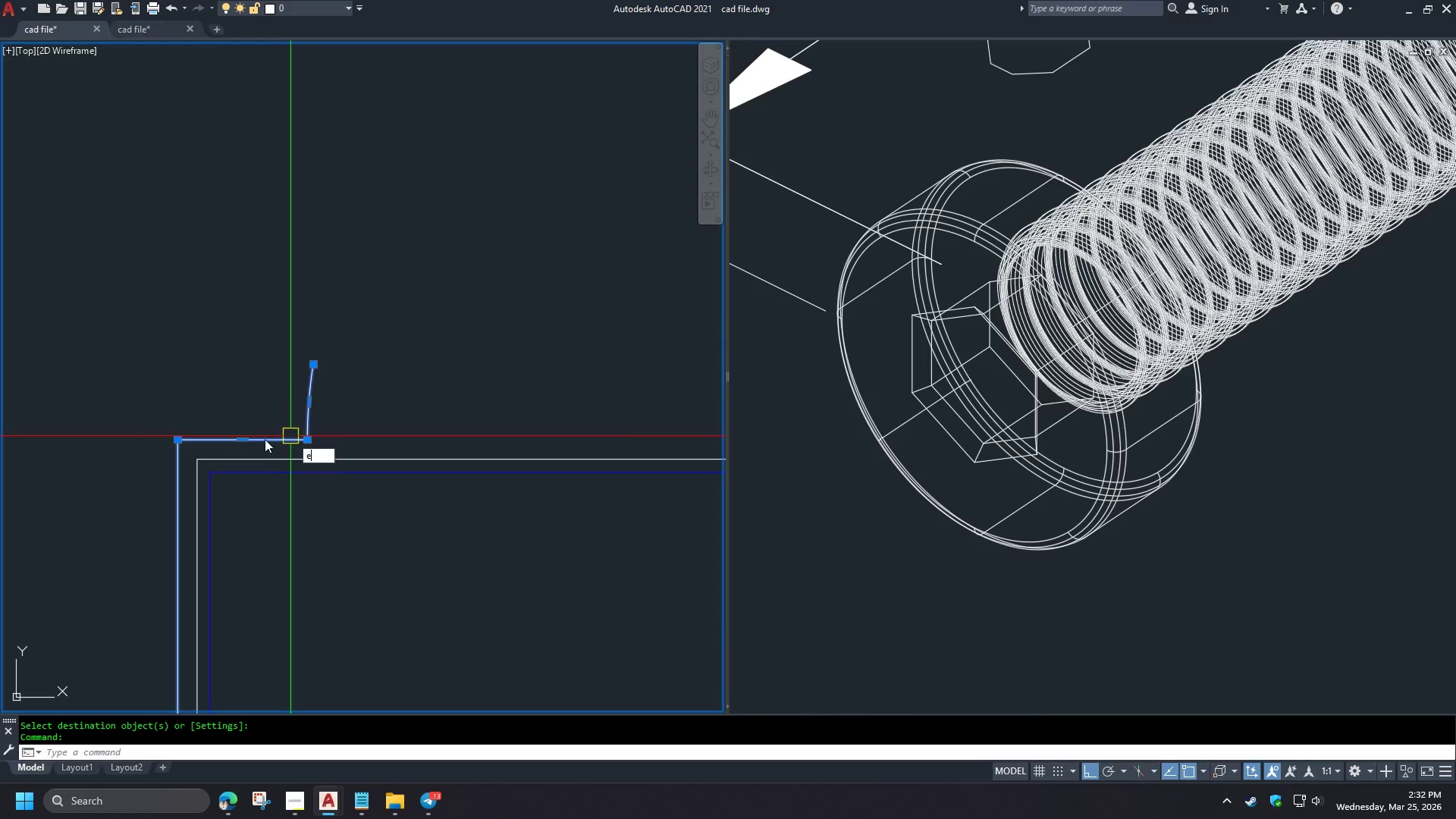 
key(Space)
 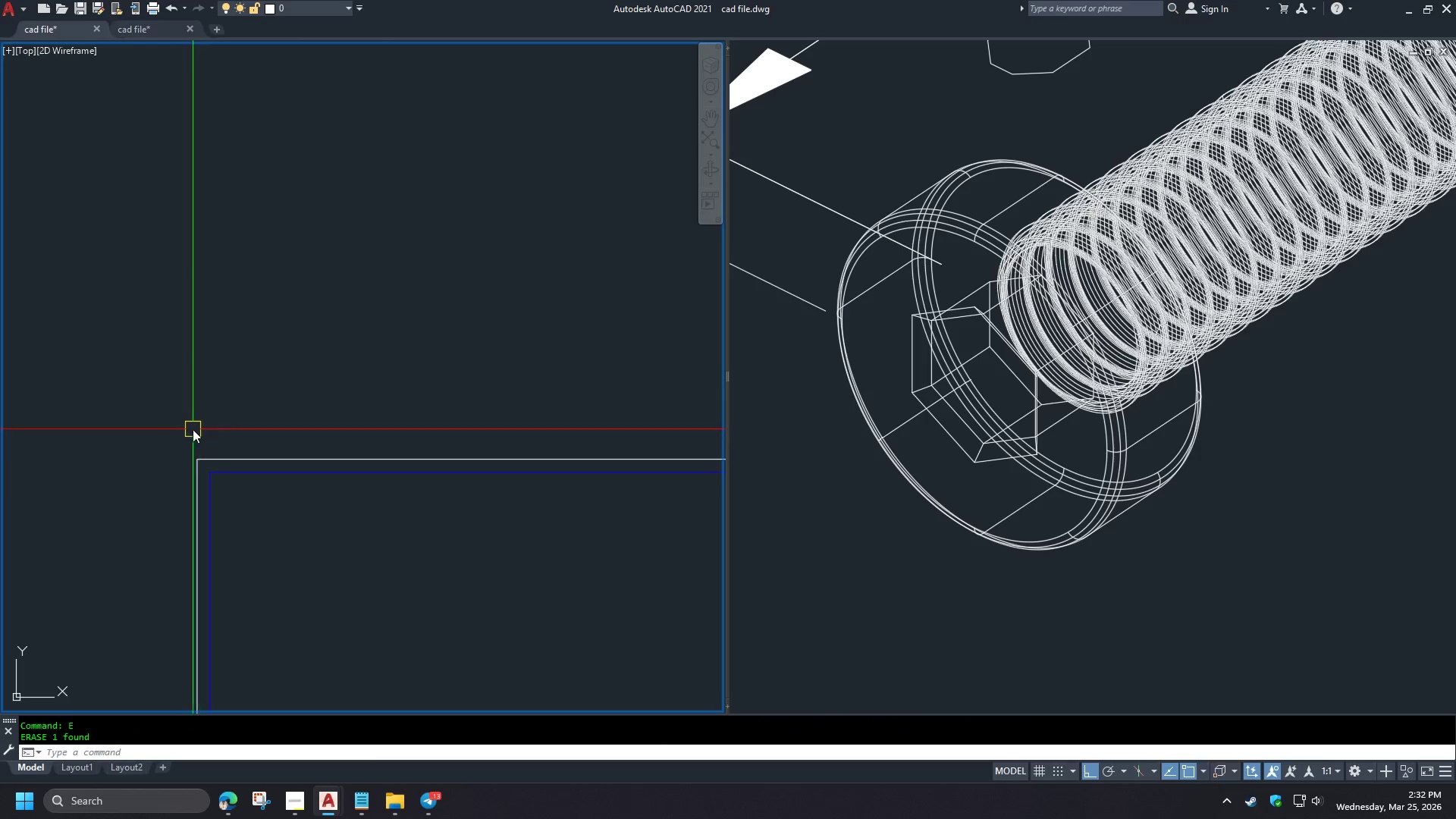 
scroll: coordinate [385, 258], scroll_direction: up, amount: 4.0
 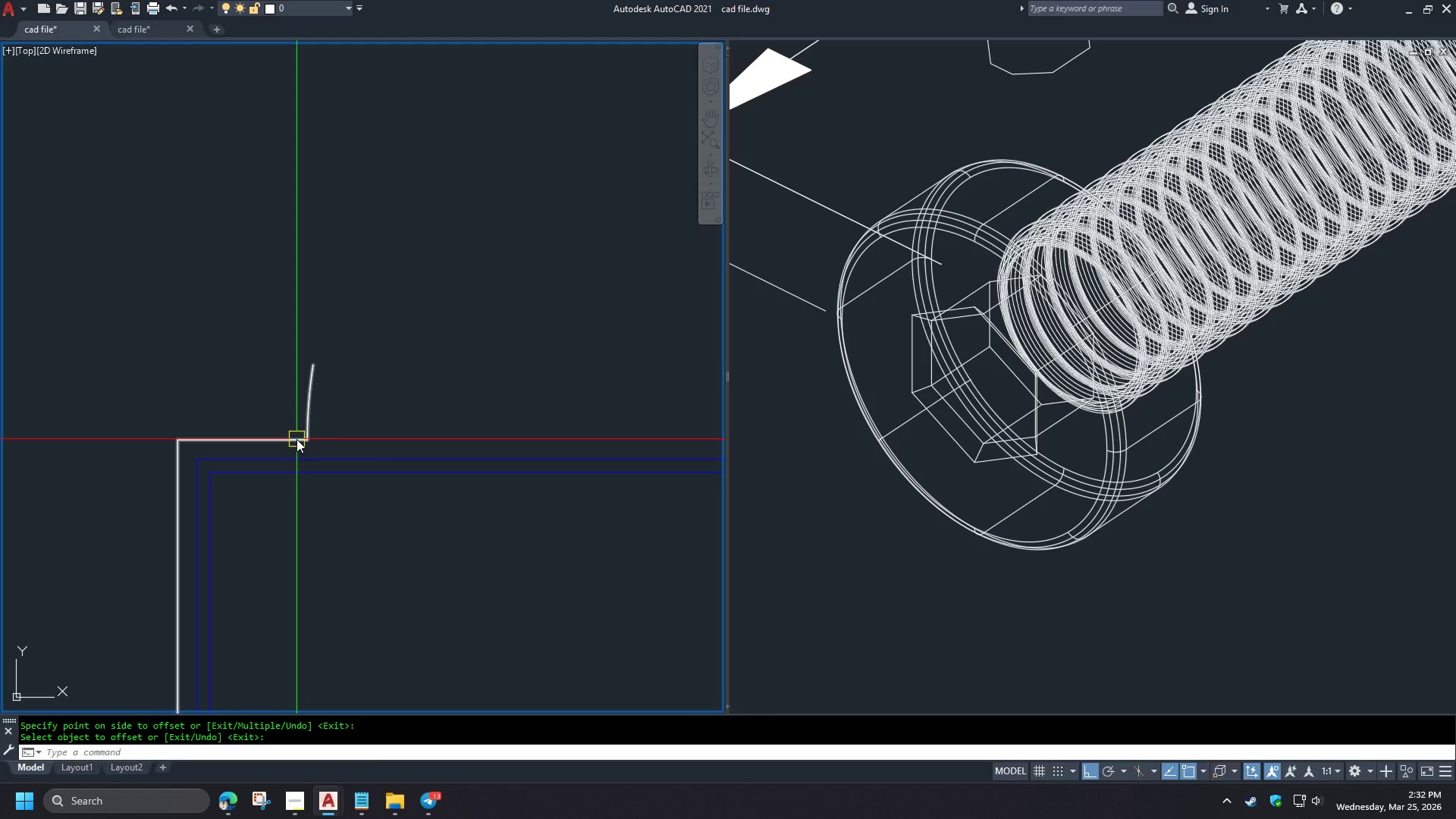 
key(C)
 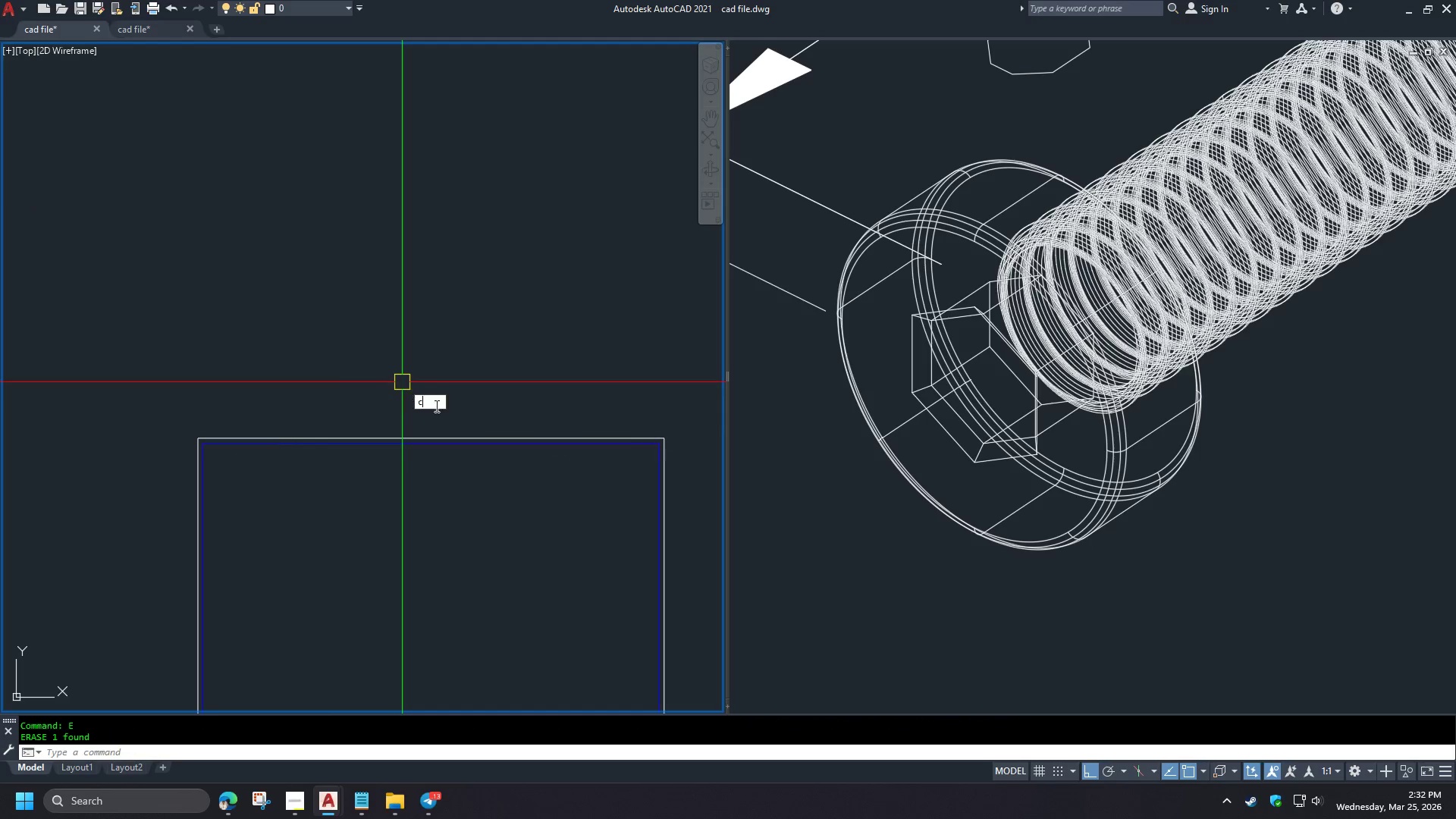 
key(Space)
 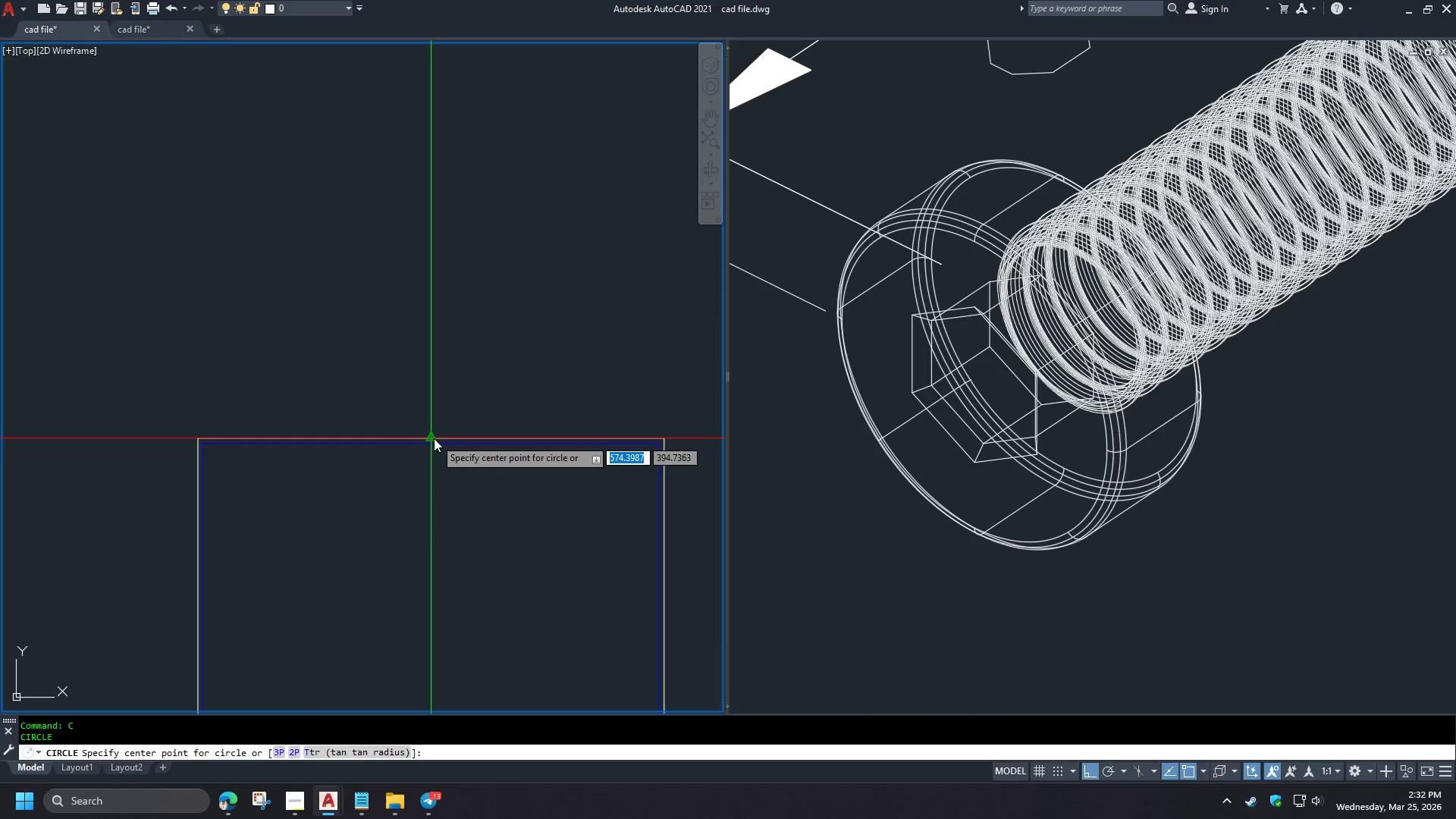 
left_click([433, 438])
 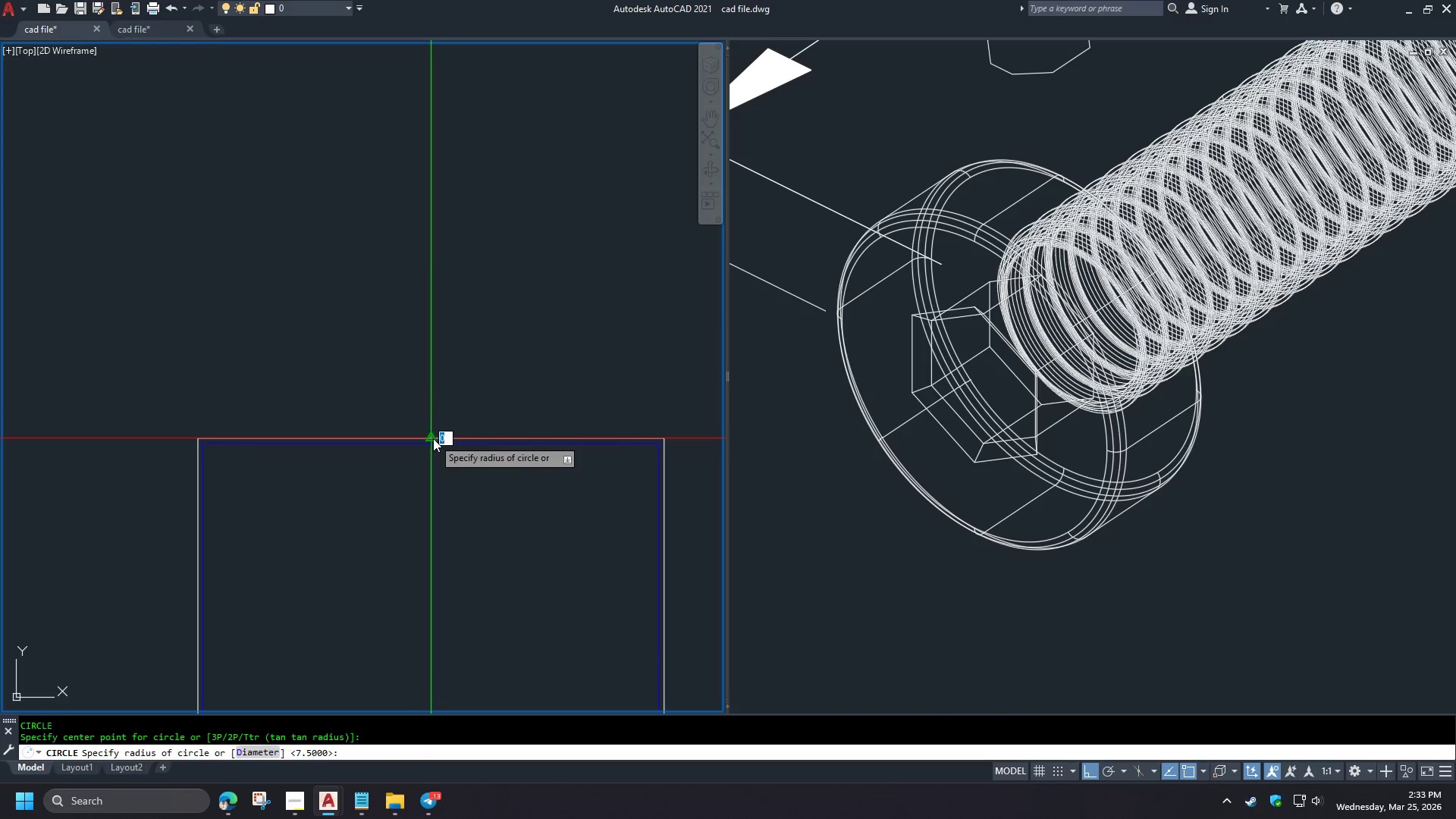 
type( tr )
 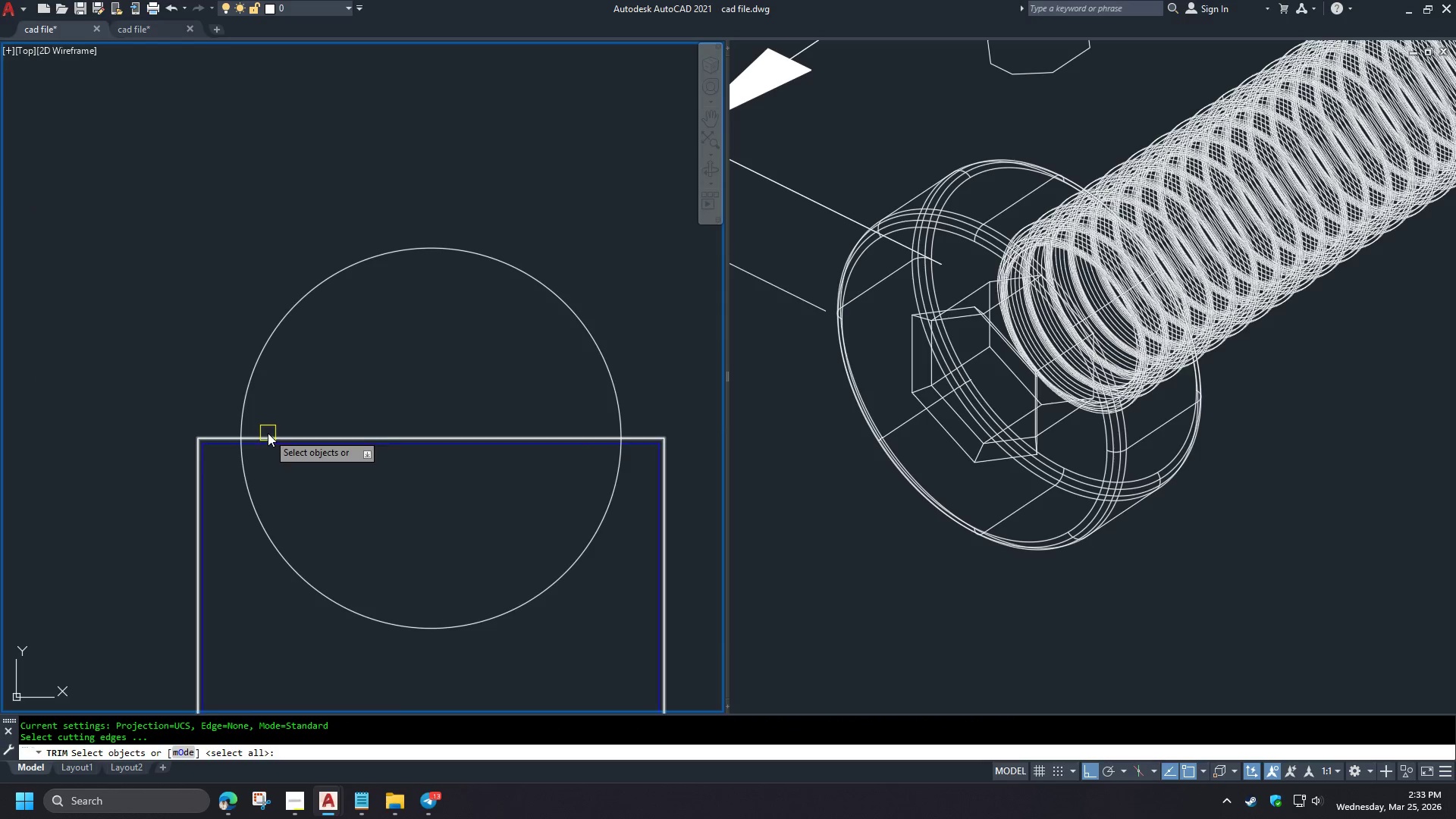 
left_click([267, 433])
 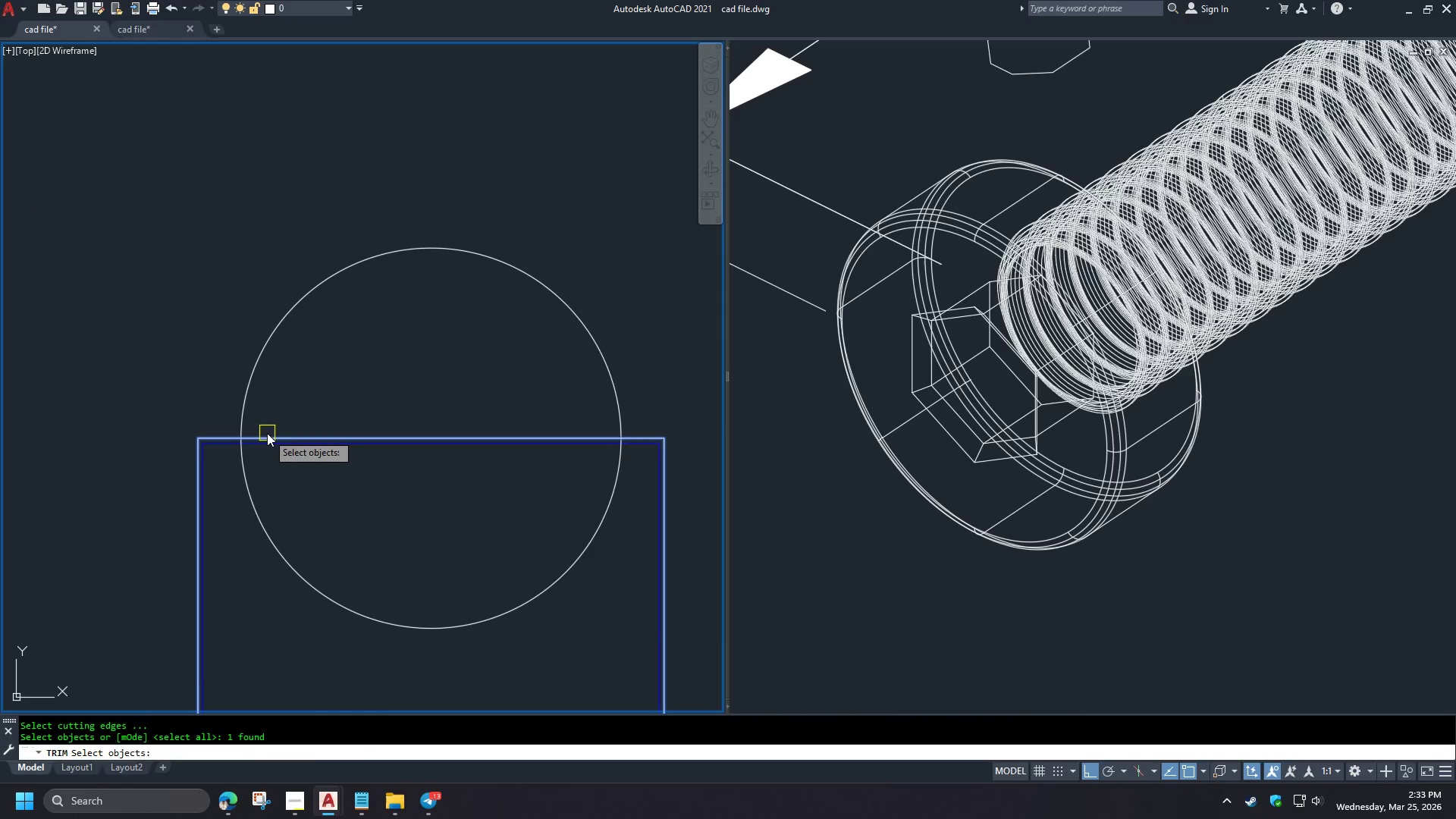 
scroll: coordinate [203, 424], scroll_direction: down, amount: 2.0
 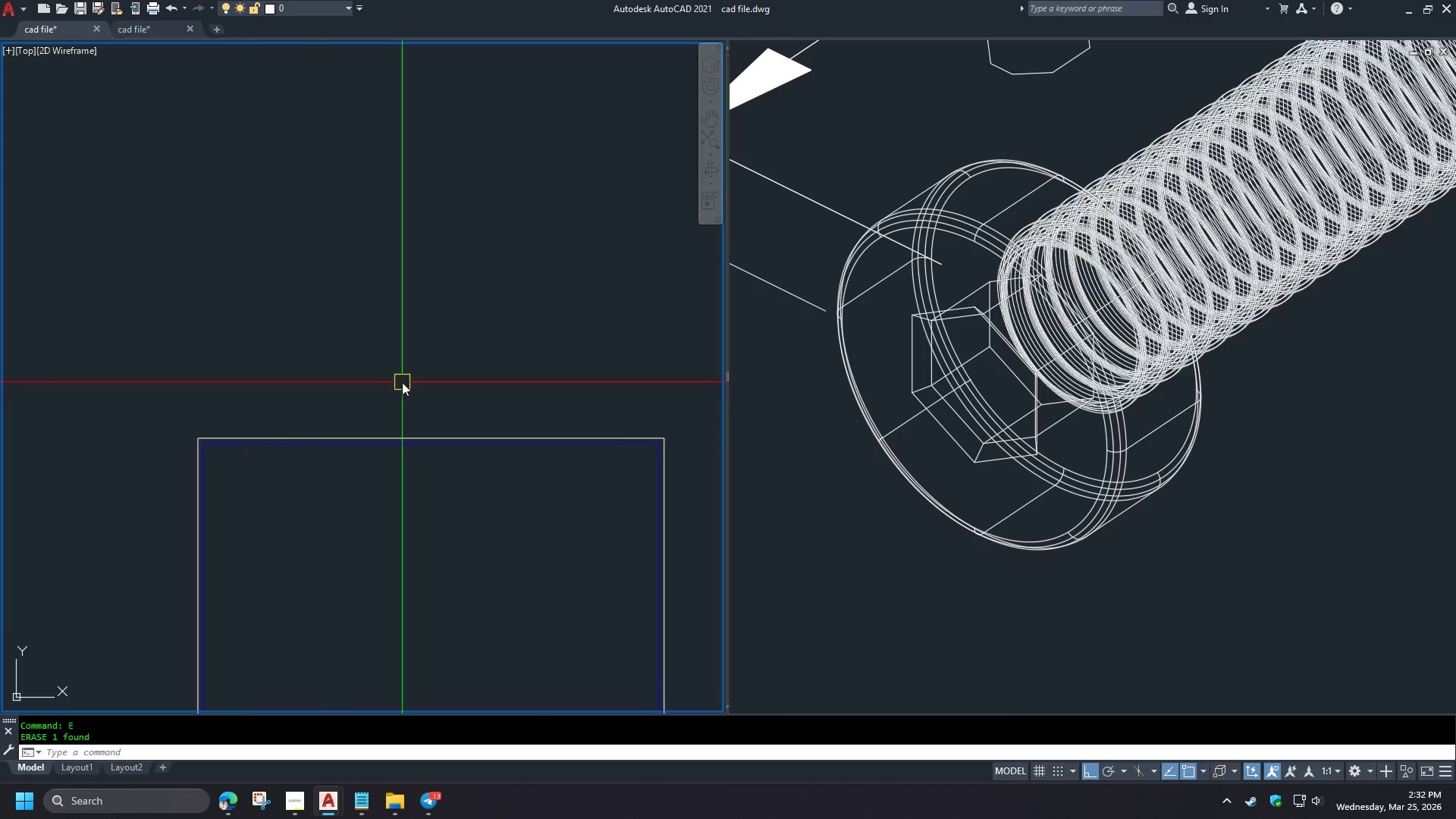 
key(Space)
 